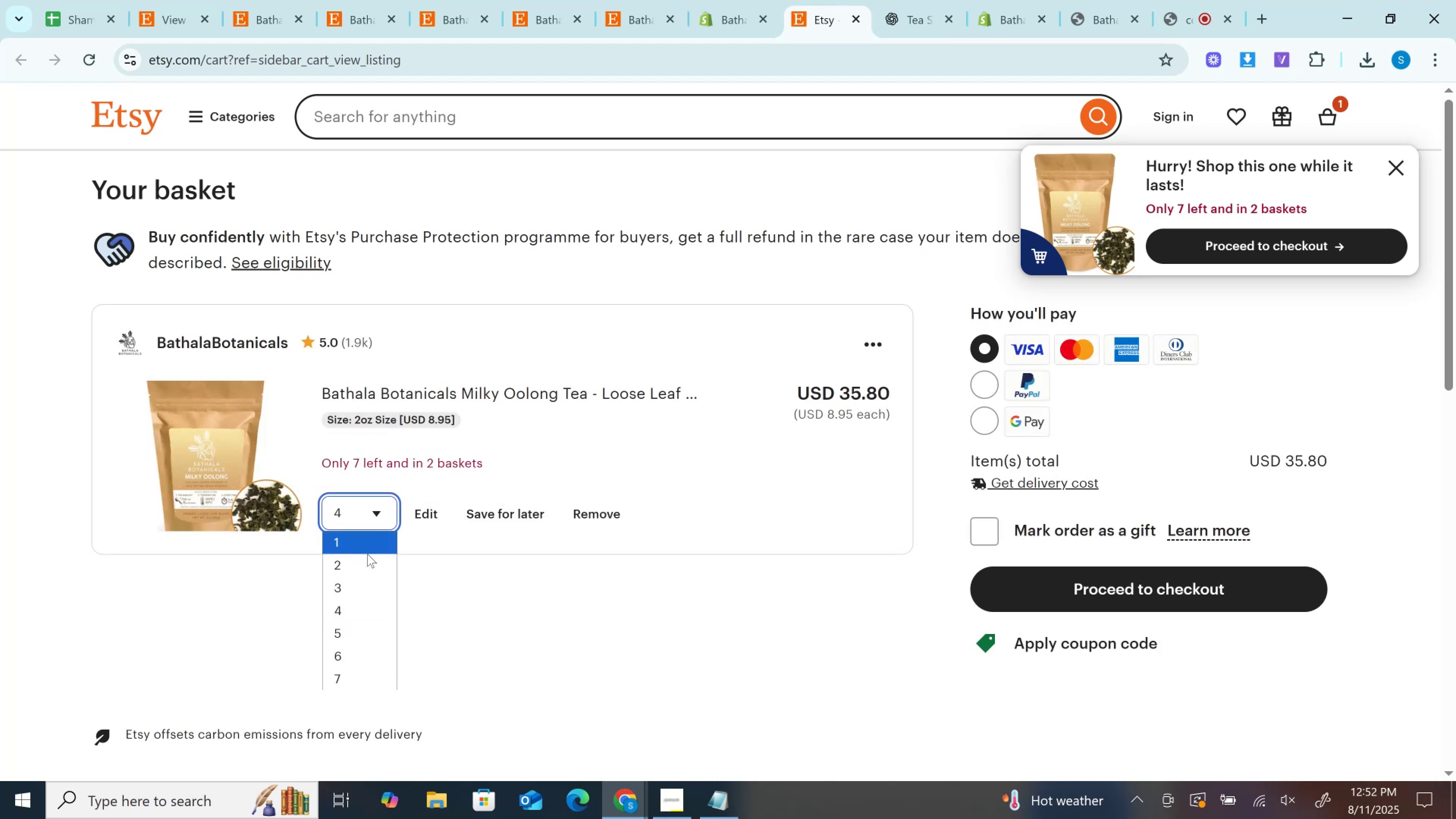 
left_click([357, 586])
 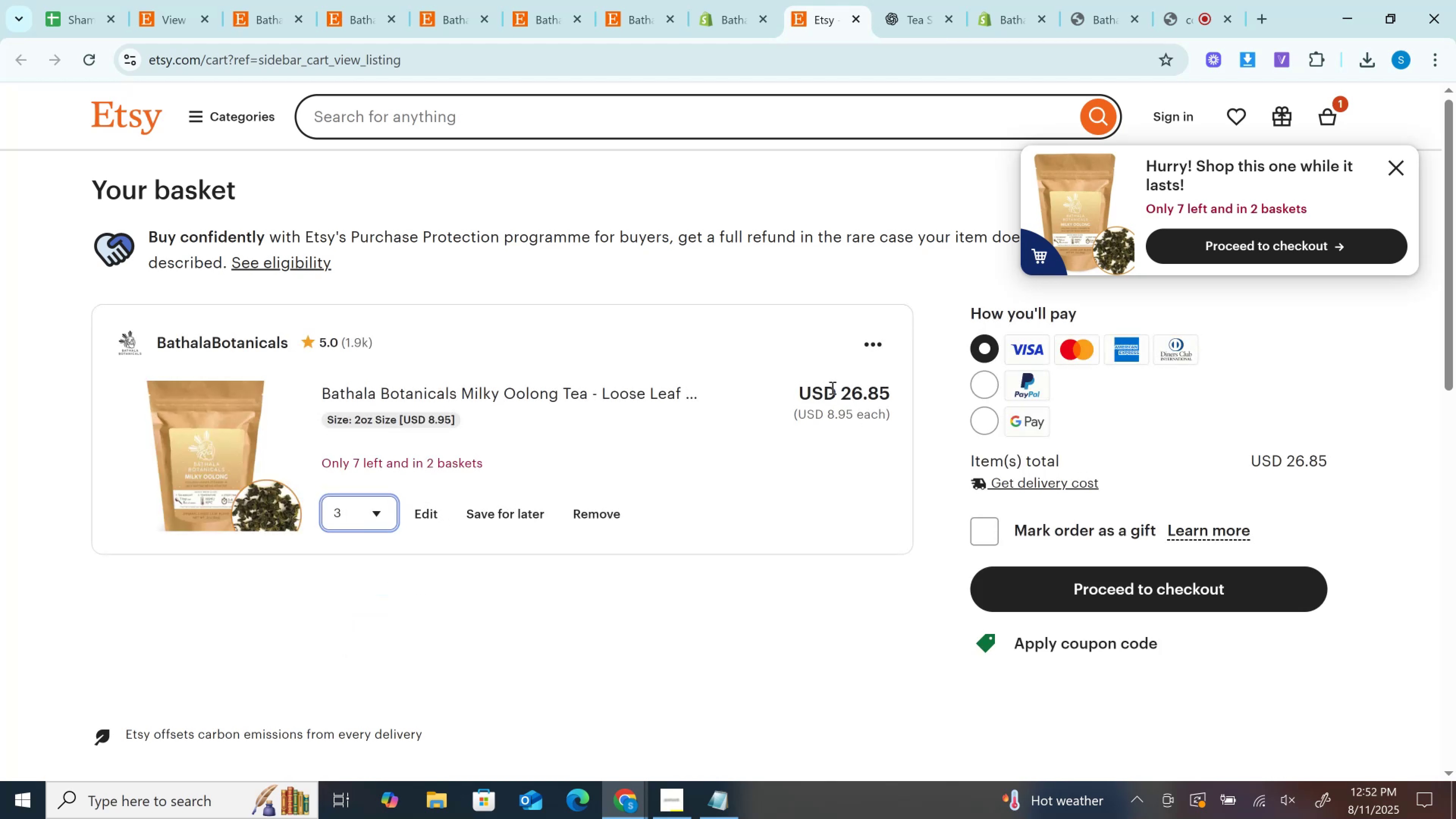 
left_click([851, 391])
 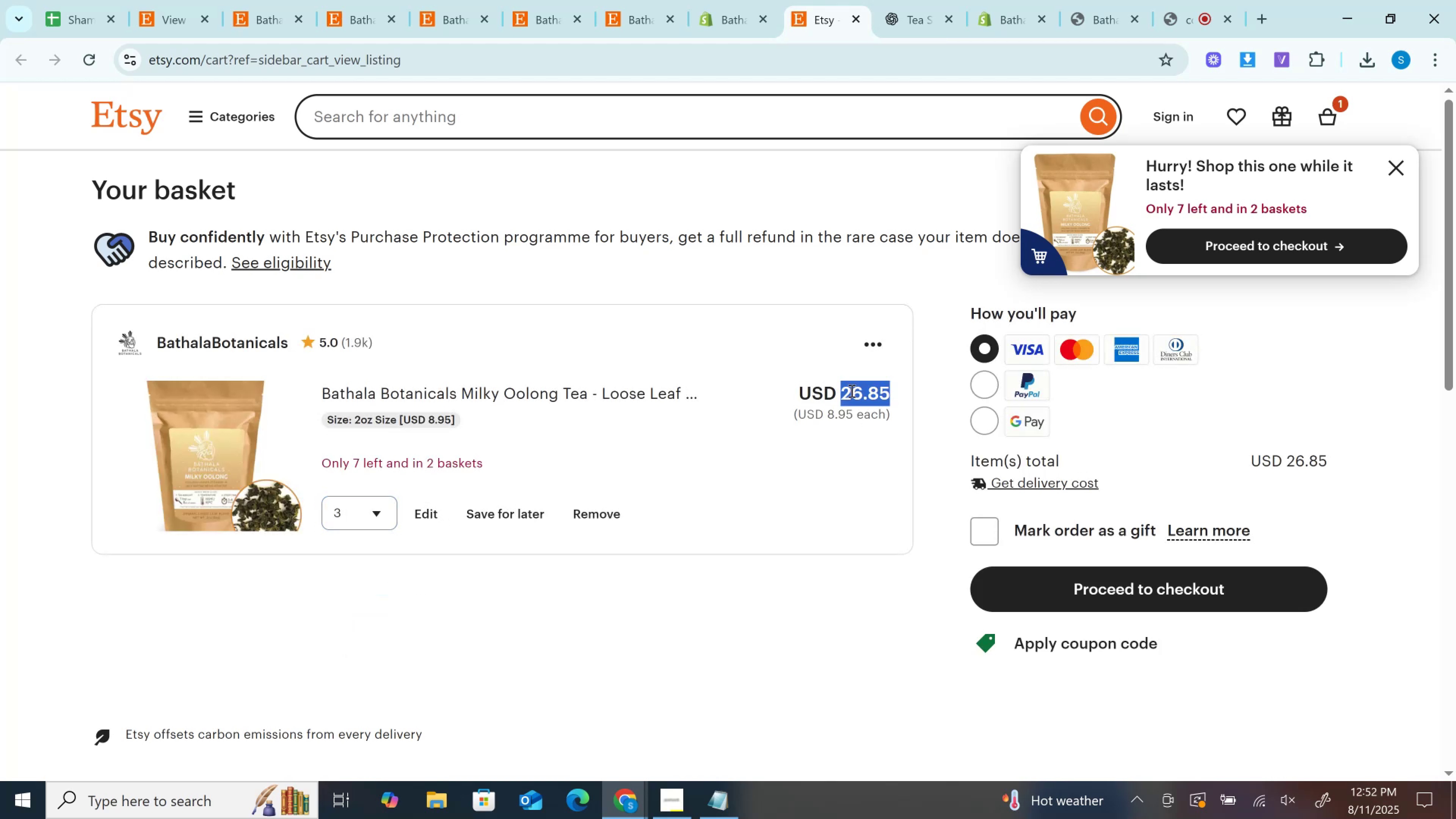 
double_click([851, 391])
 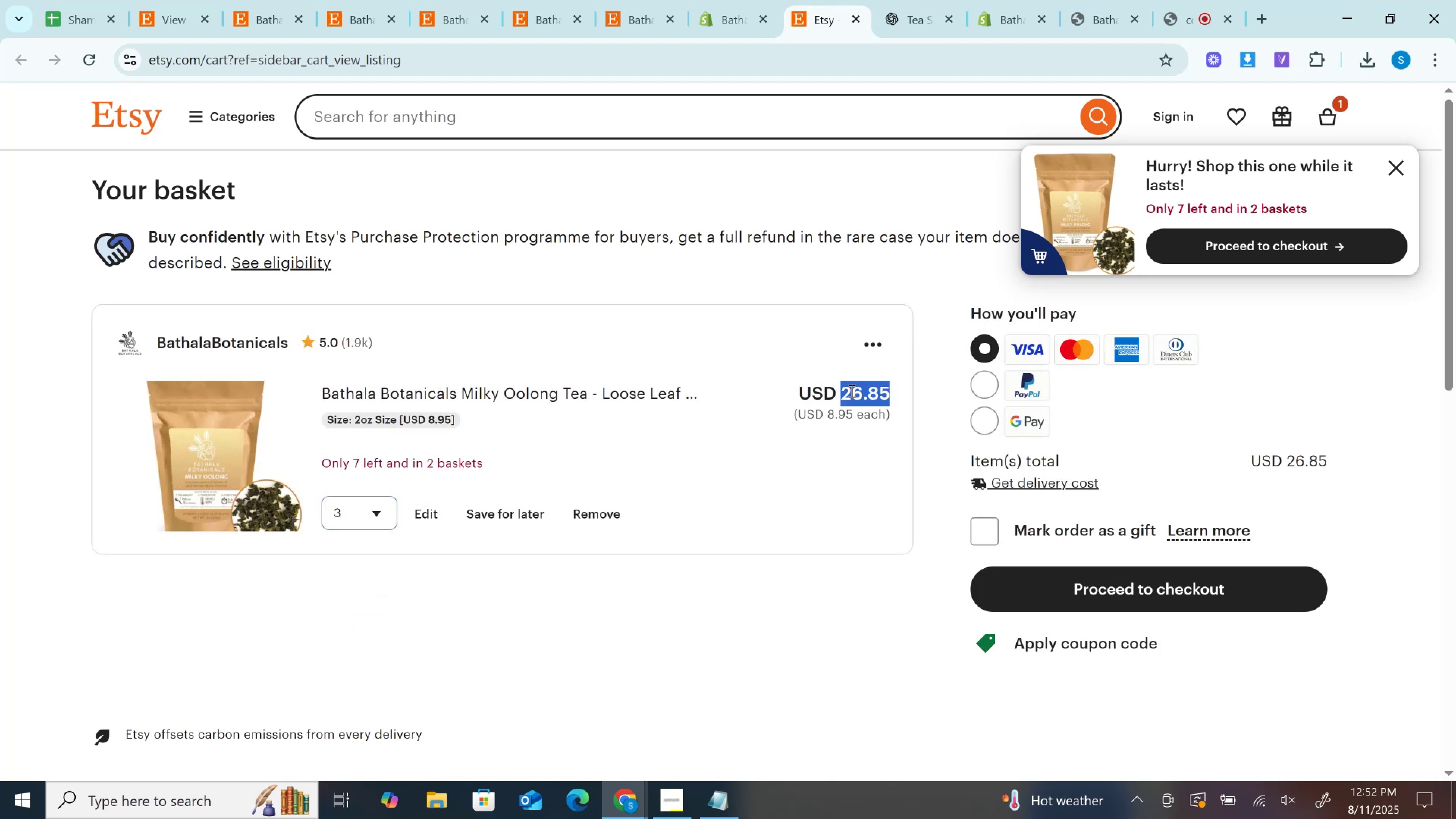 
key(Control+C)
 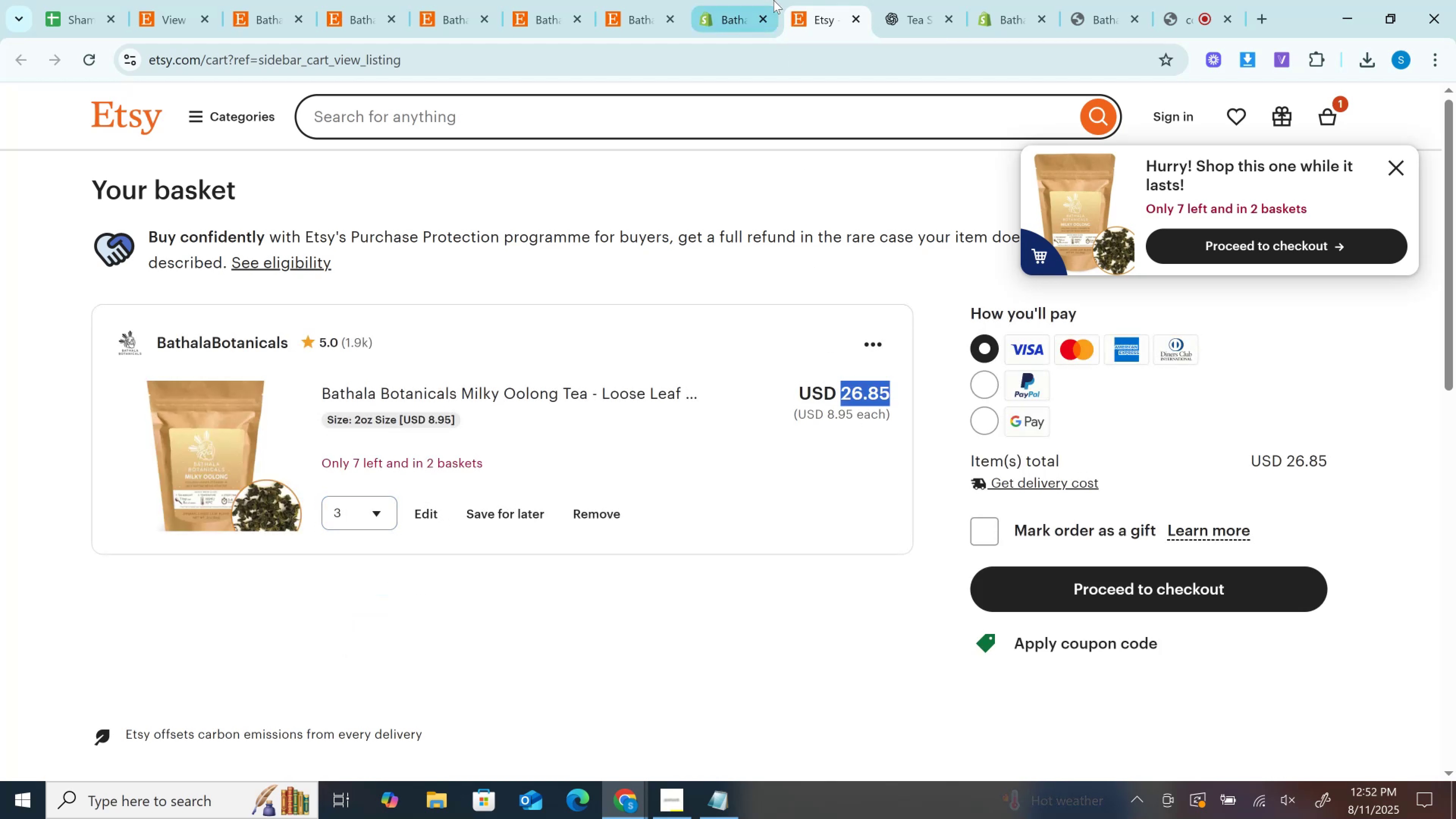 
left_click([774, 0])
 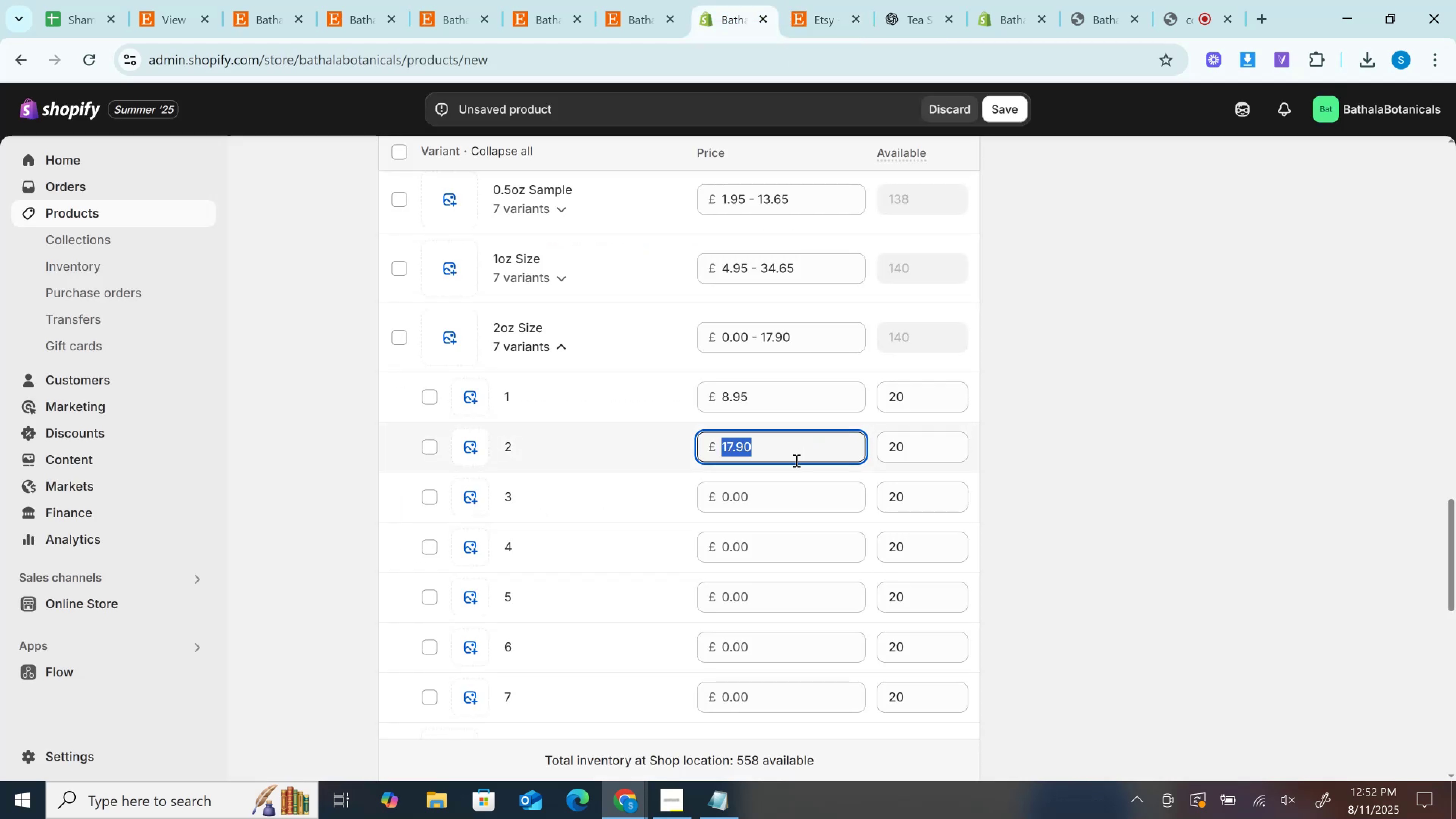 
left_click([770, 499])
 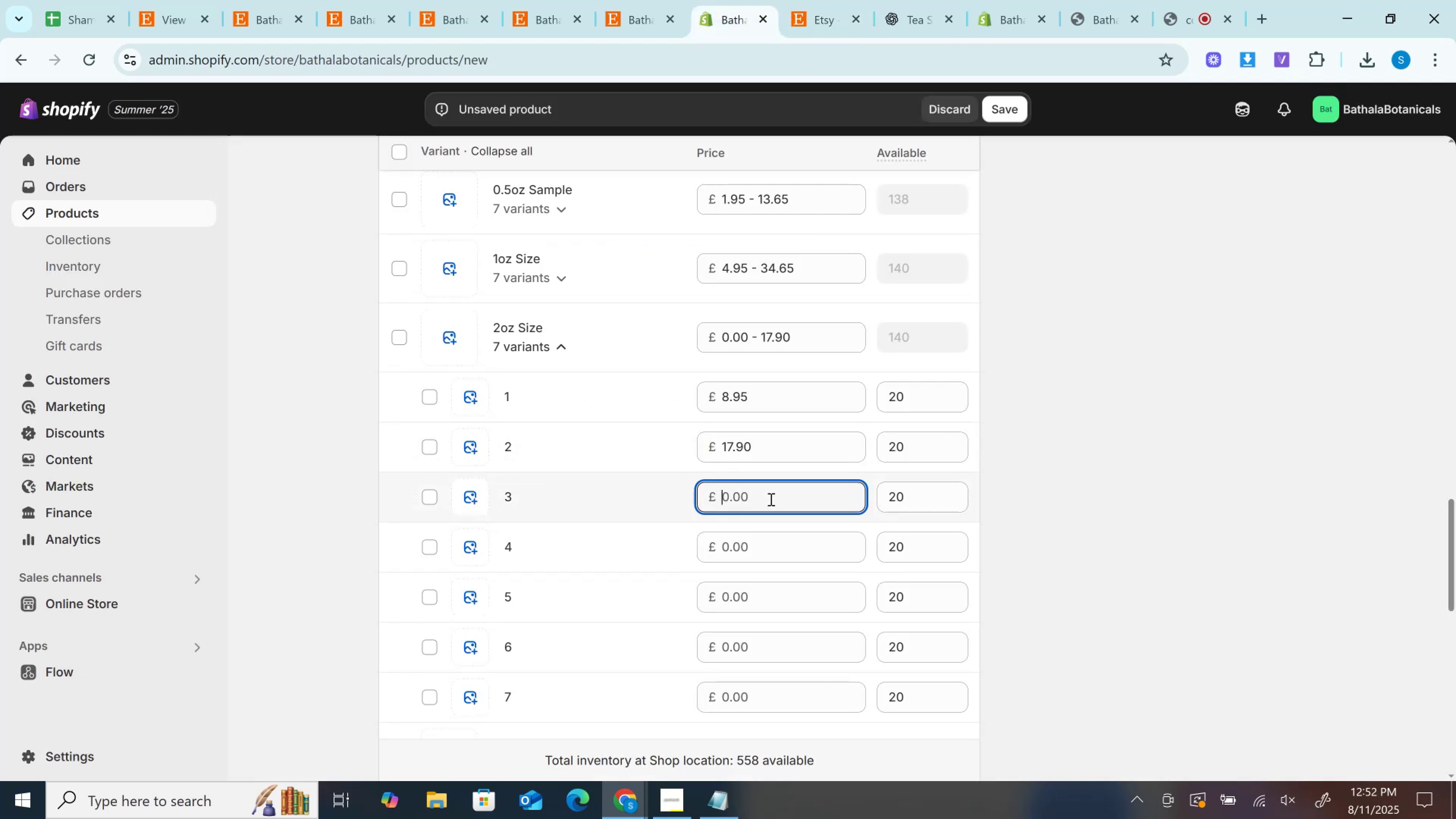 
key(Control+V)
 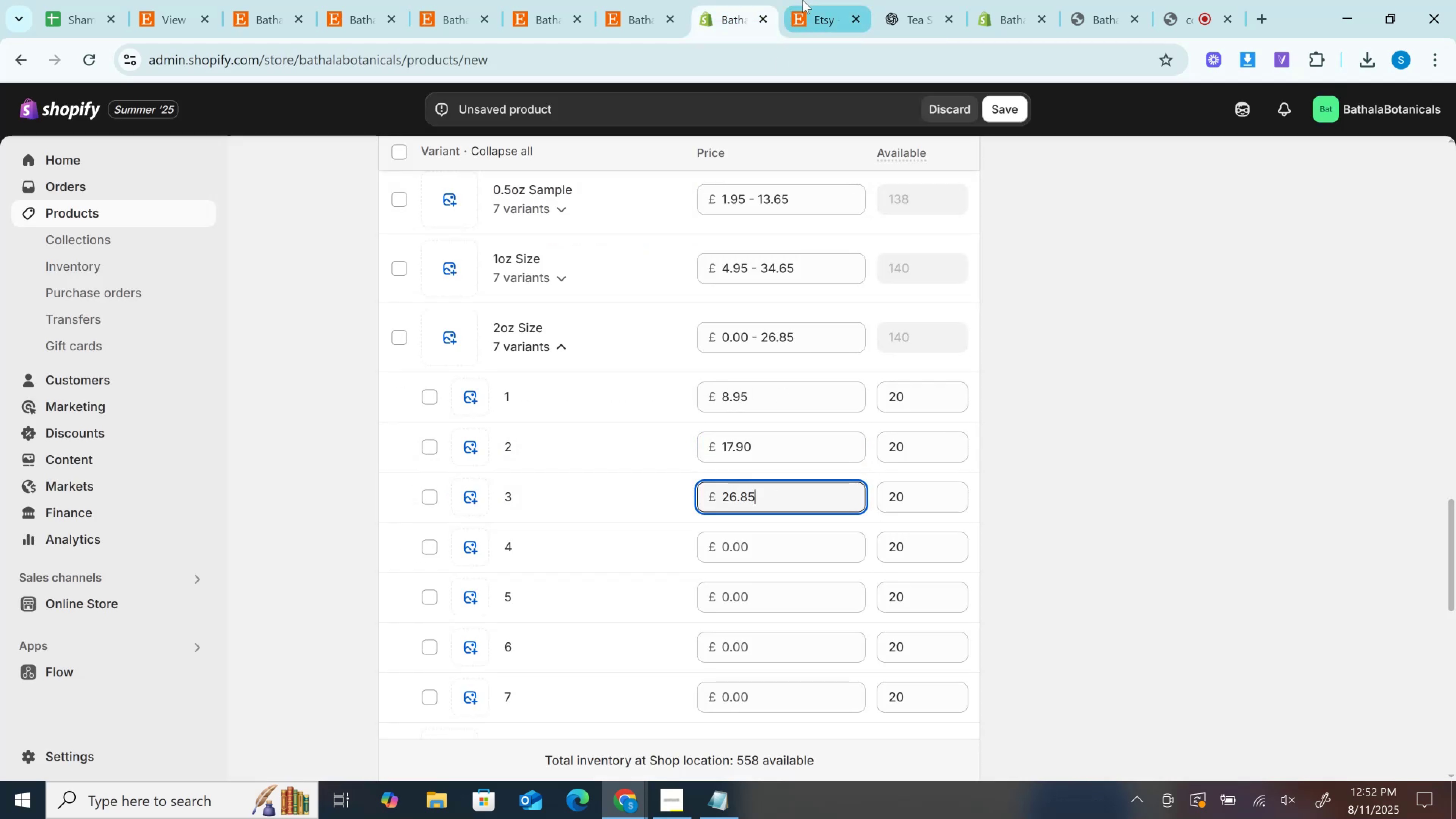 
left_click([816, 0])
 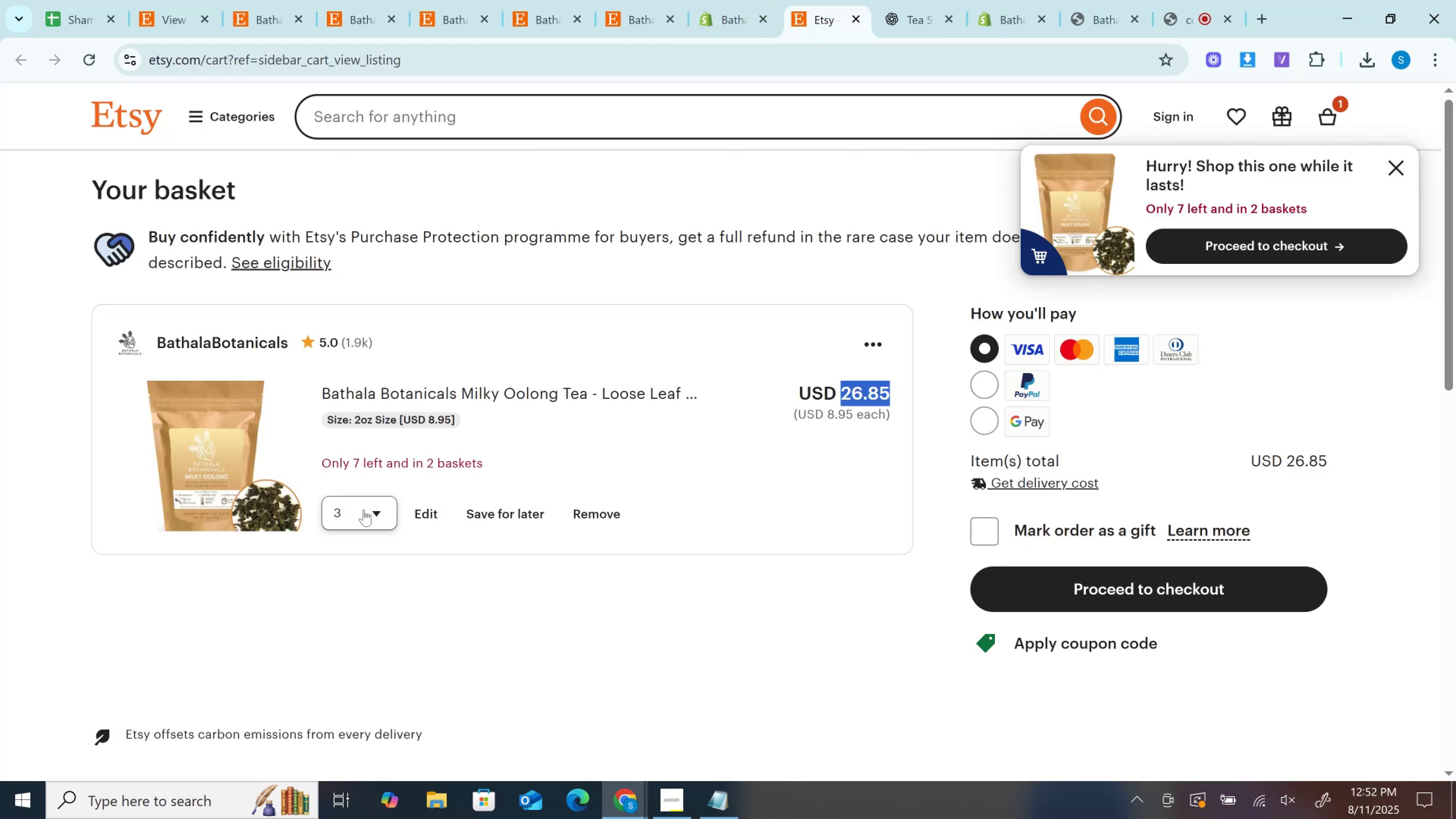 
left_click([353, 515])
 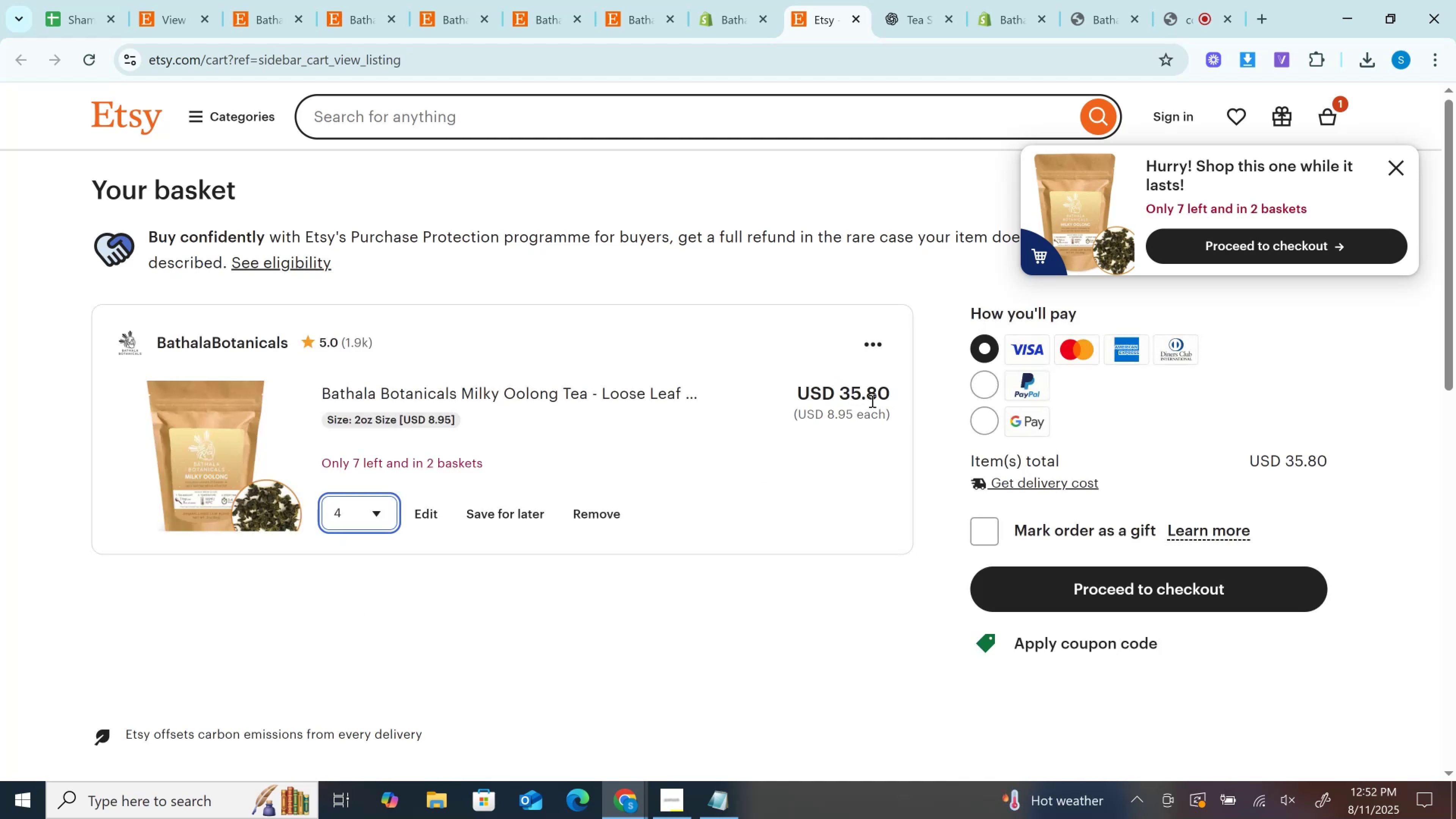 
double_click([871, 401])
 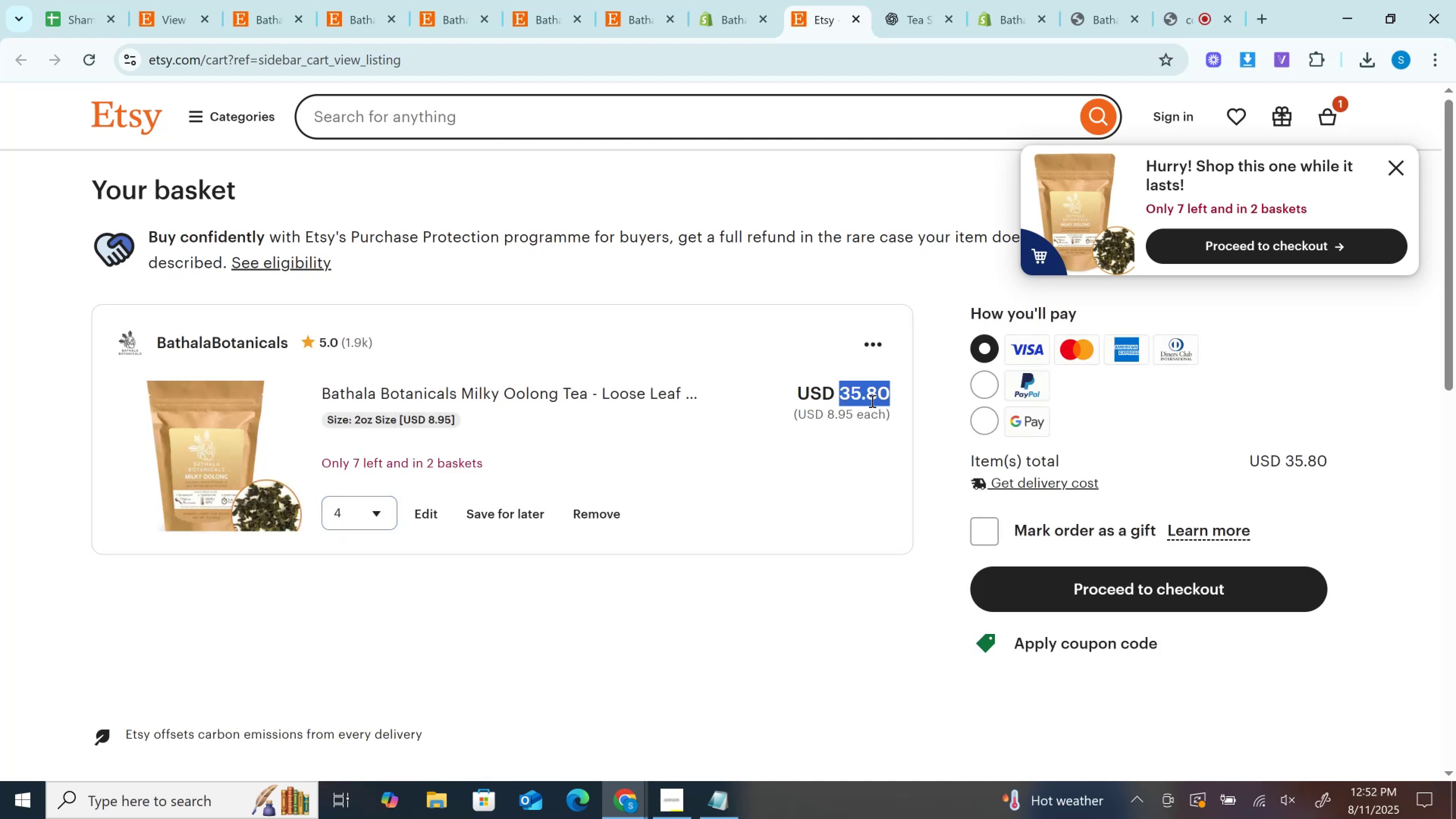 
key(Control+C)
 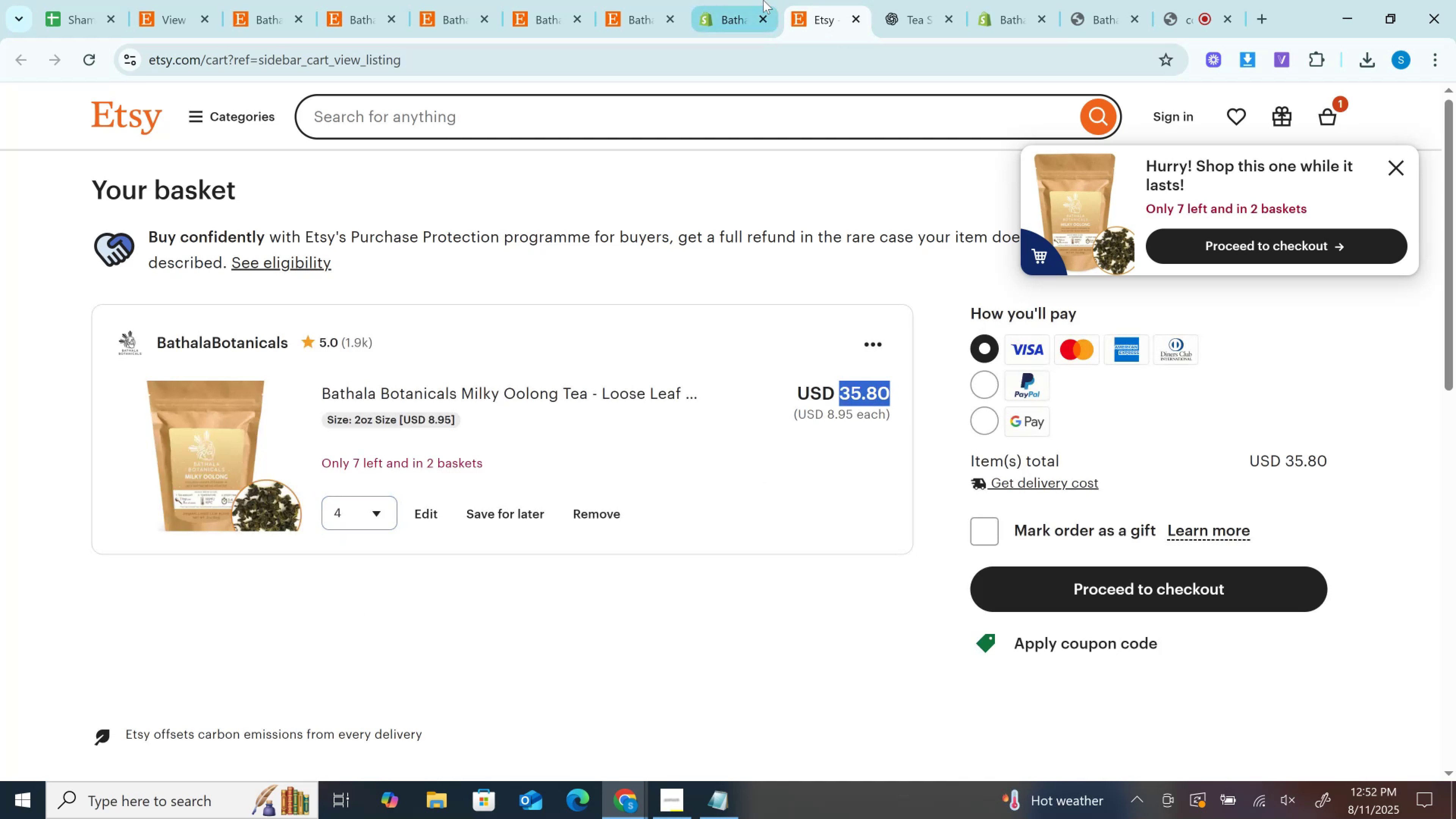 
left_click([762, 0])
 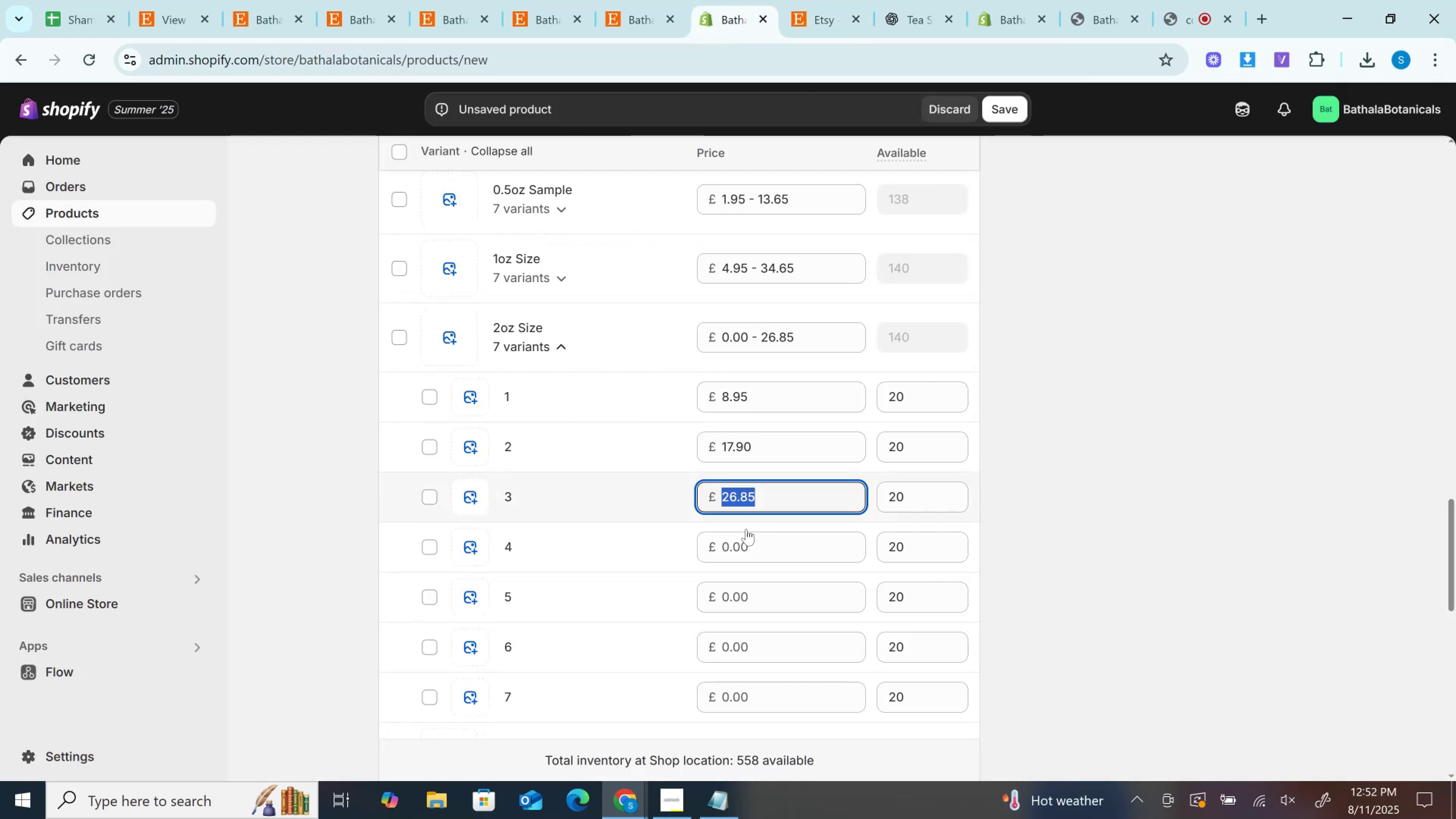 
left_click([748, 542])
 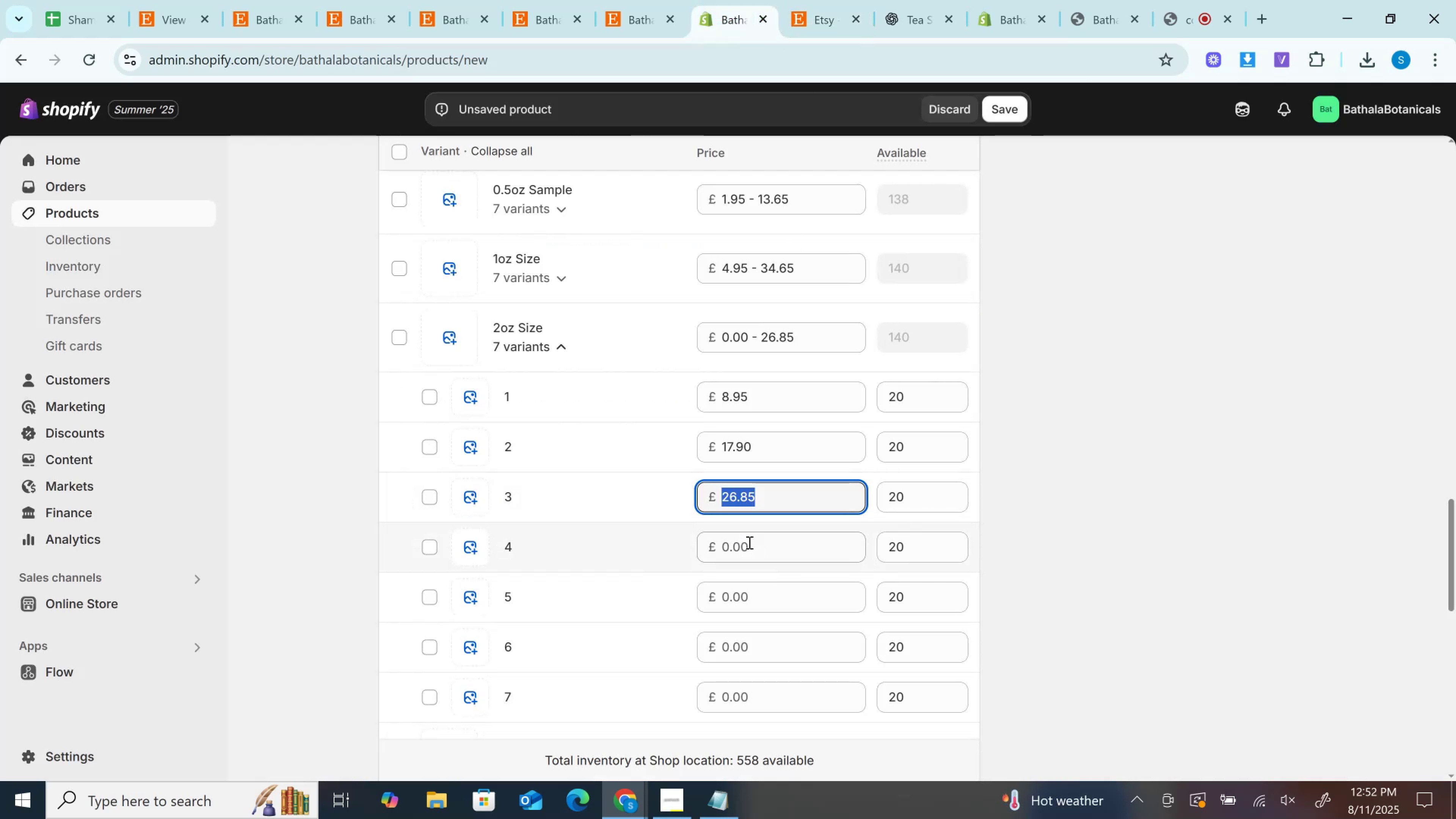 
key(Control+V)
 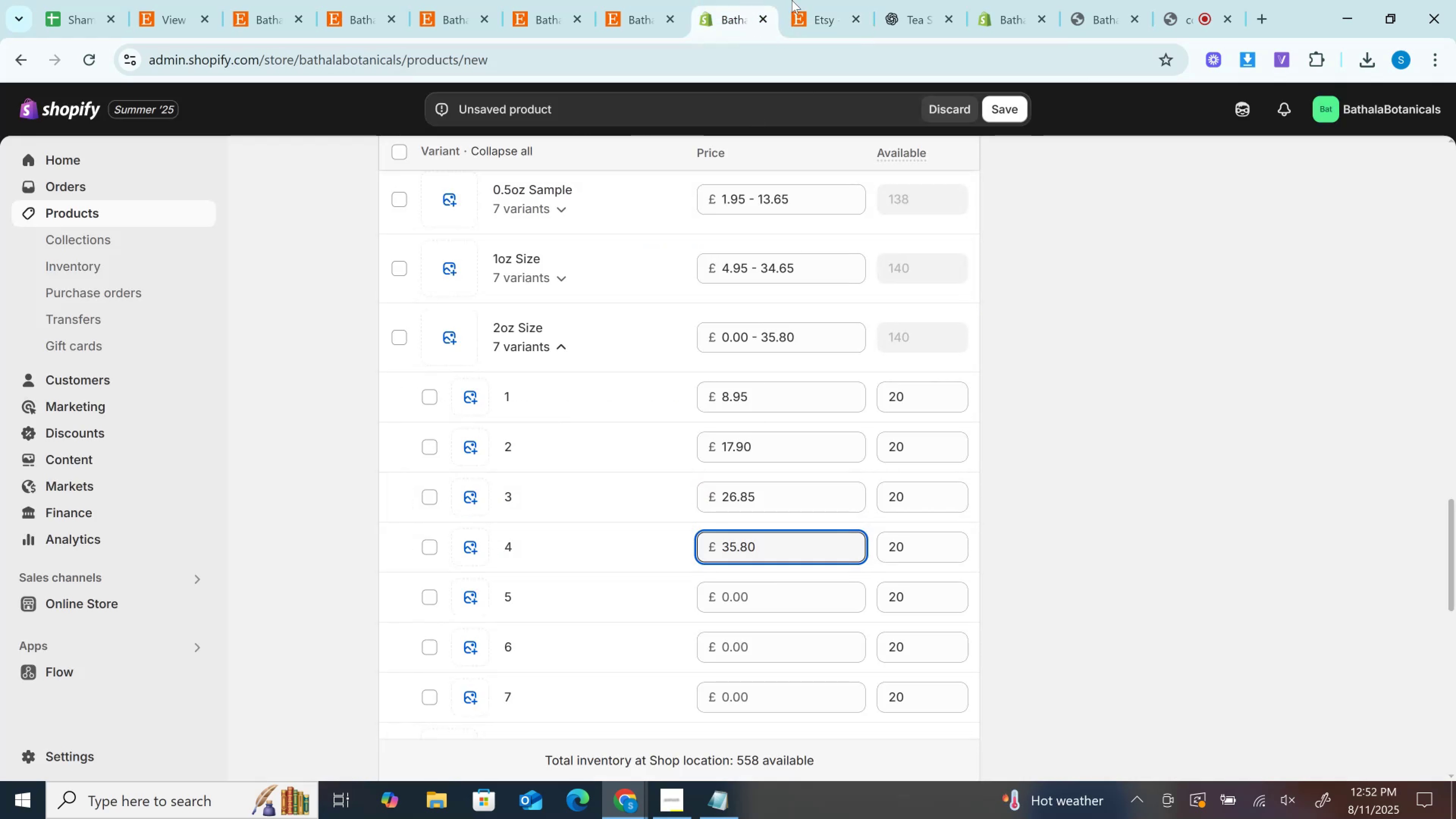 
left_click([794, 0])
 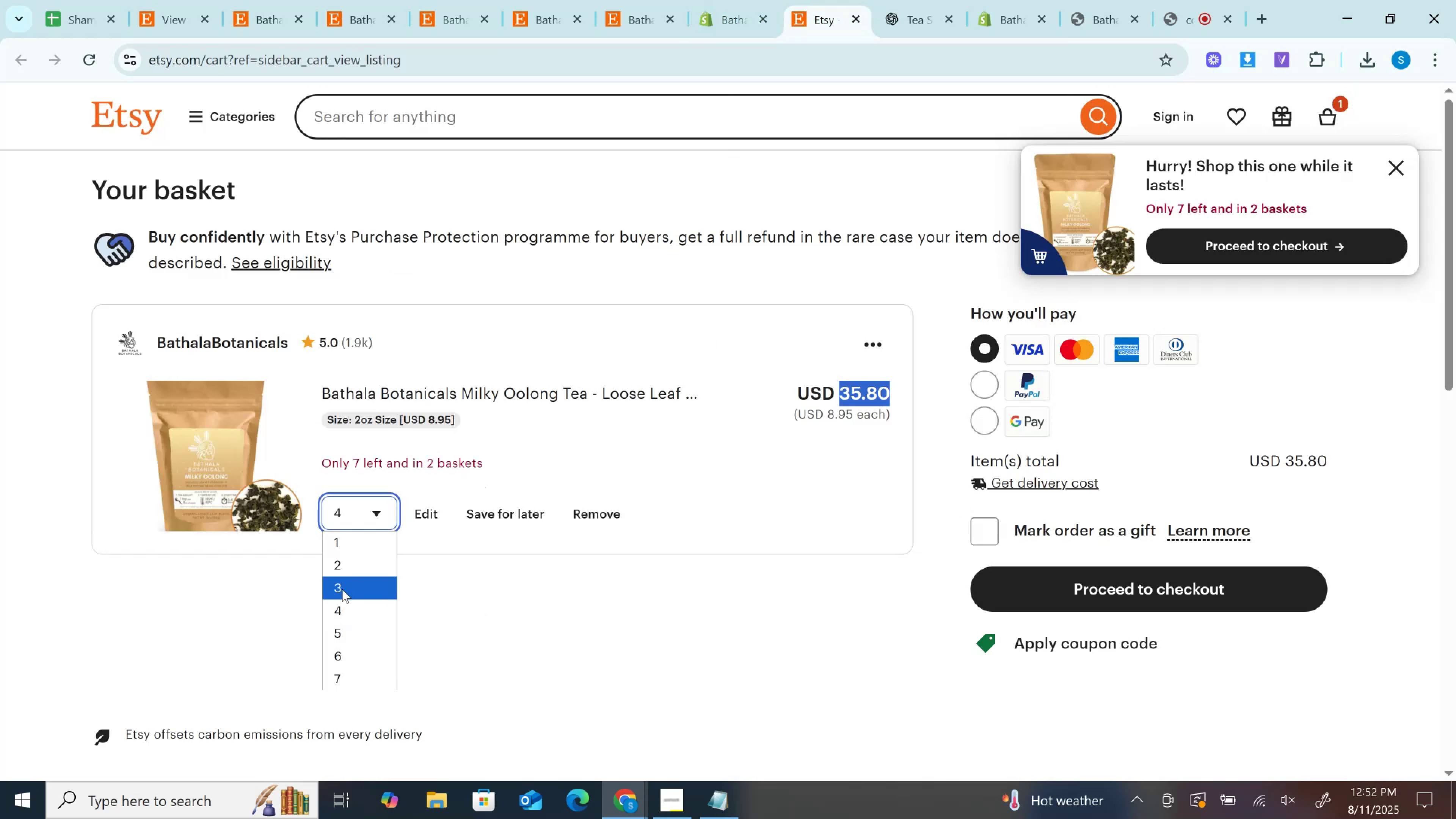 
left_click([336, 633])
 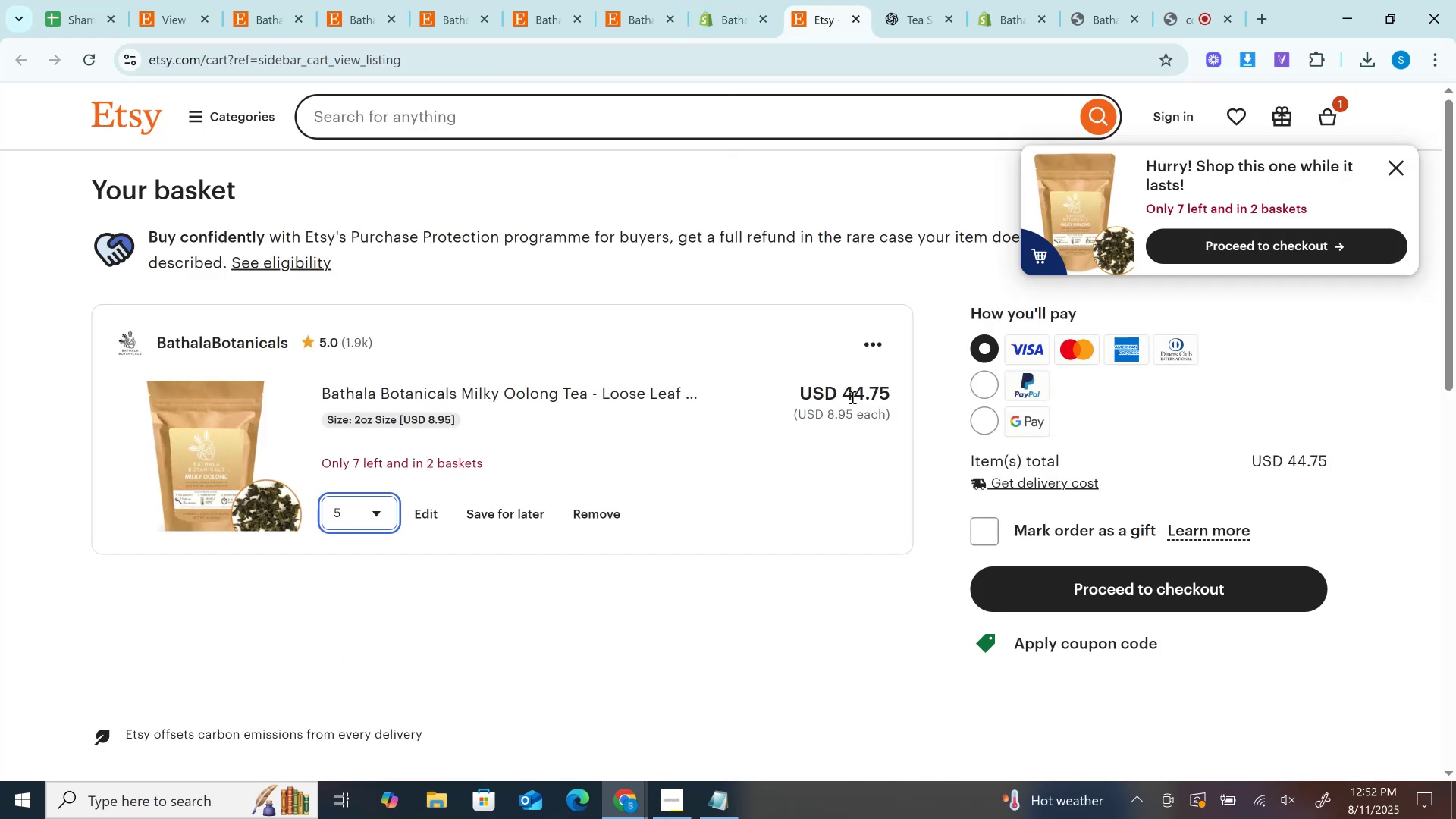 
double_click([852, 397])
 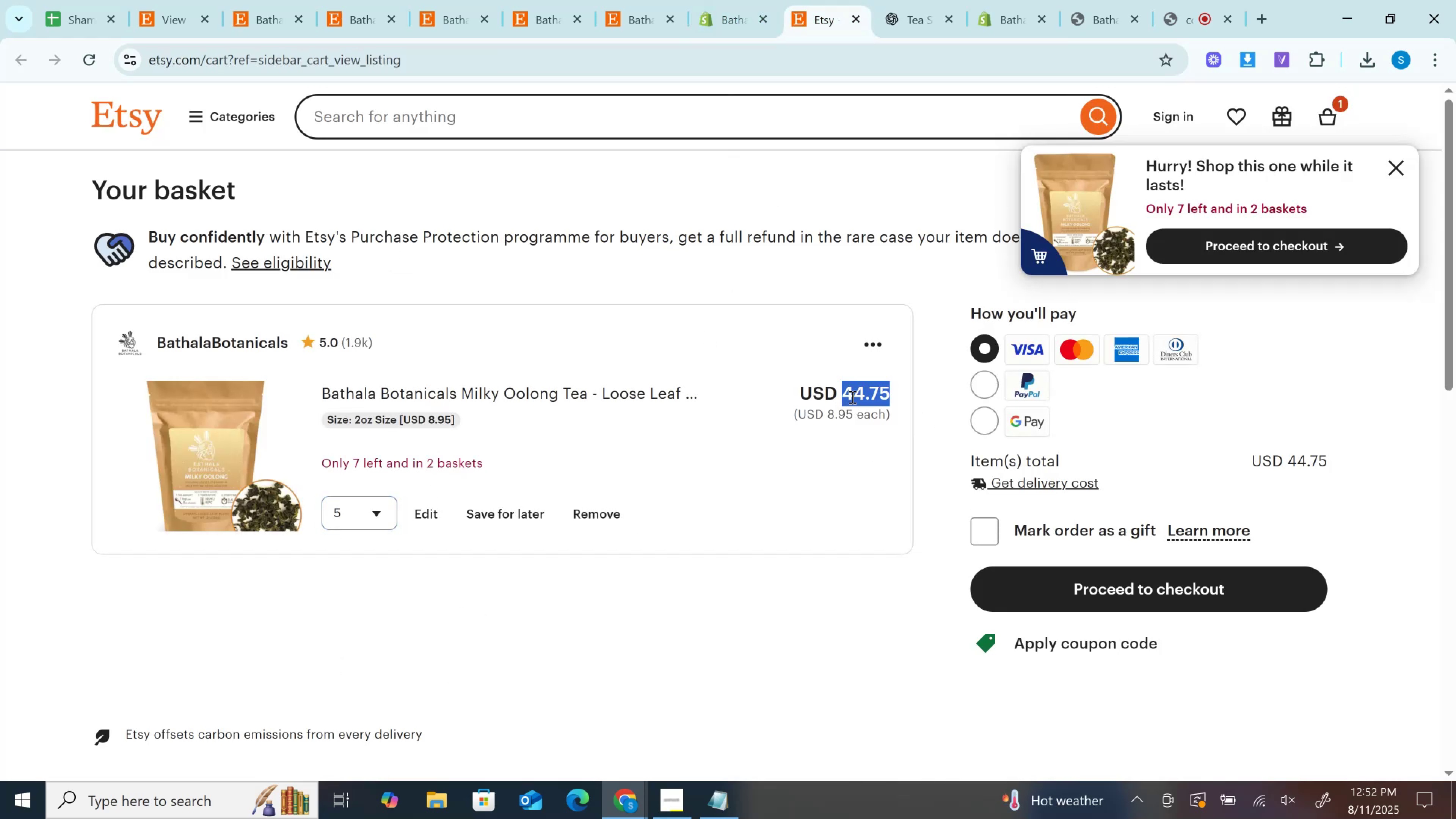 
key(Control+C)
 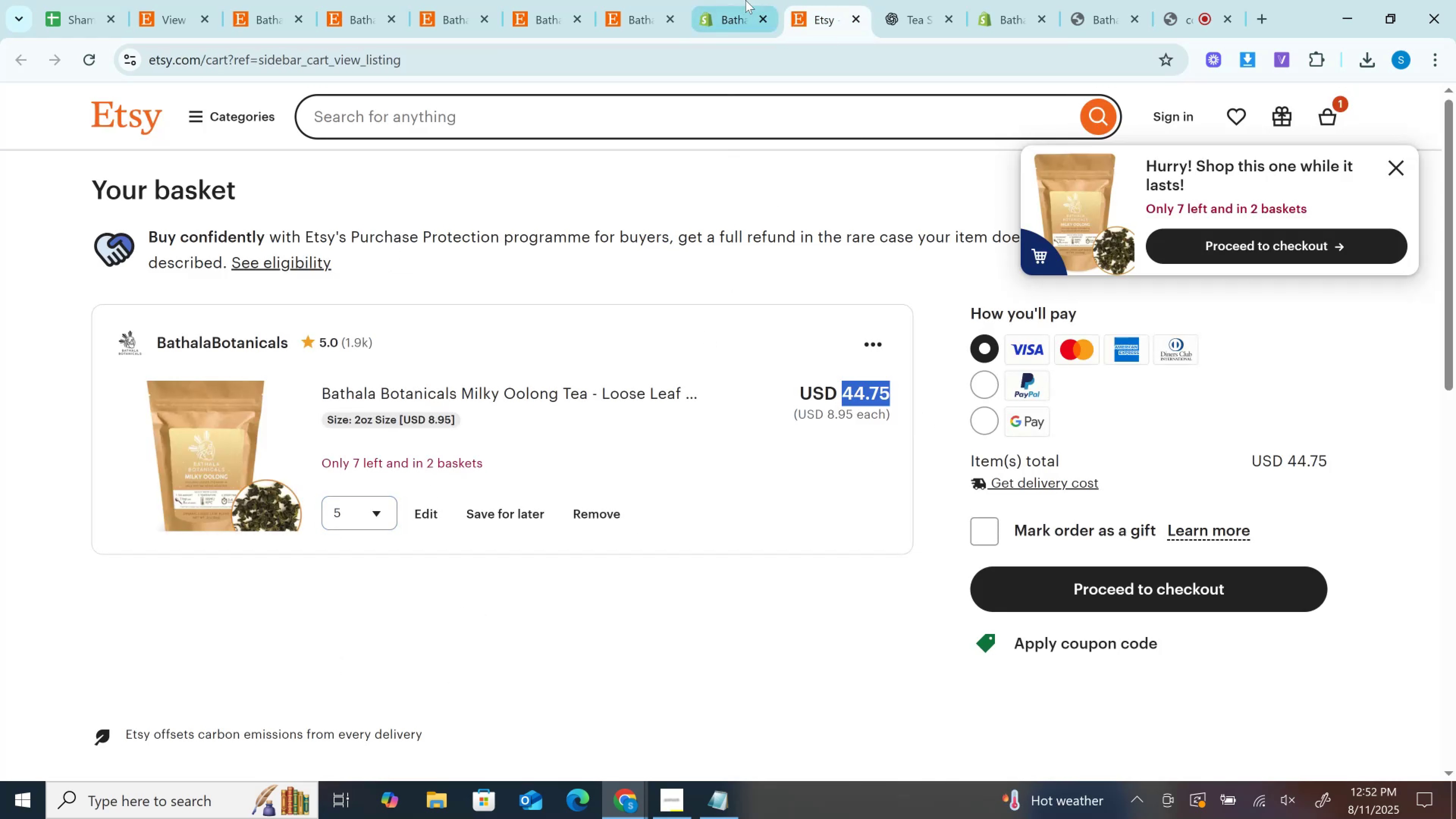 
left_click([745, 0])
 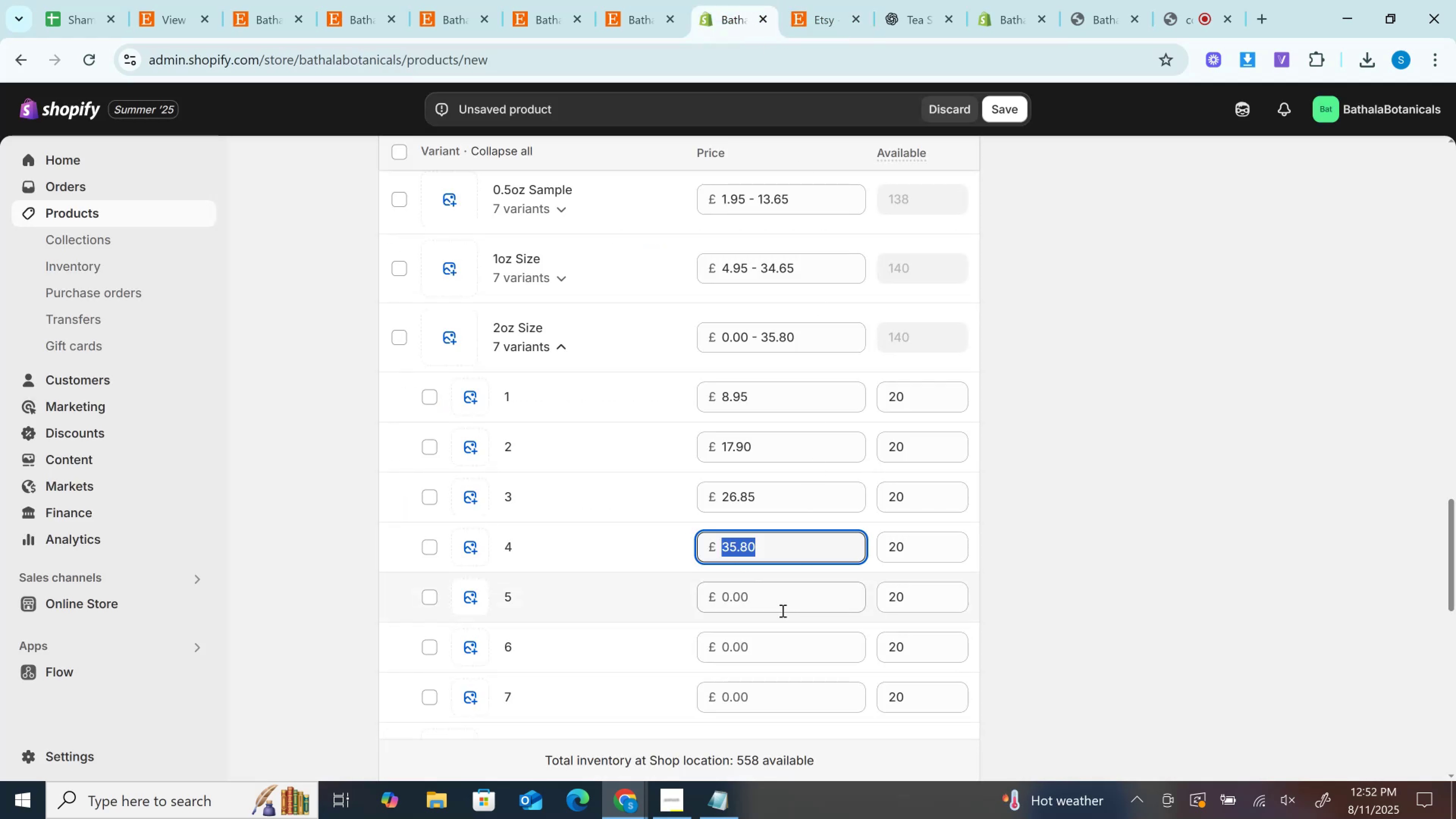 
left_click([782, 610])
 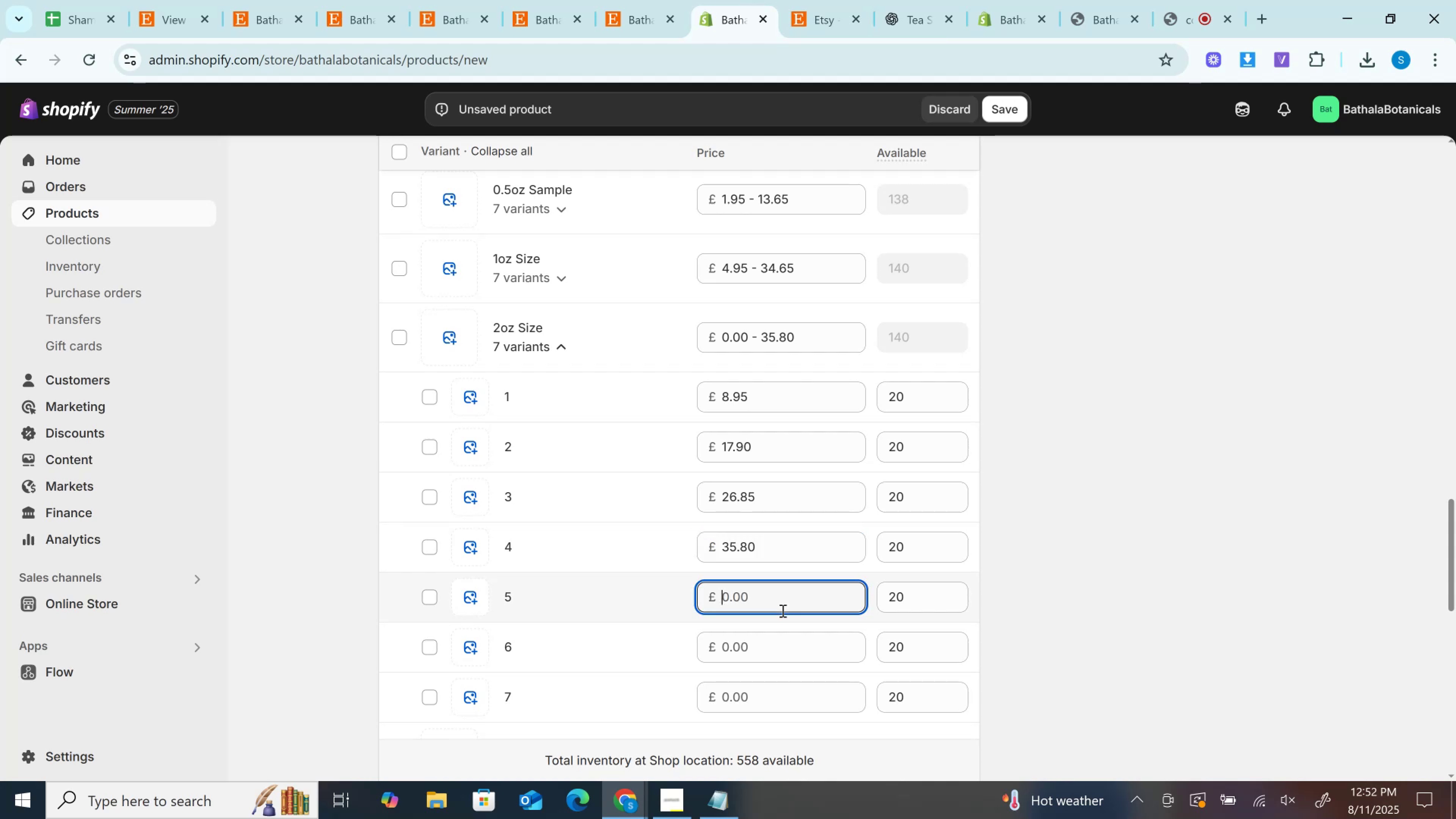 
key(Control+V)
 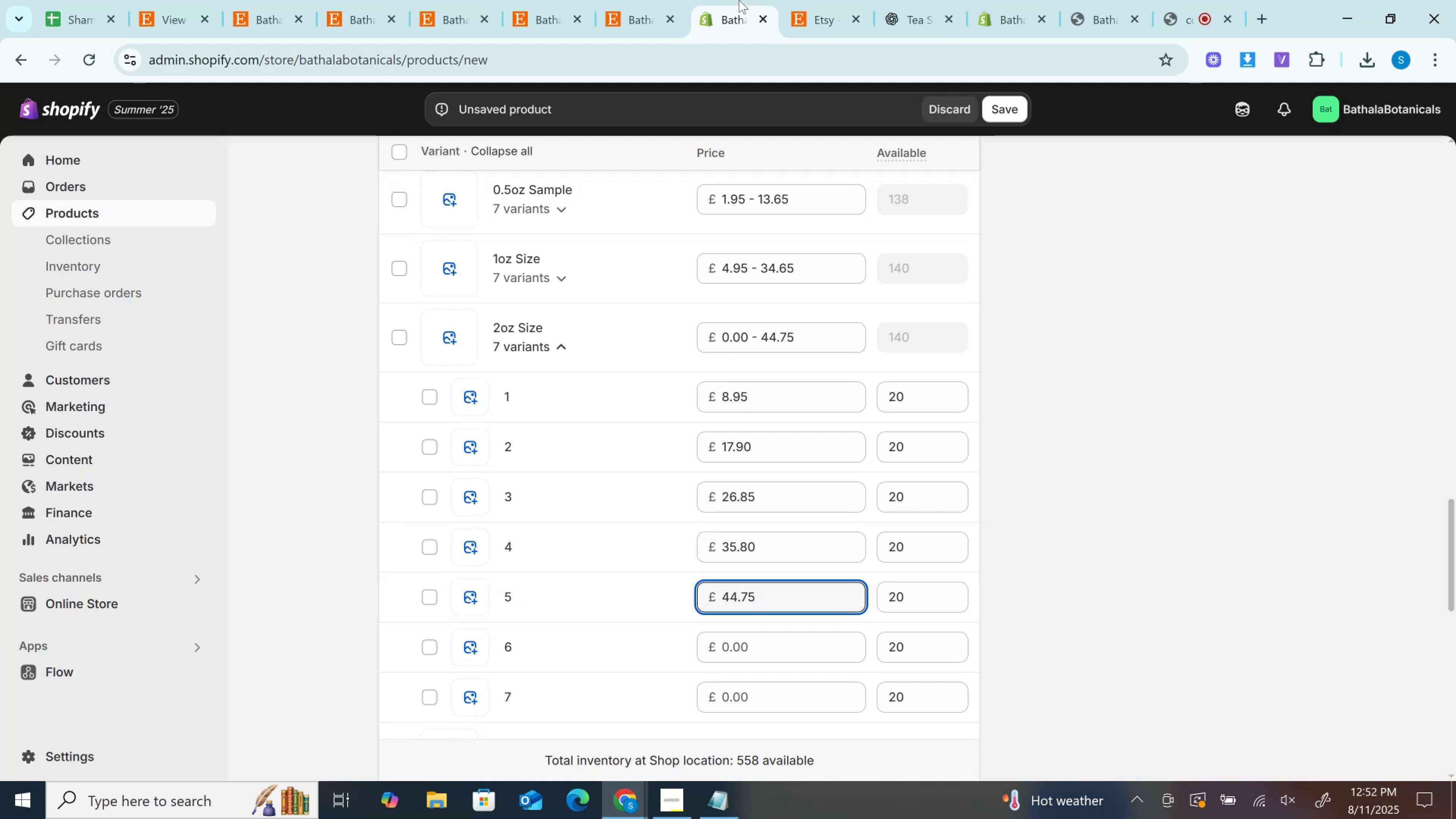 
double_click([800, 0])
 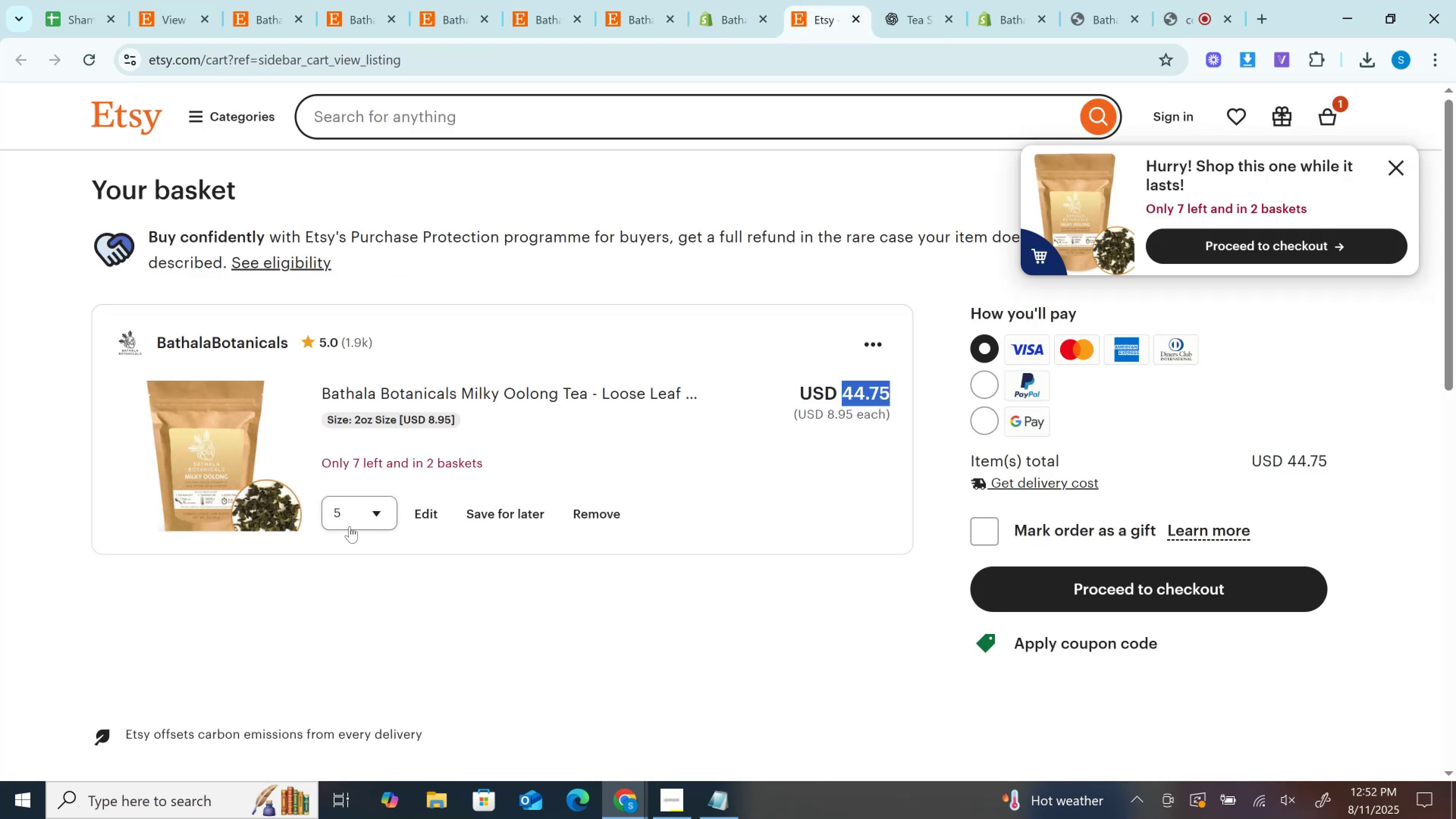 
left_click([346, 526])
 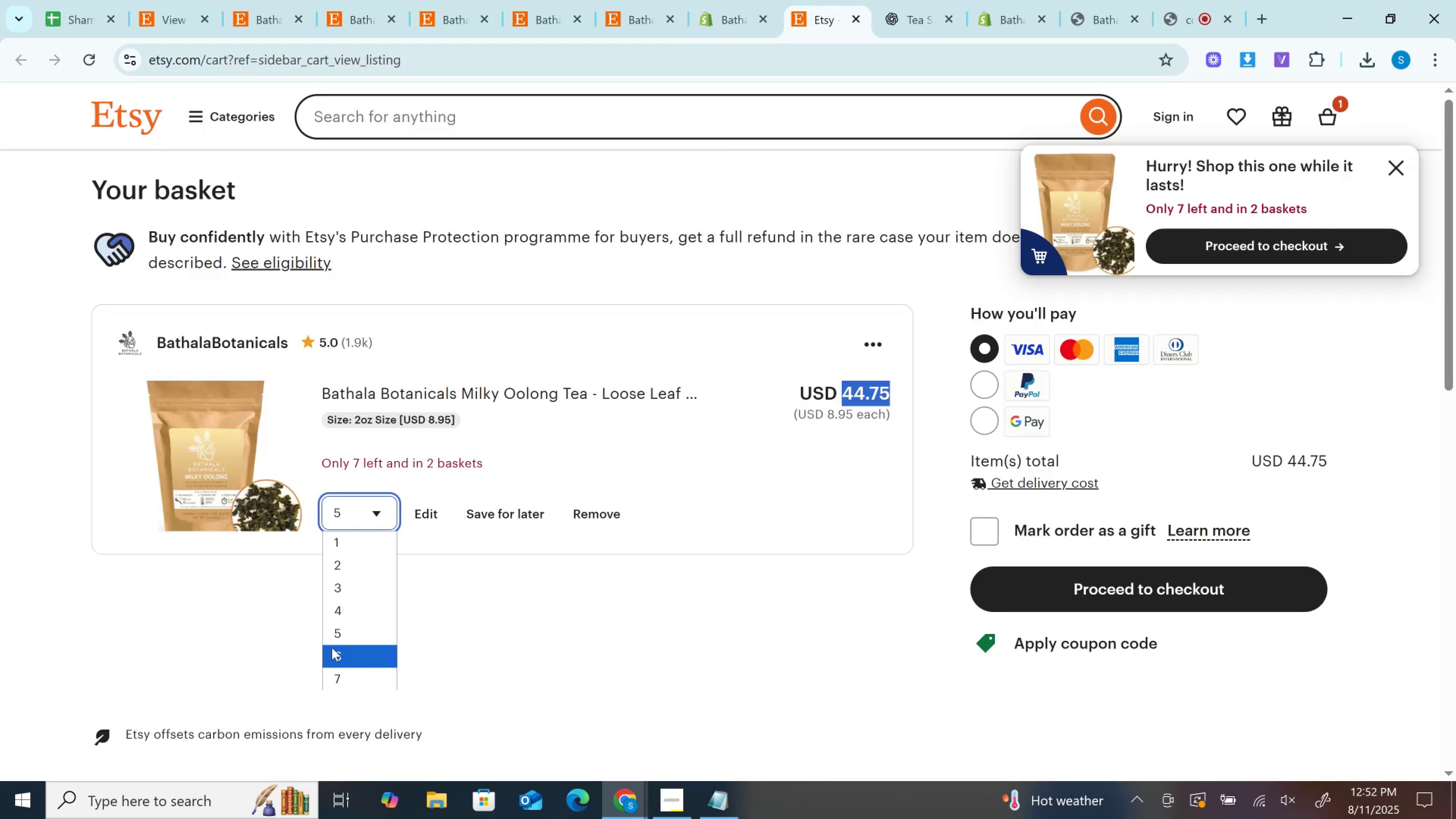 
left_click([332, 648])
 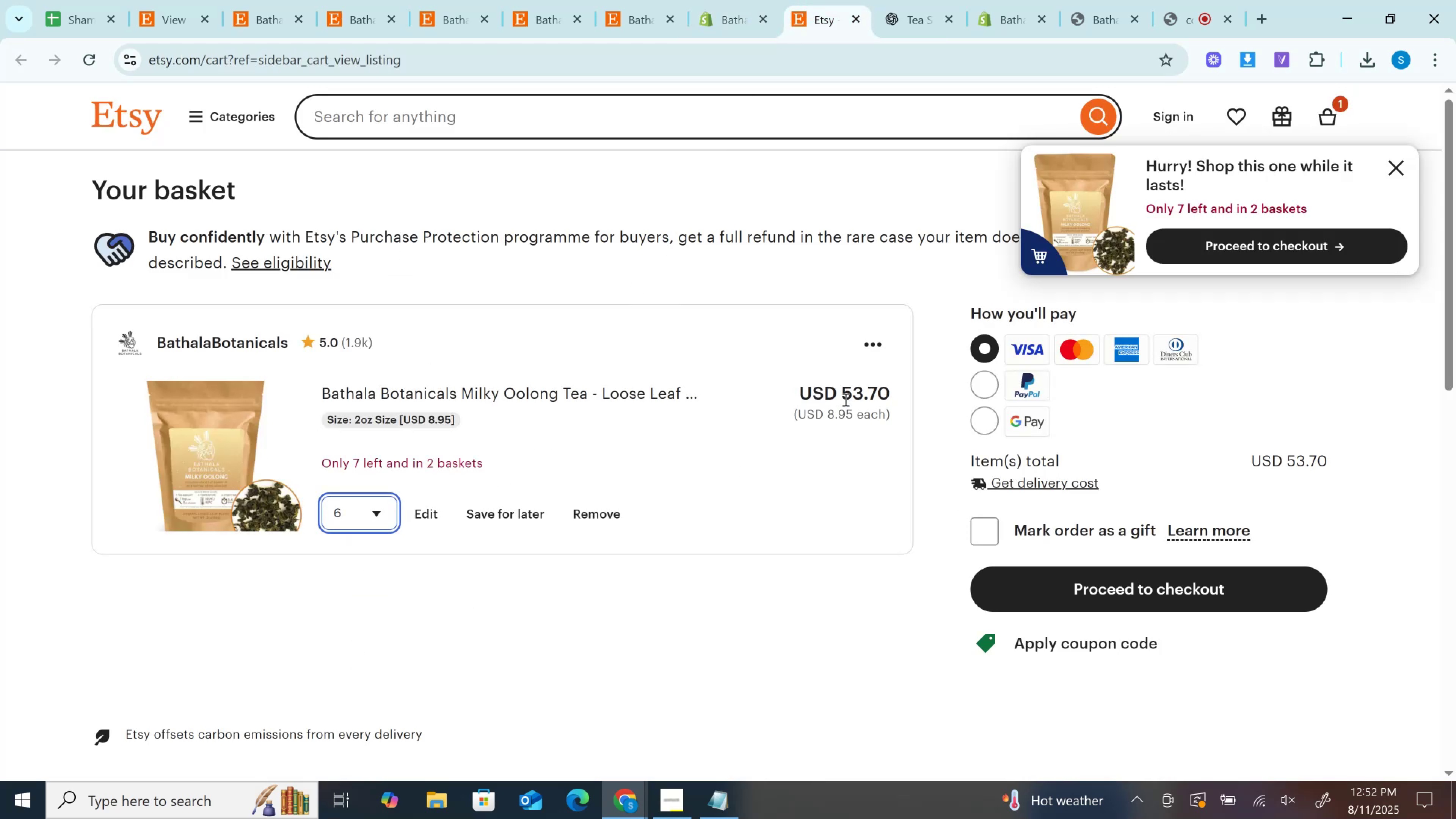 
double_click([845, 399])
 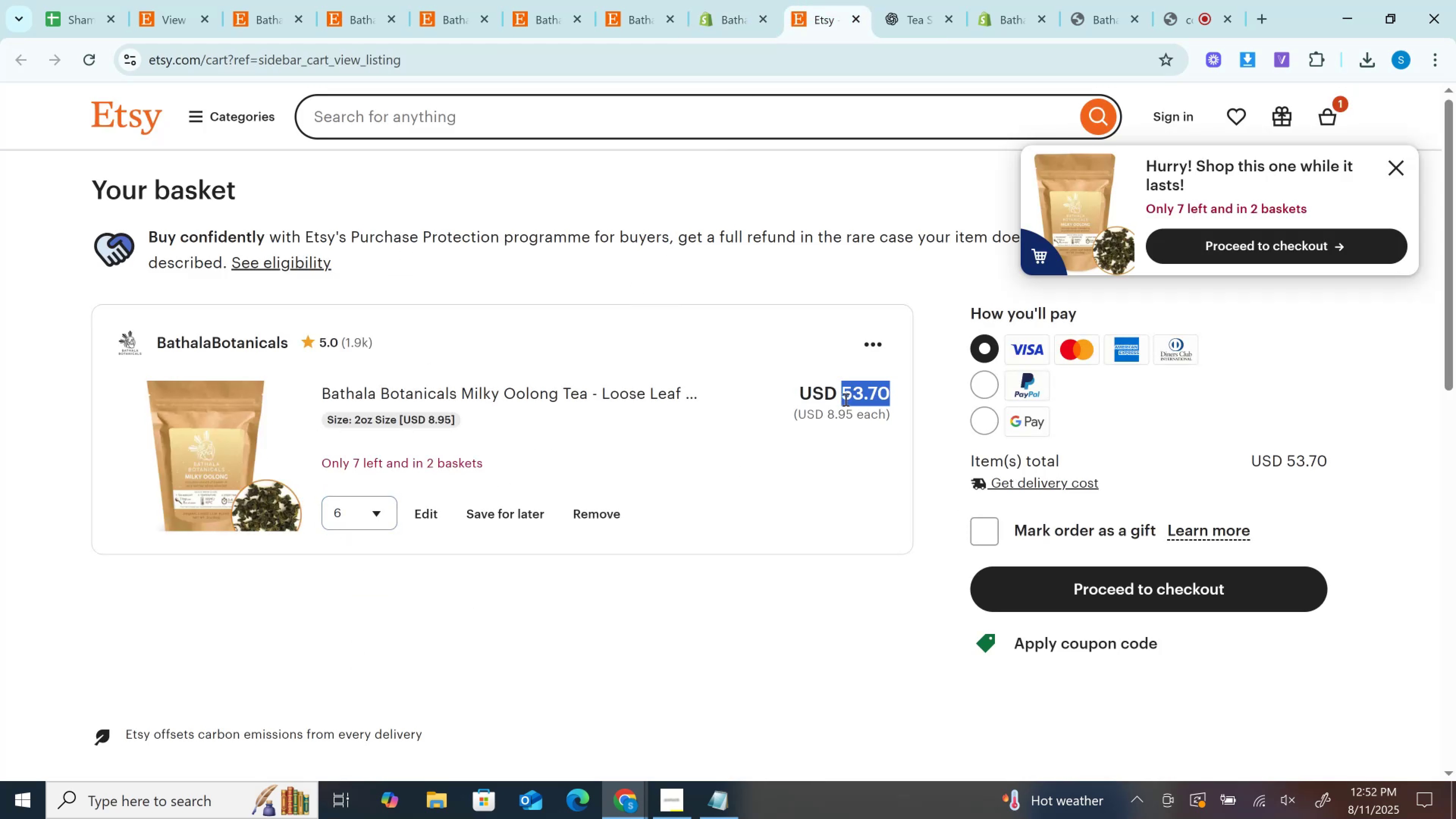 
key(Control+C)
 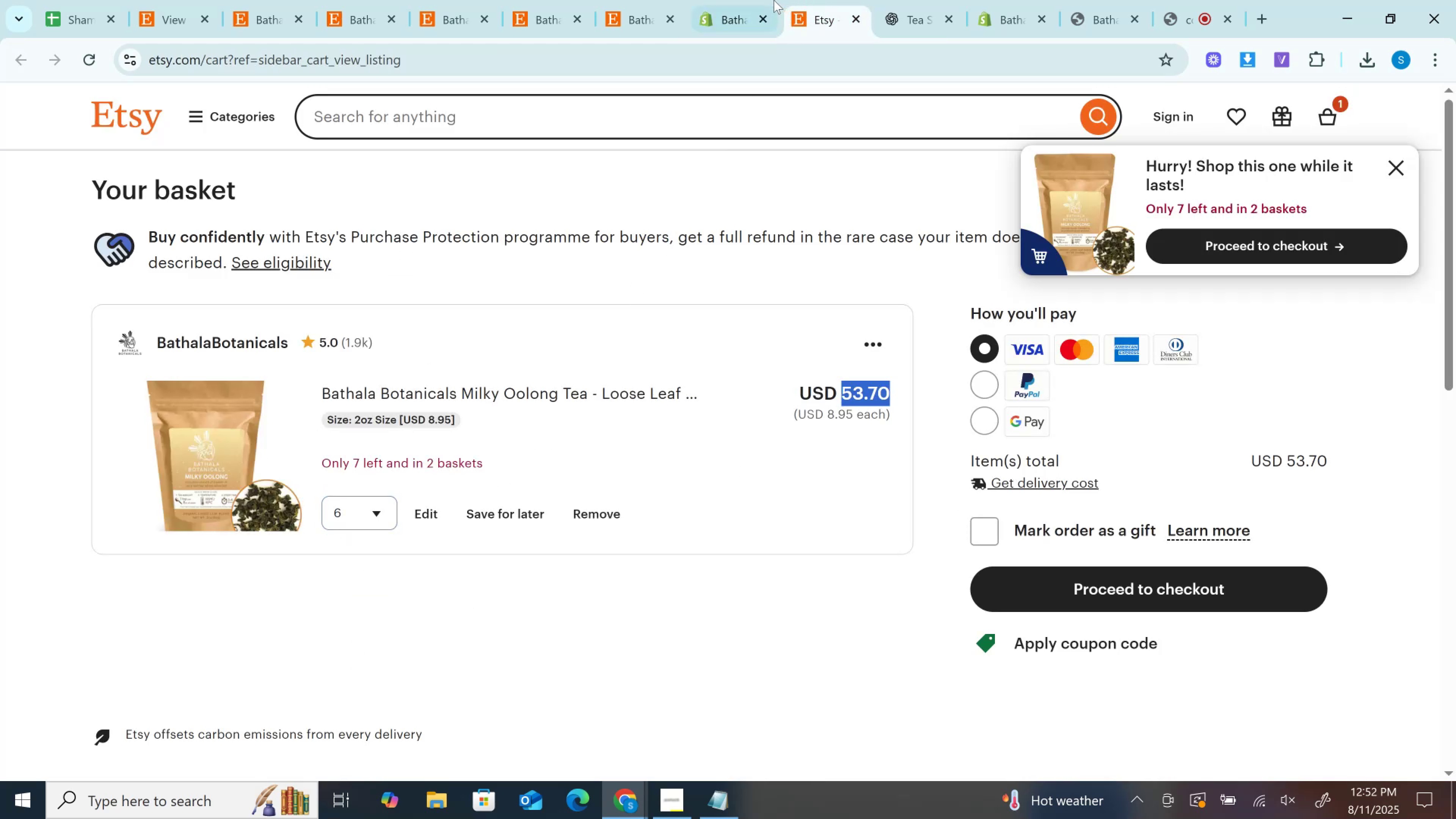 
left_click([774, 0])
 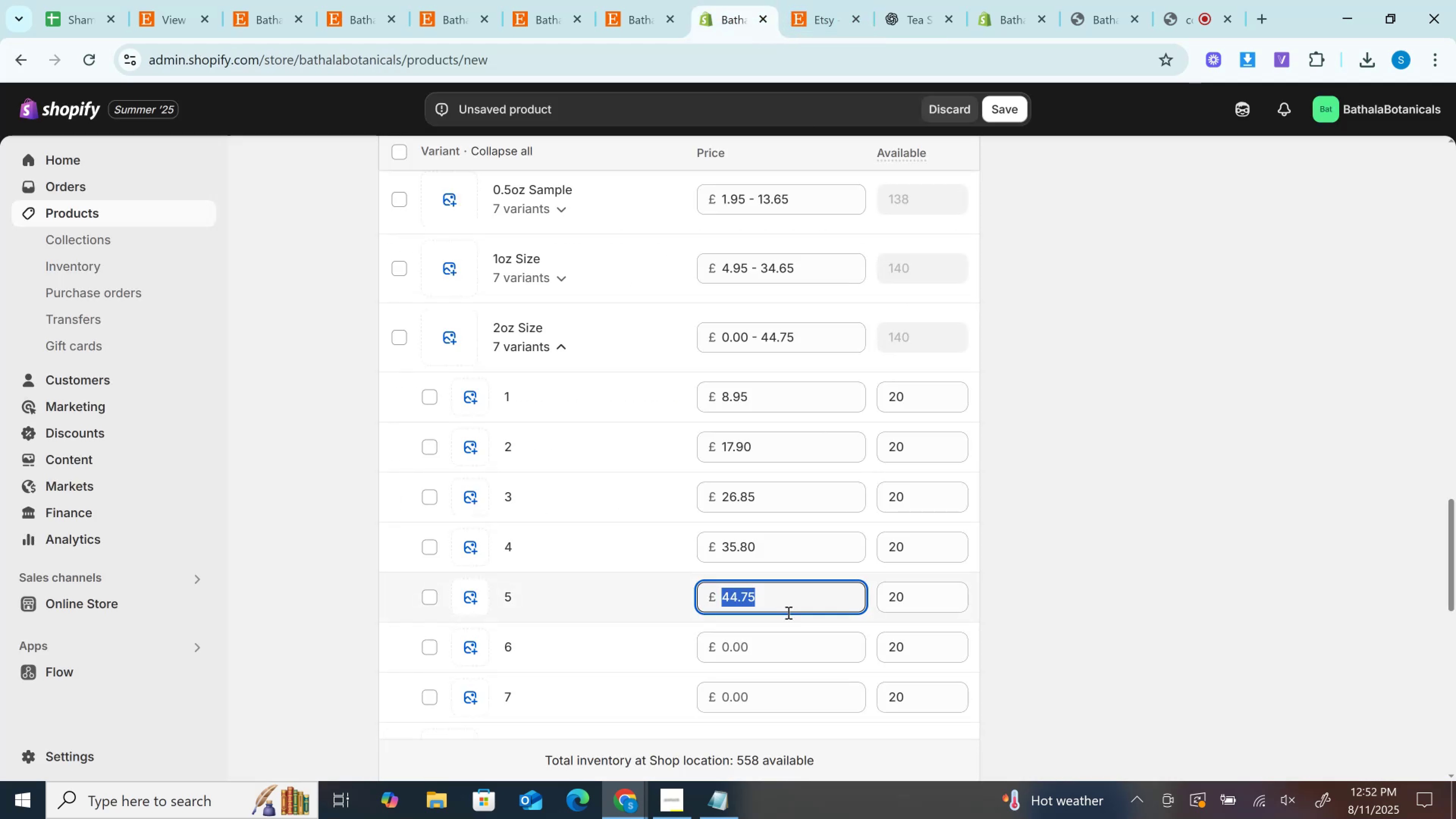 
left_click([767, 656])
 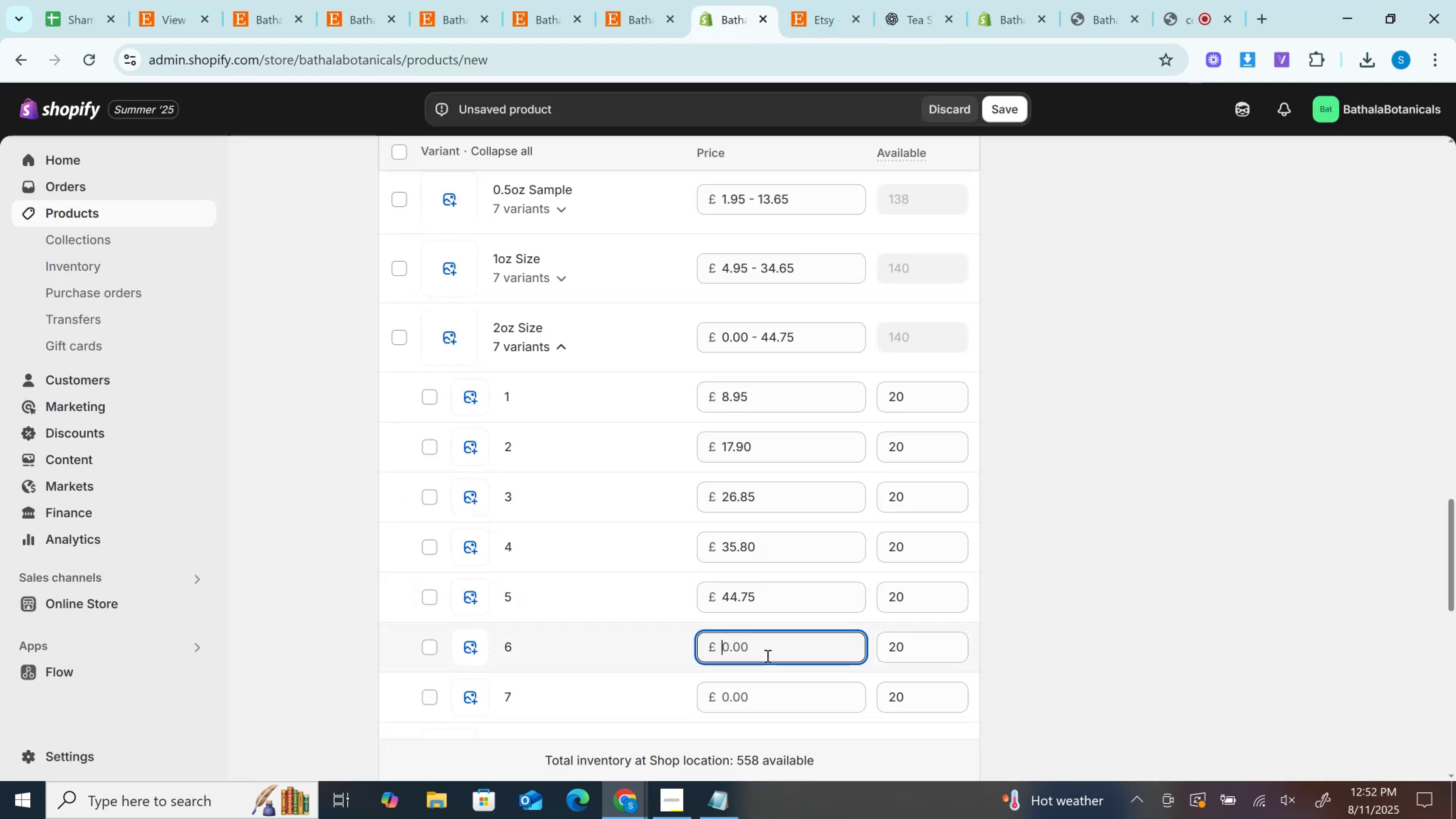 
key(Control+V)
 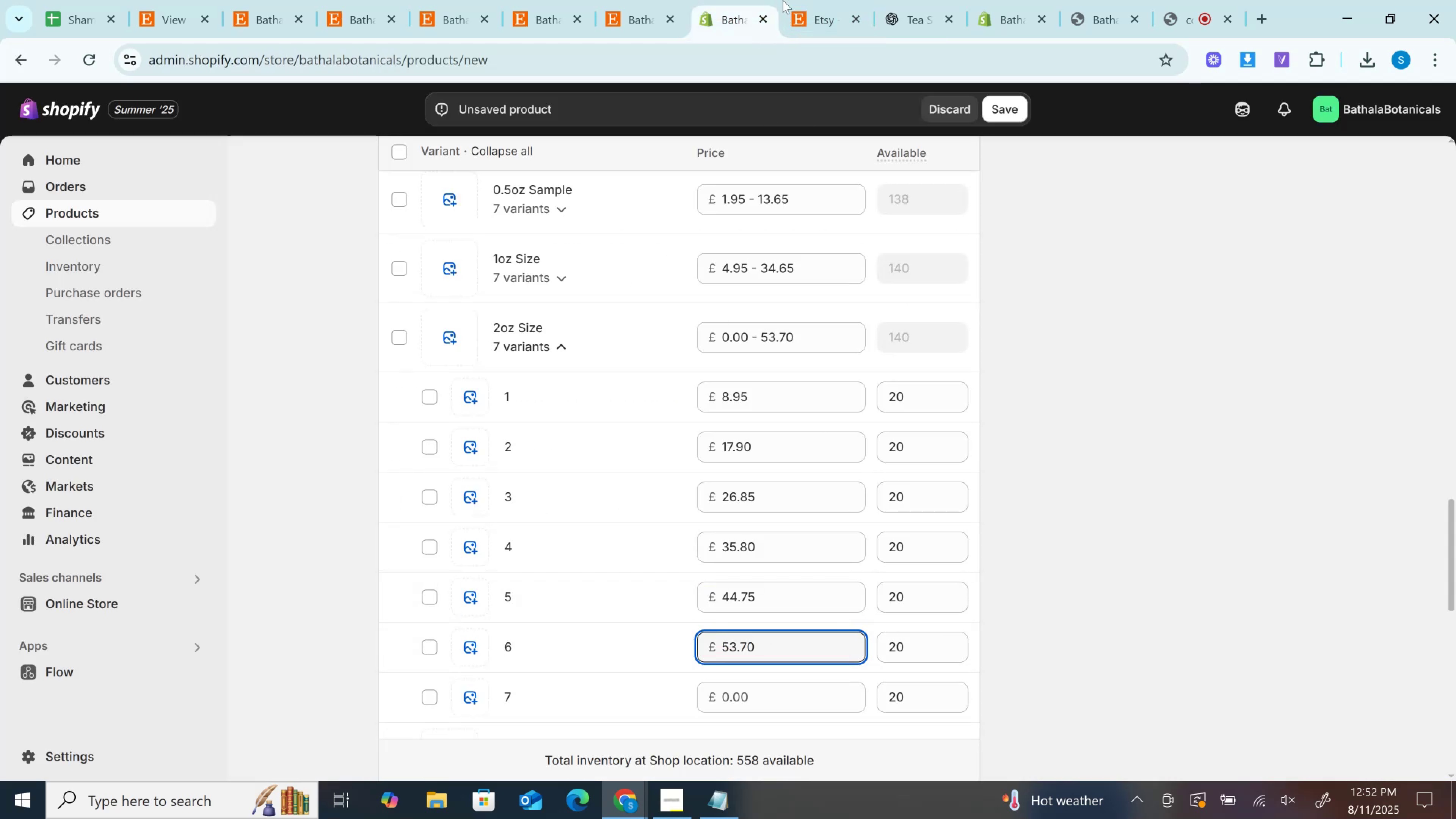 
left_click([816, 0])
 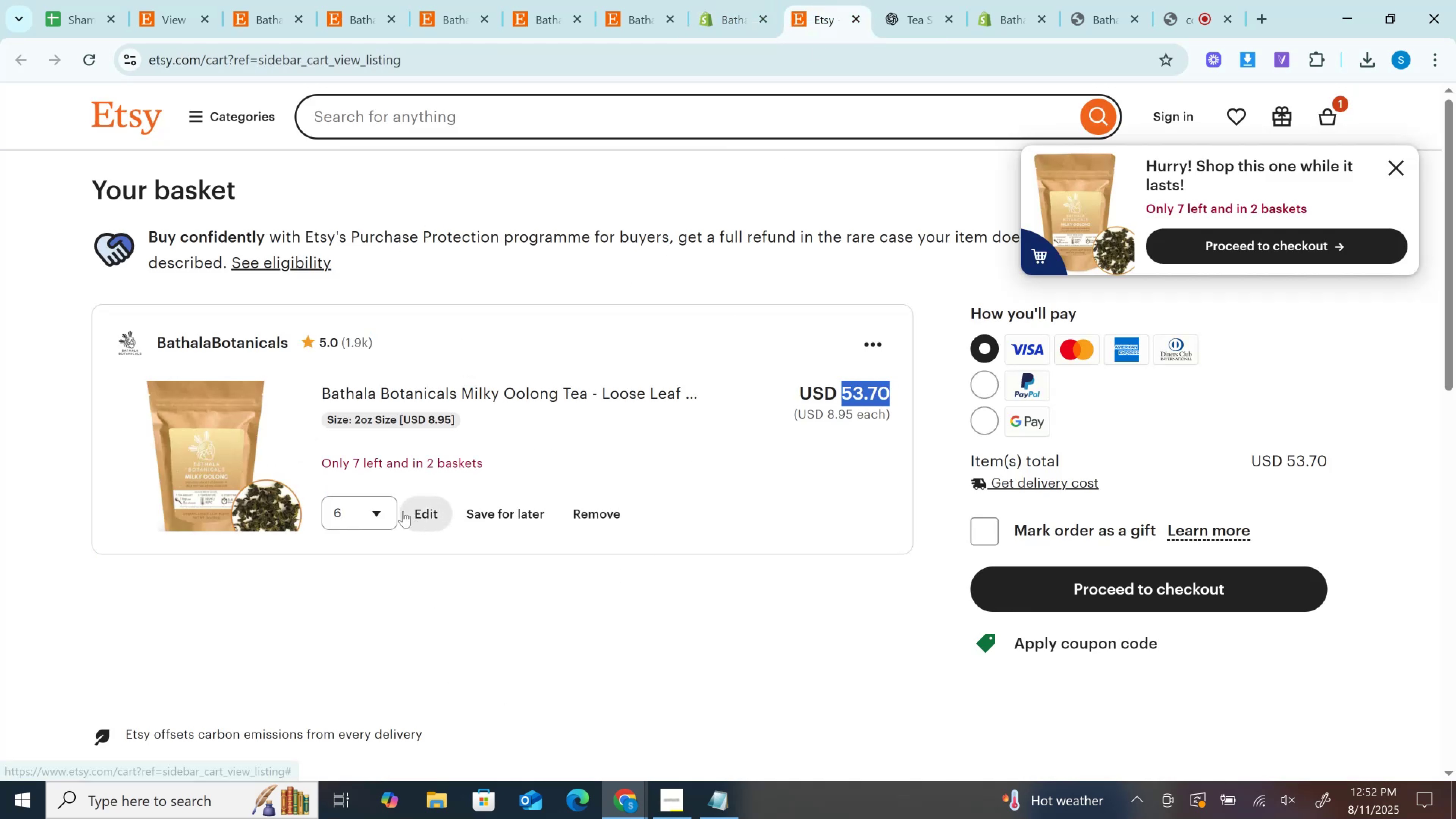 
left_click([383, 519])
 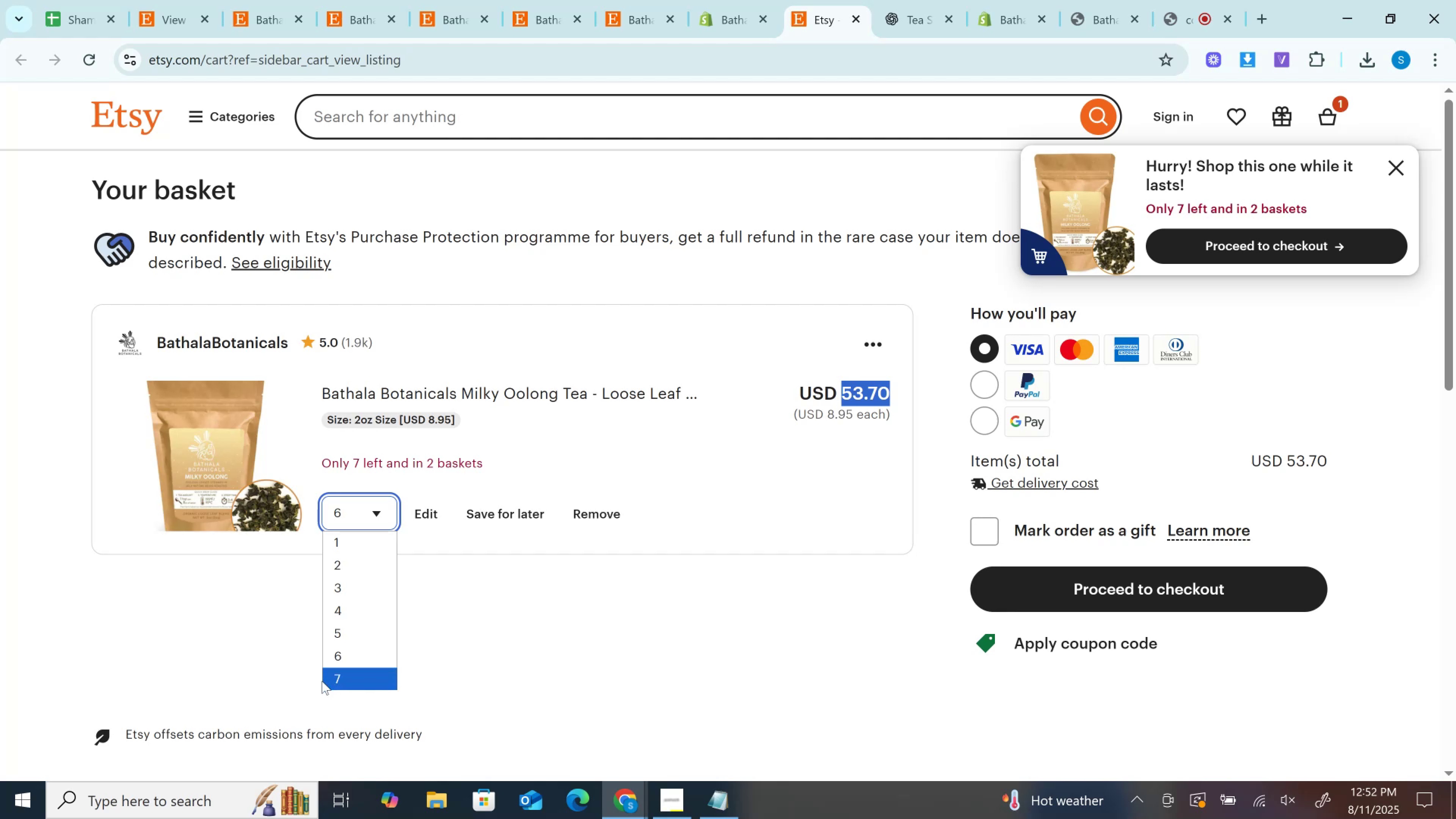 
left_click([322, 681])
 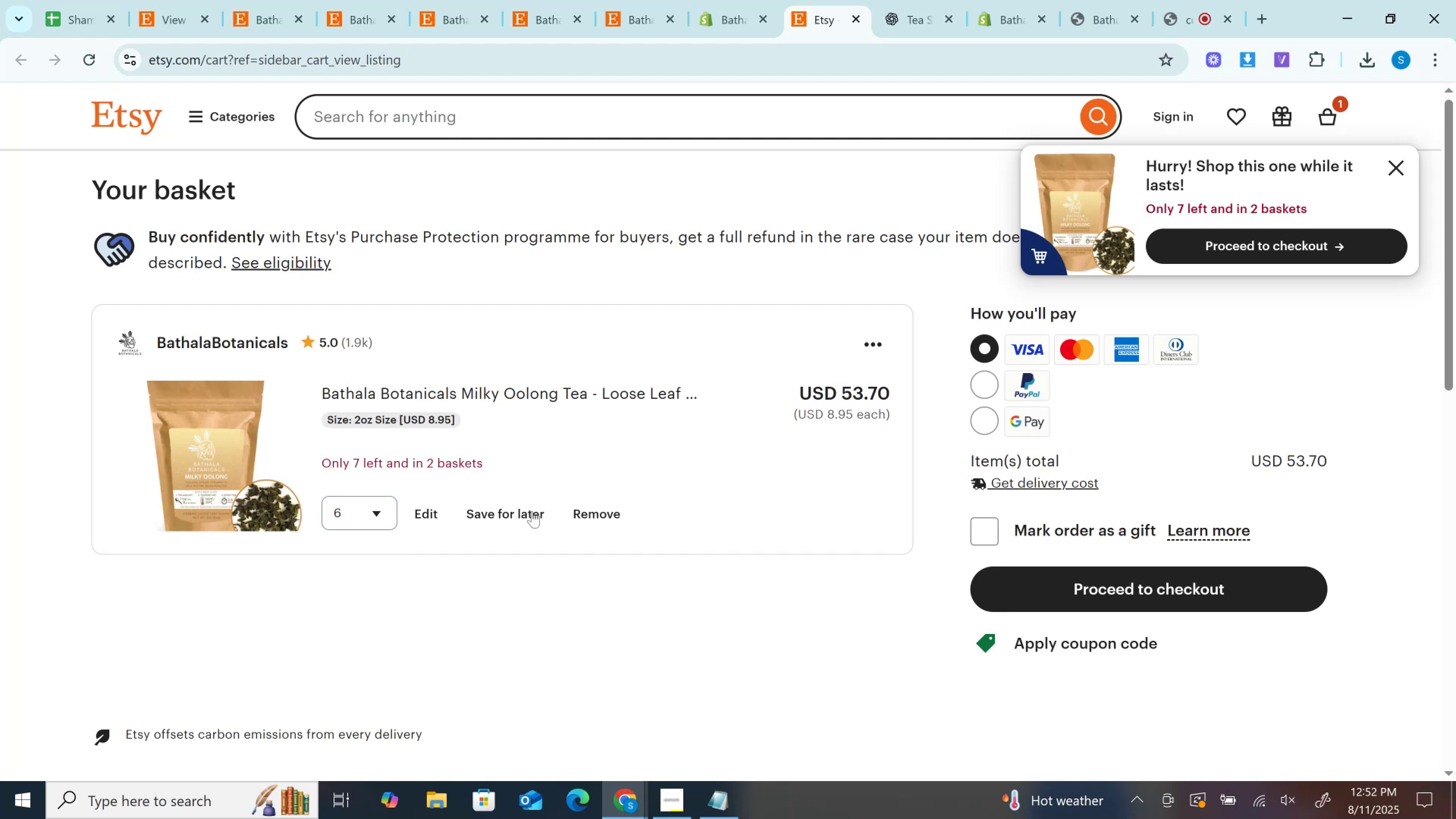 
left_click_drag(start_coordinate=[378, 507], to_coordinate=[378, 515])
 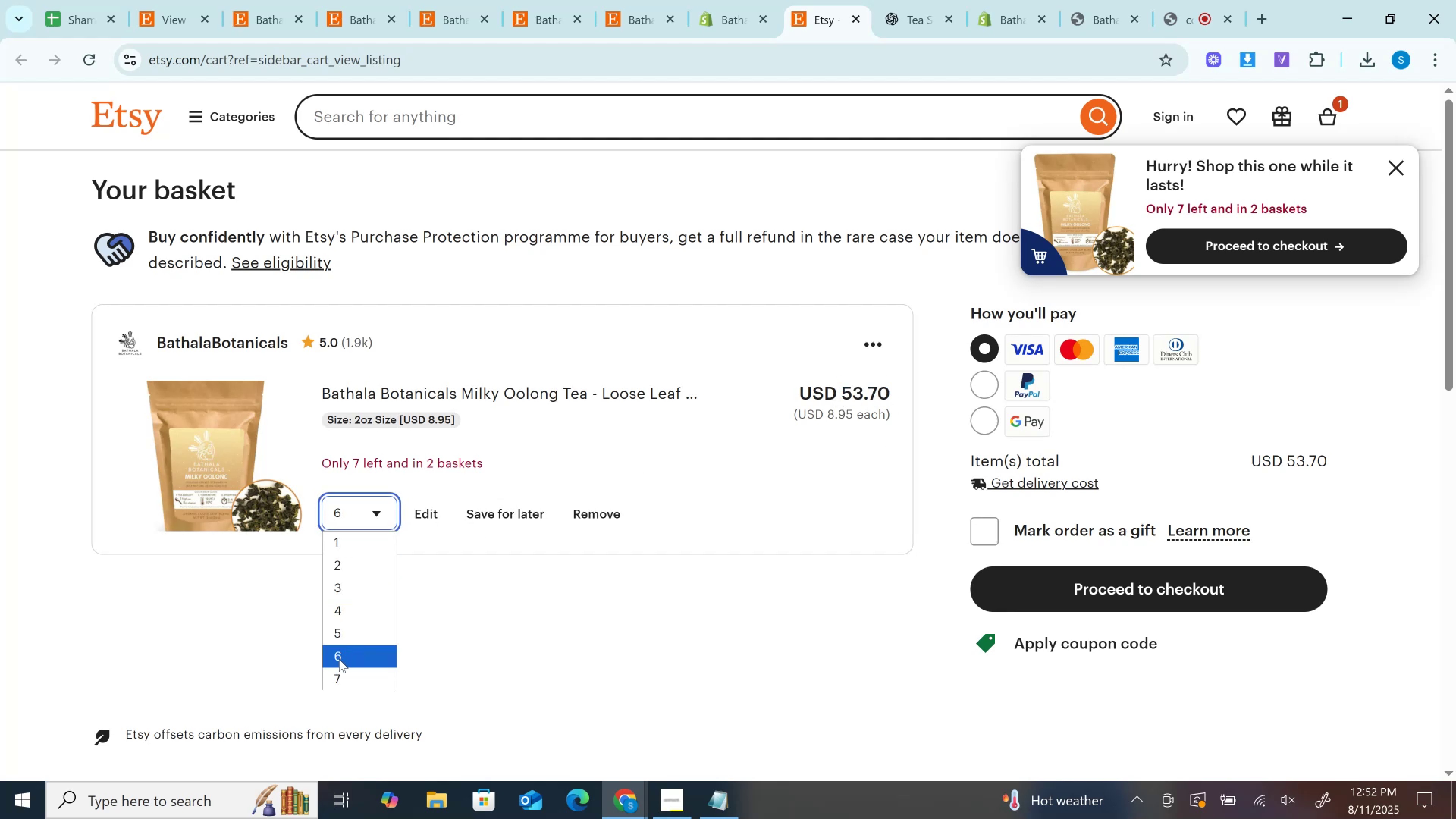 
left_click_drag(start_coordinate=[336, 665], to_coordinate=[339, 682])
 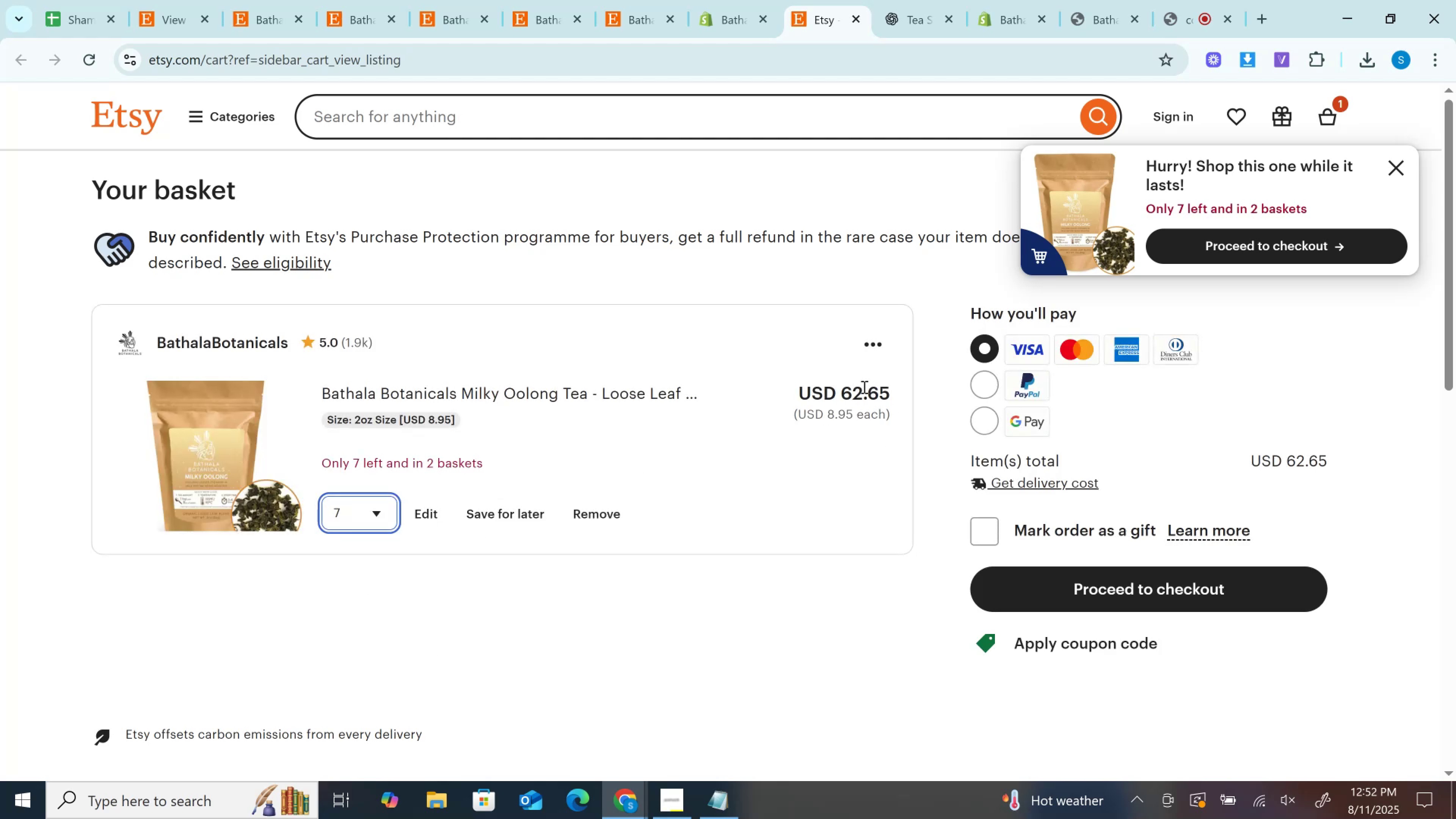 
double_click([863, 387])
 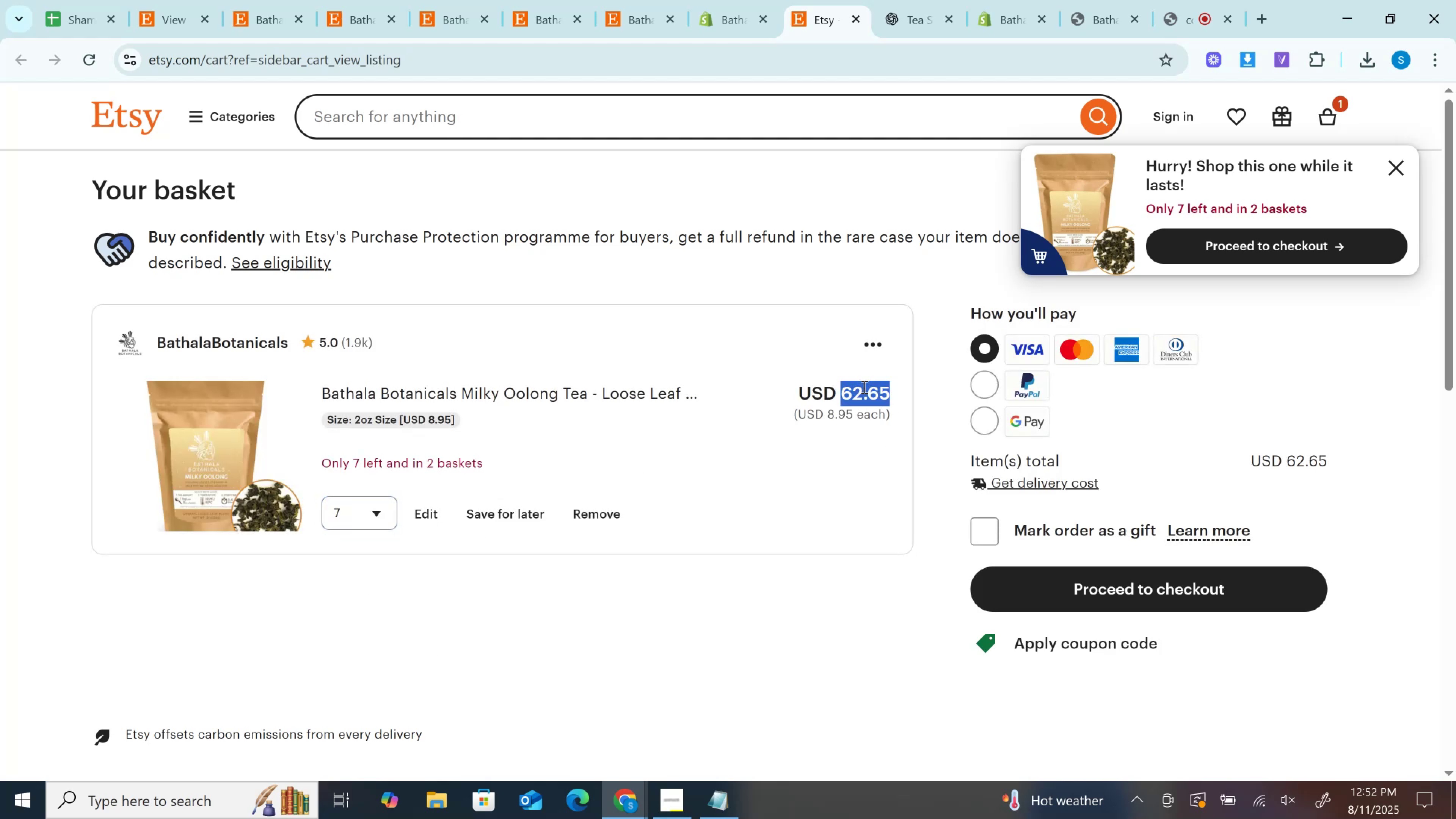 
key(Control+C)
 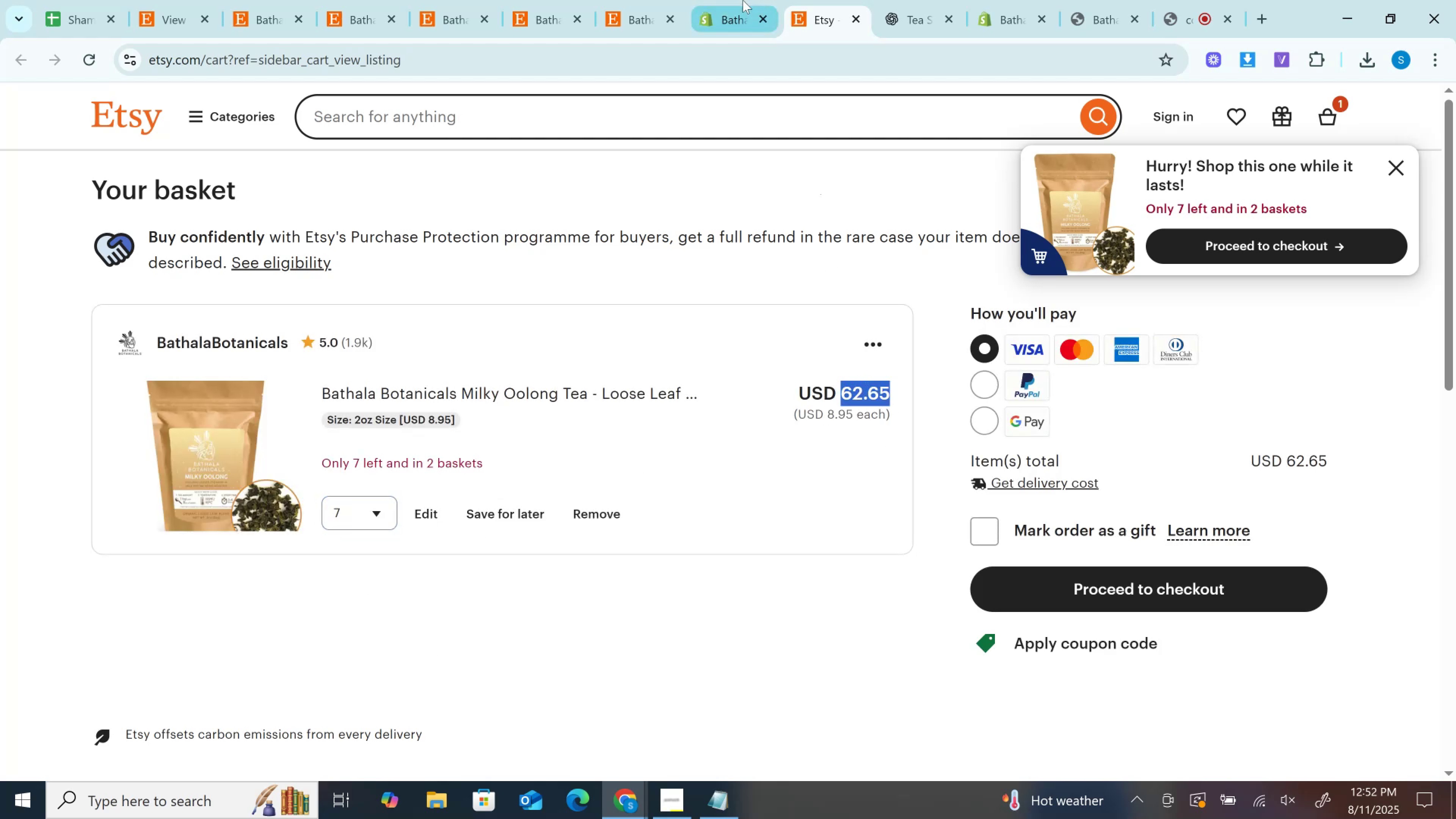 
left_click([743, 0])
 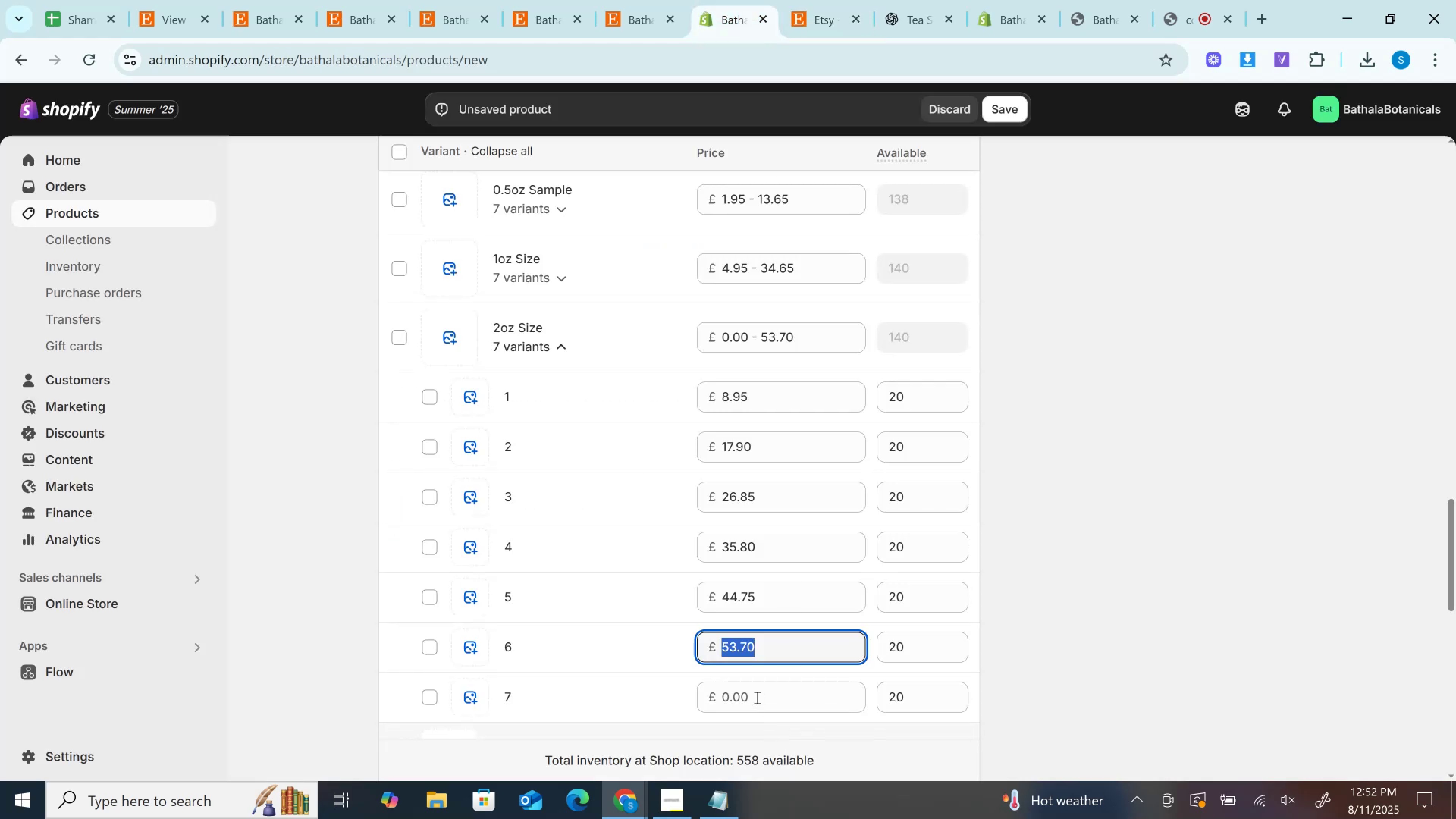 
left_click([756, 696])
 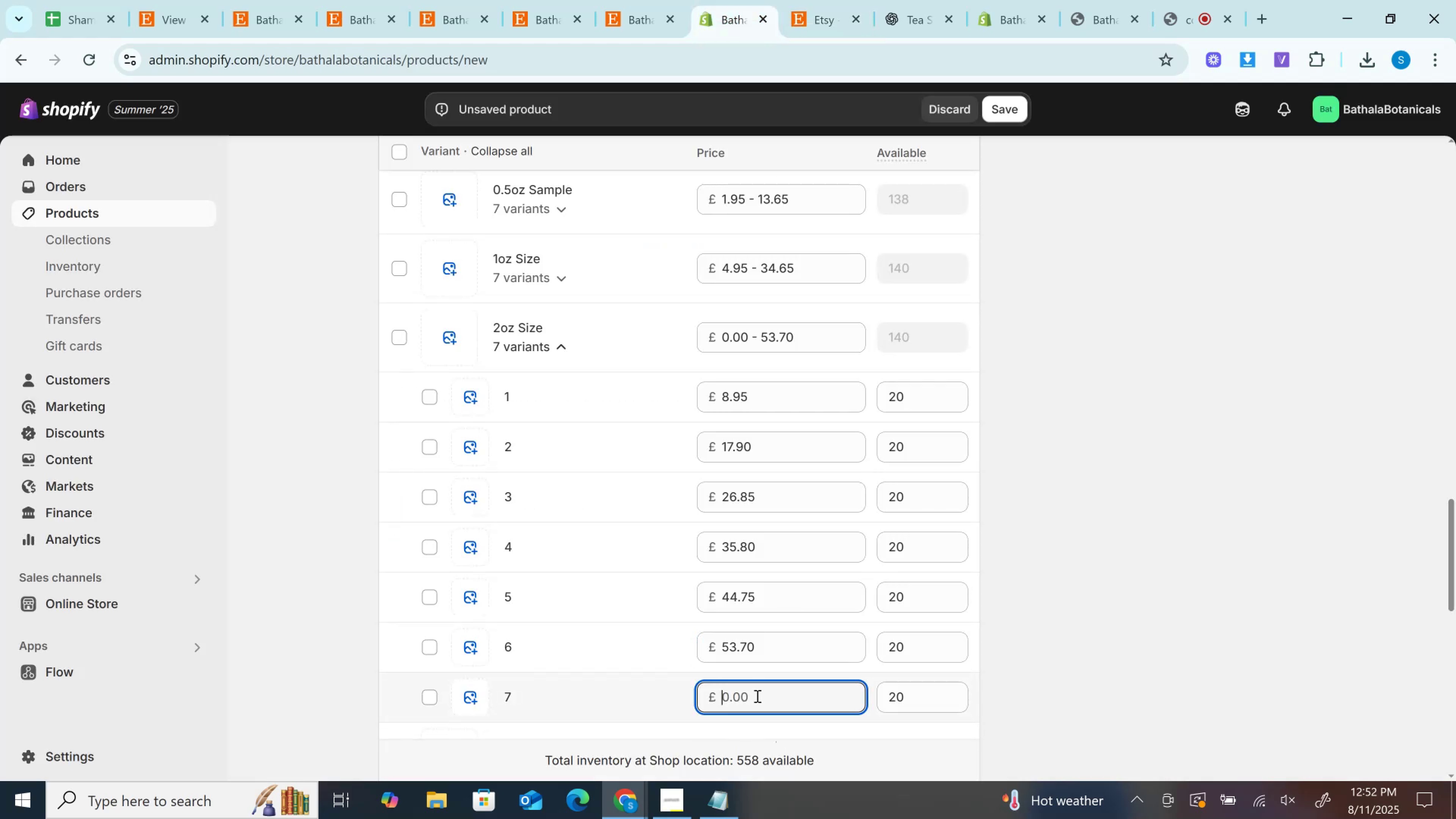 
key(Control+V)
 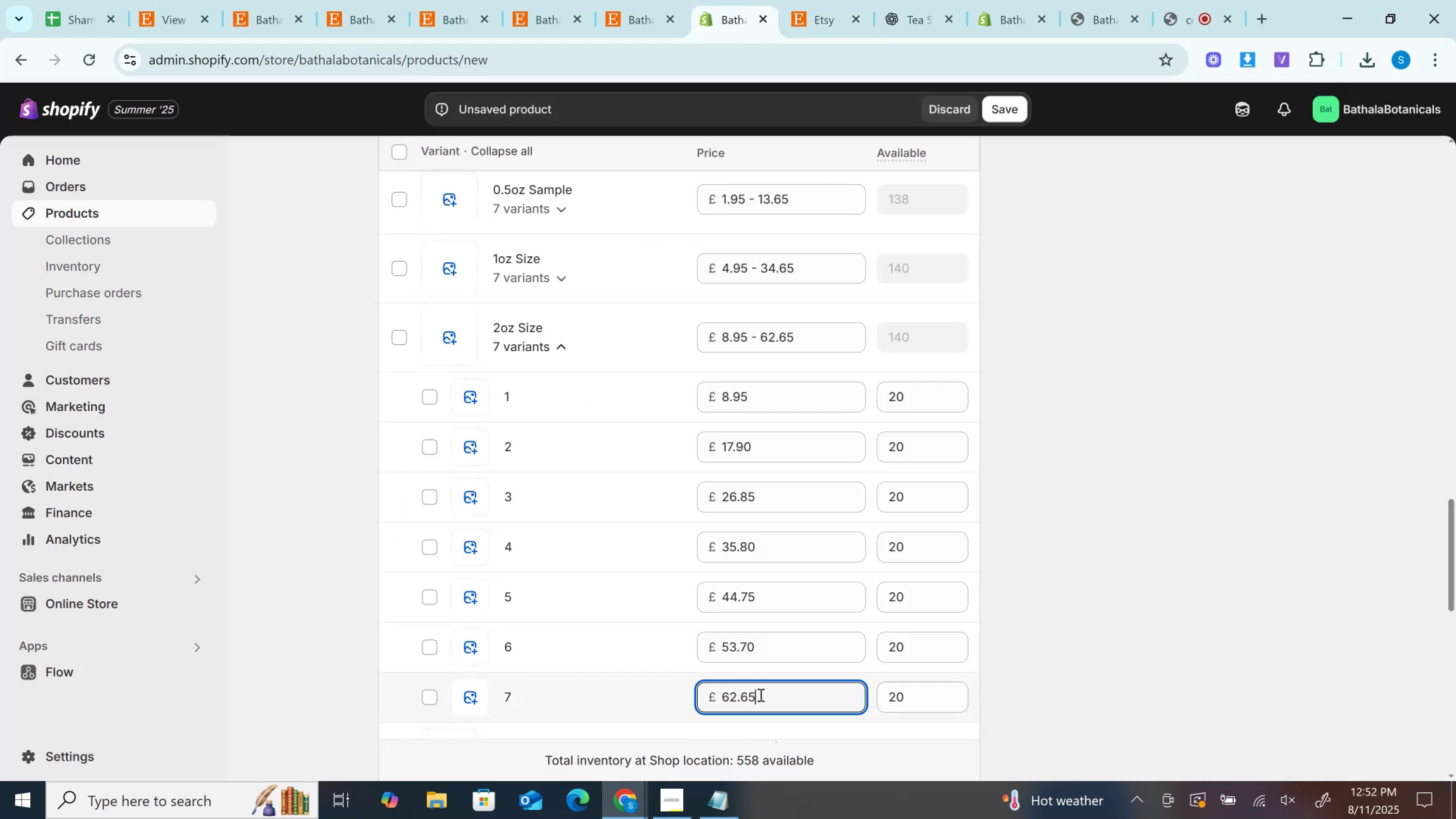 
scroll: coordinate [760, 695], scroll_direction: down, amount: 3.0
 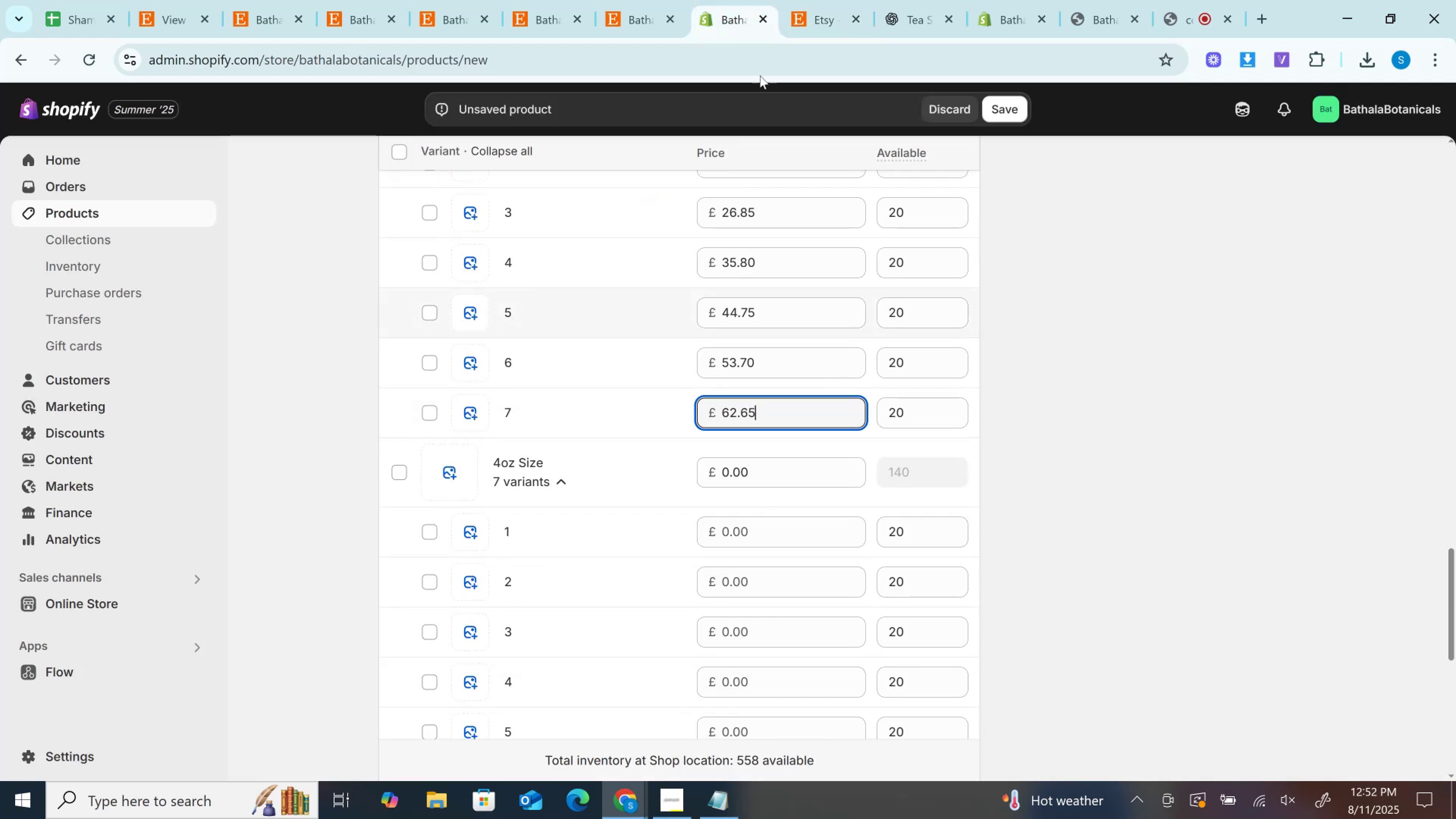 
scroll: coordinate [566, 413], scroll_direction: up, amount: 3.0
 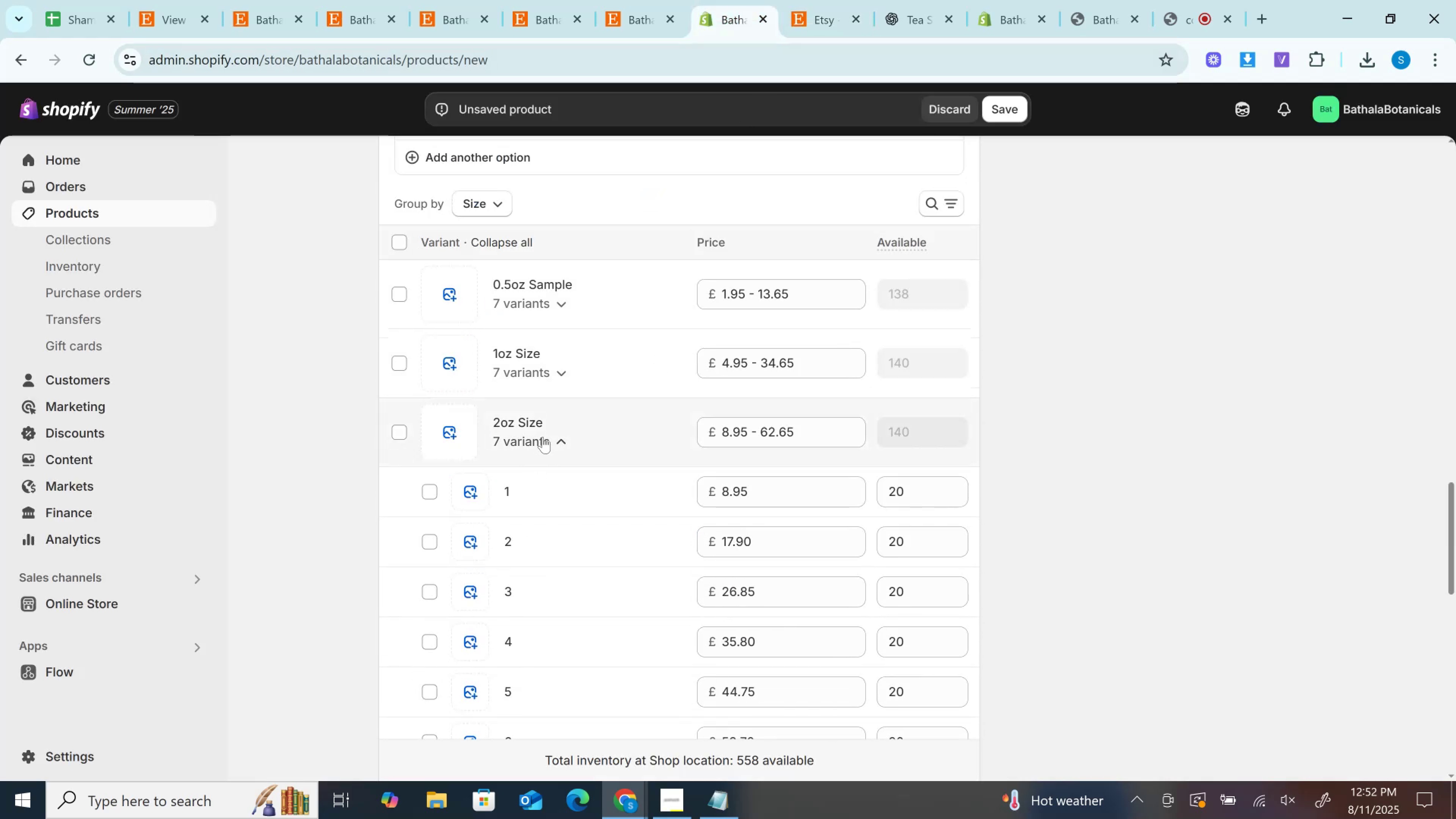 
left_click([549, 438])
 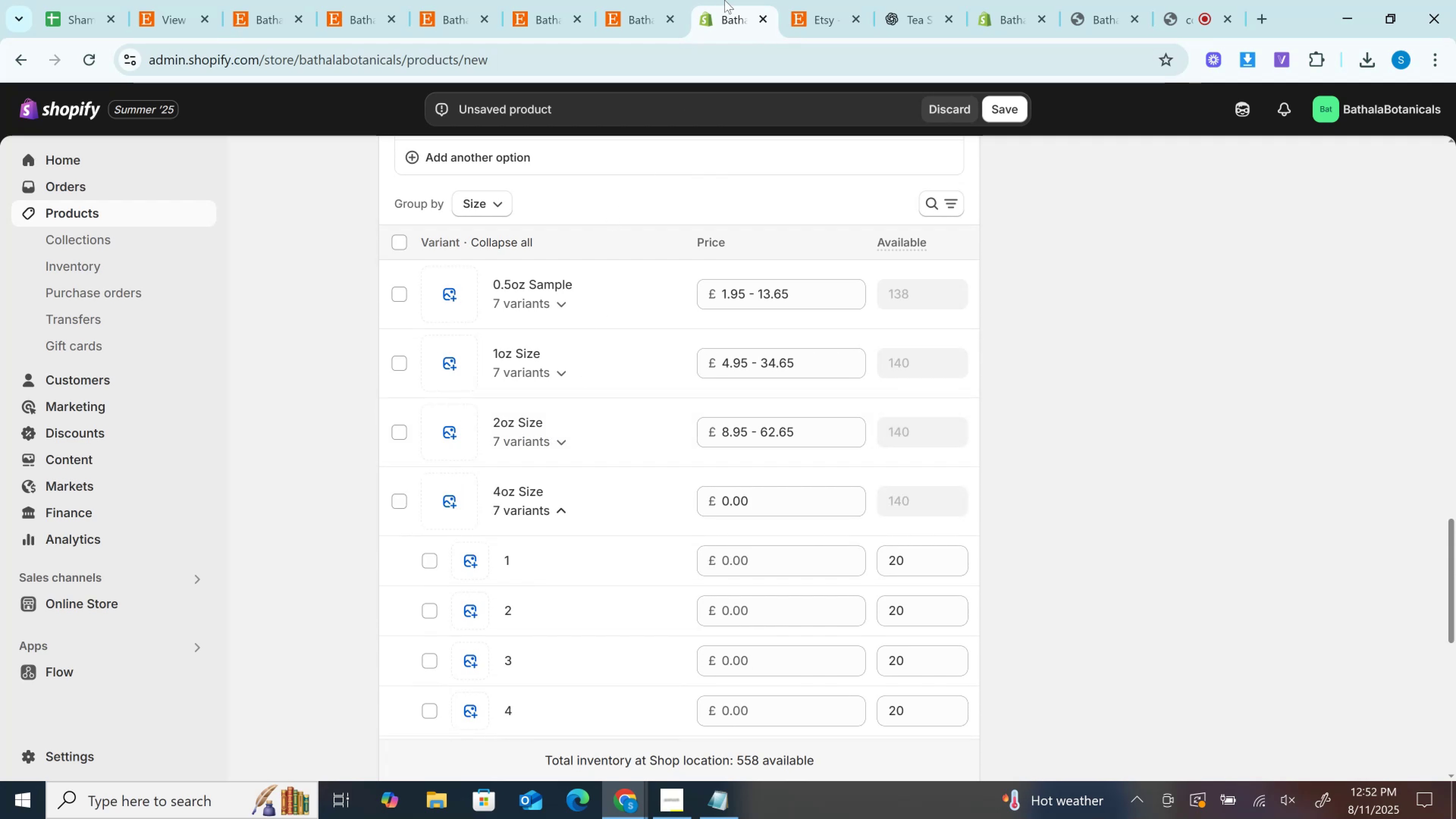 
left_click([625, 0])
 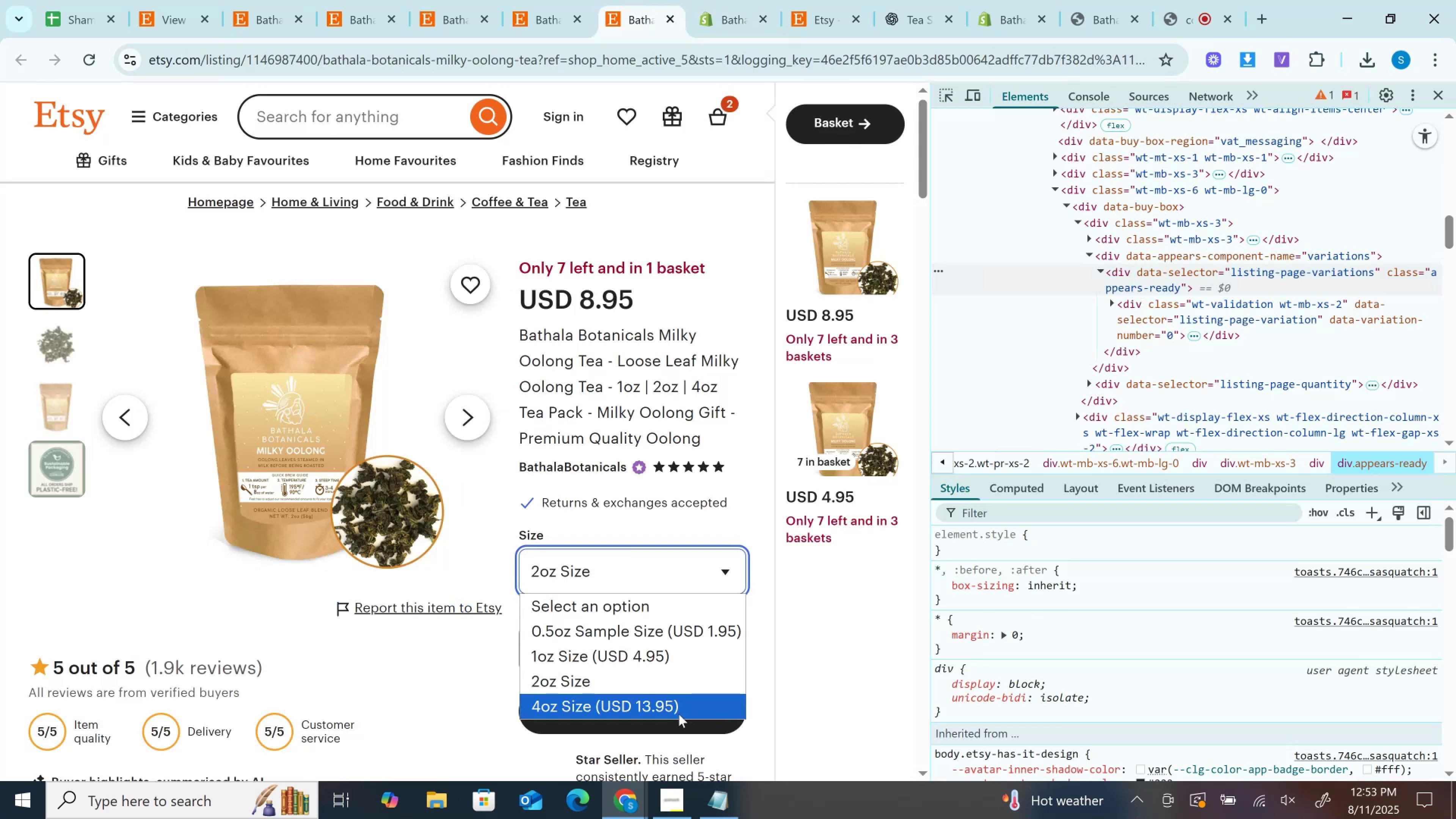 
left_click([675, 703])
 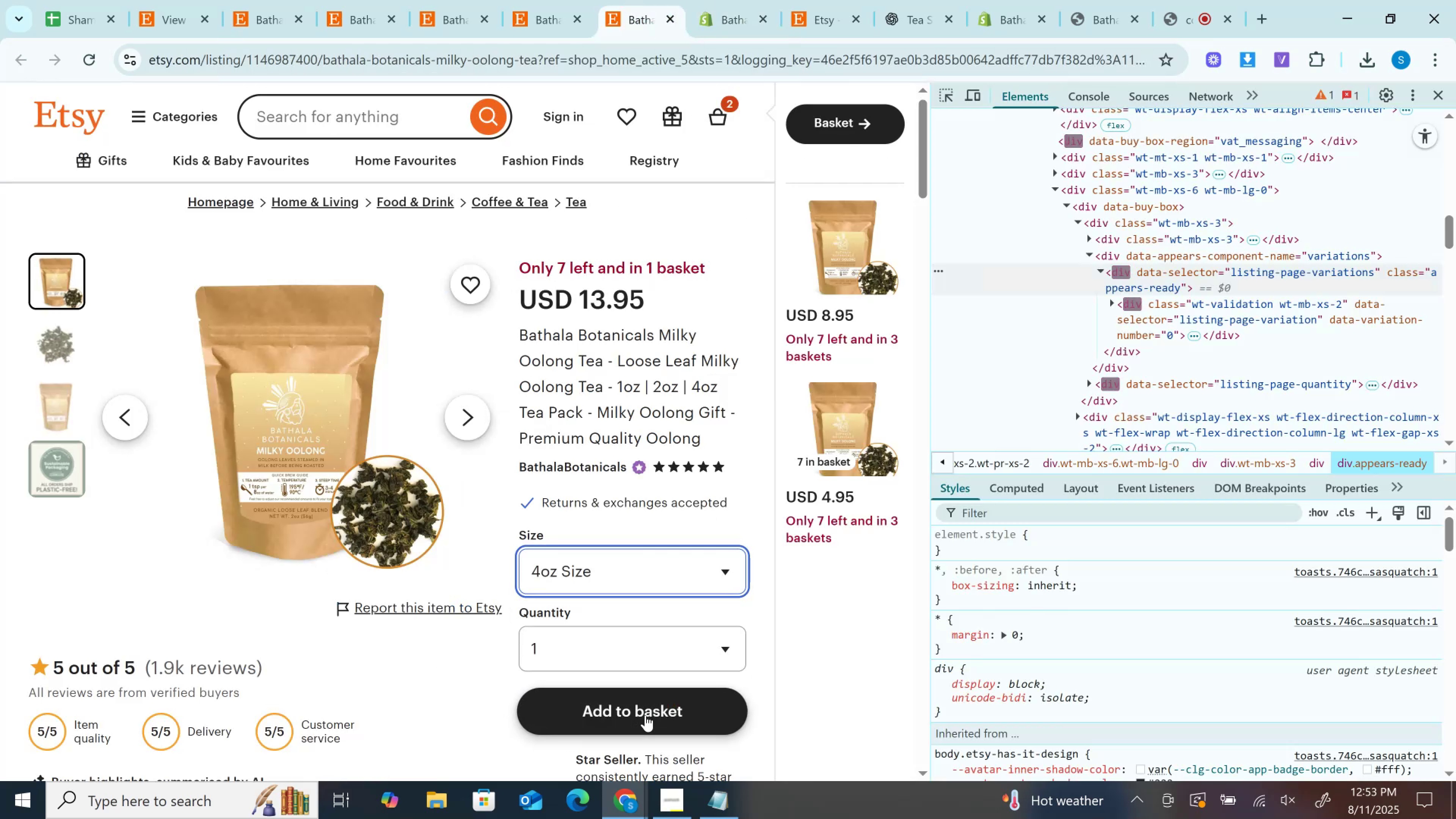 
left_click([645, 715])
 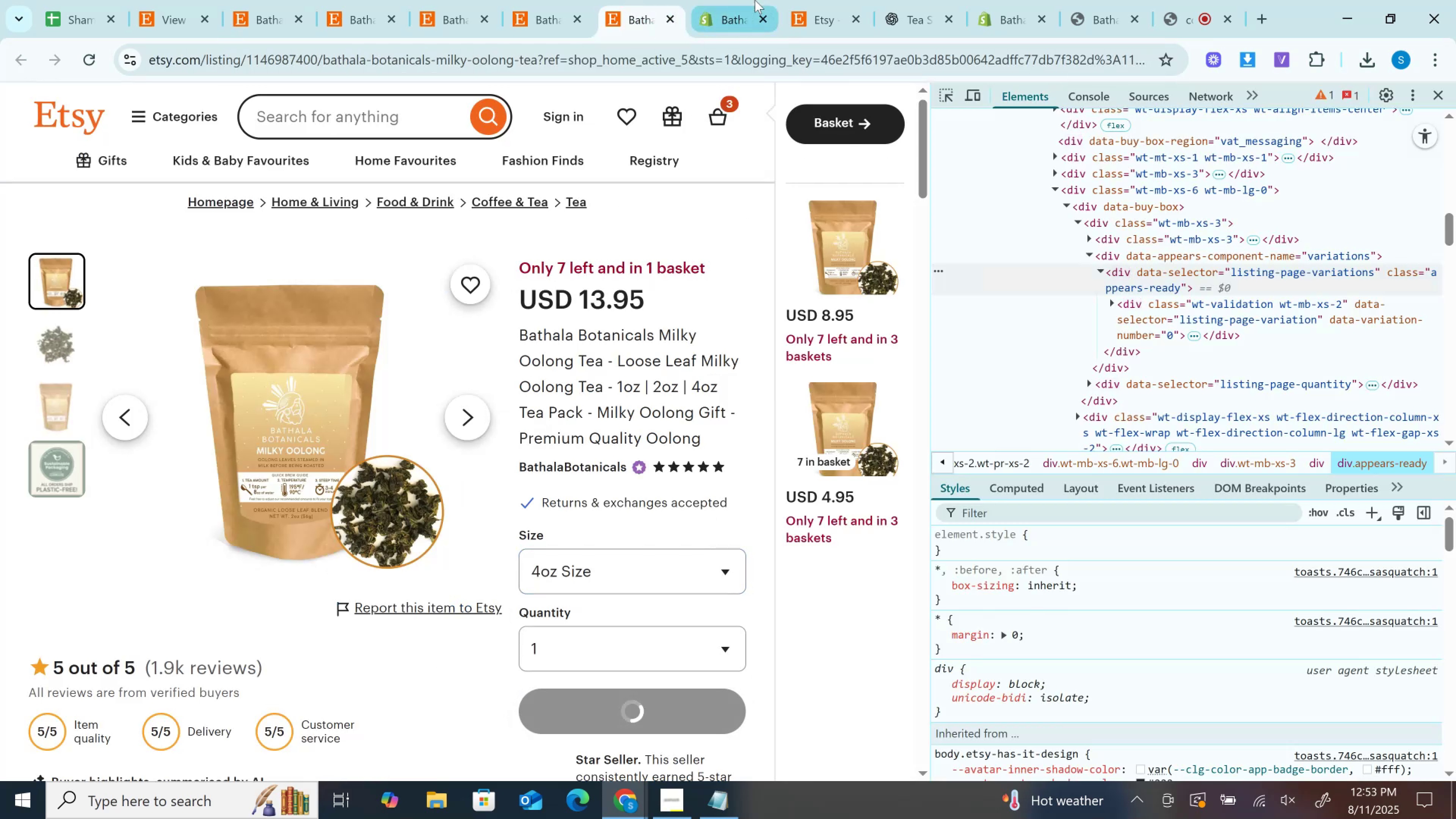 
left_click([755, 0])
 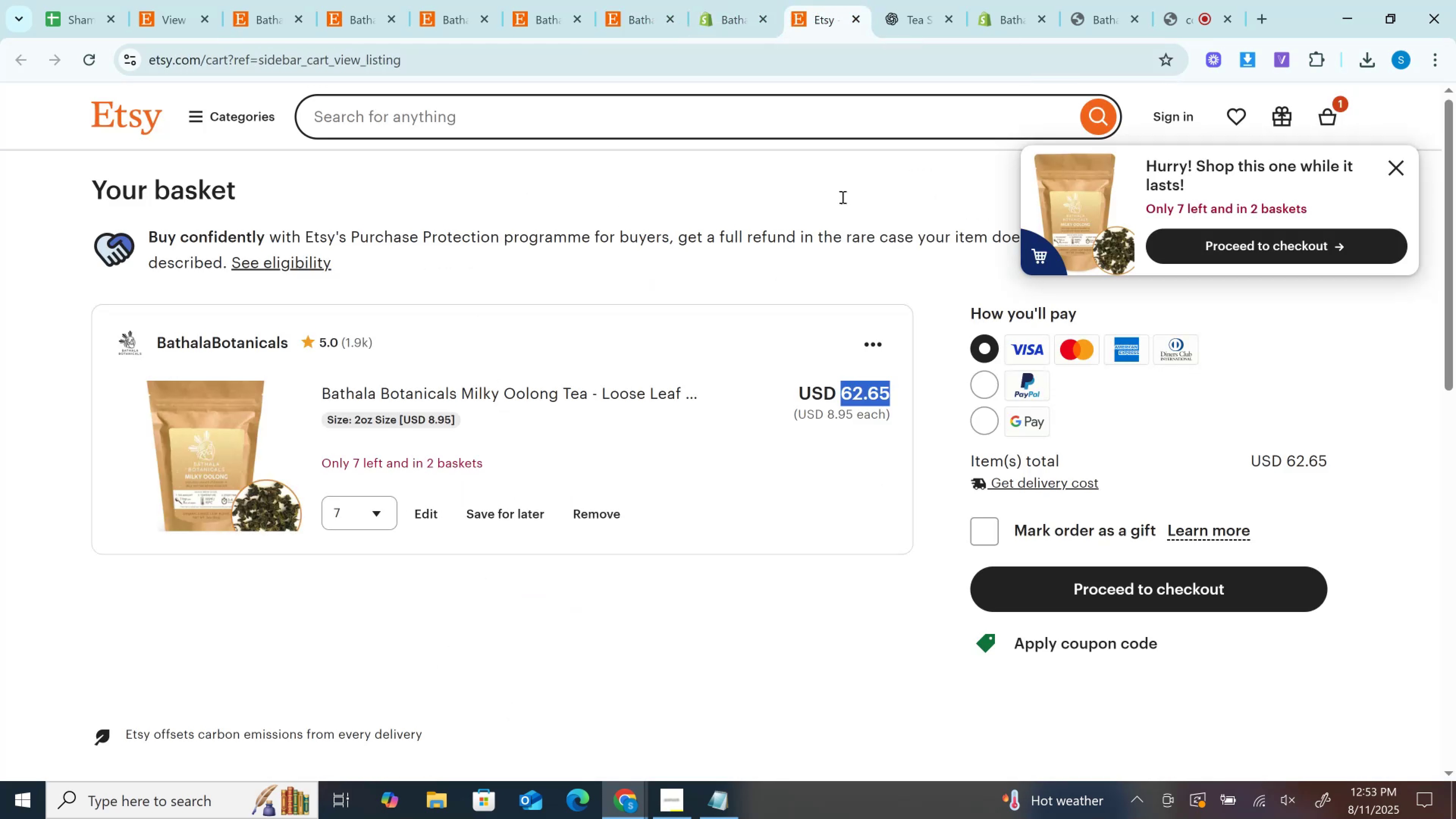 
left_click([617, 513])
 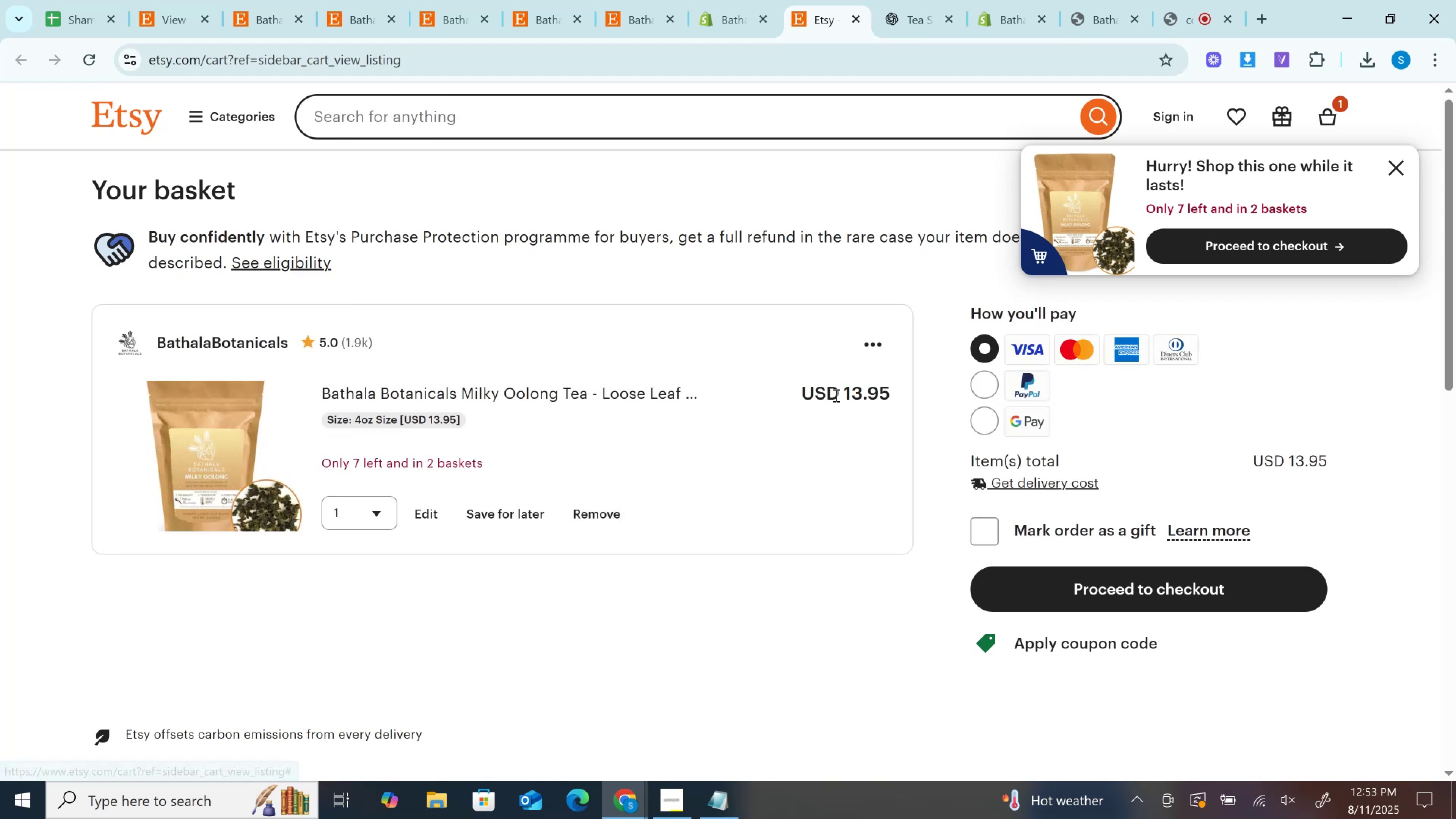 
double_click([855, 393])
 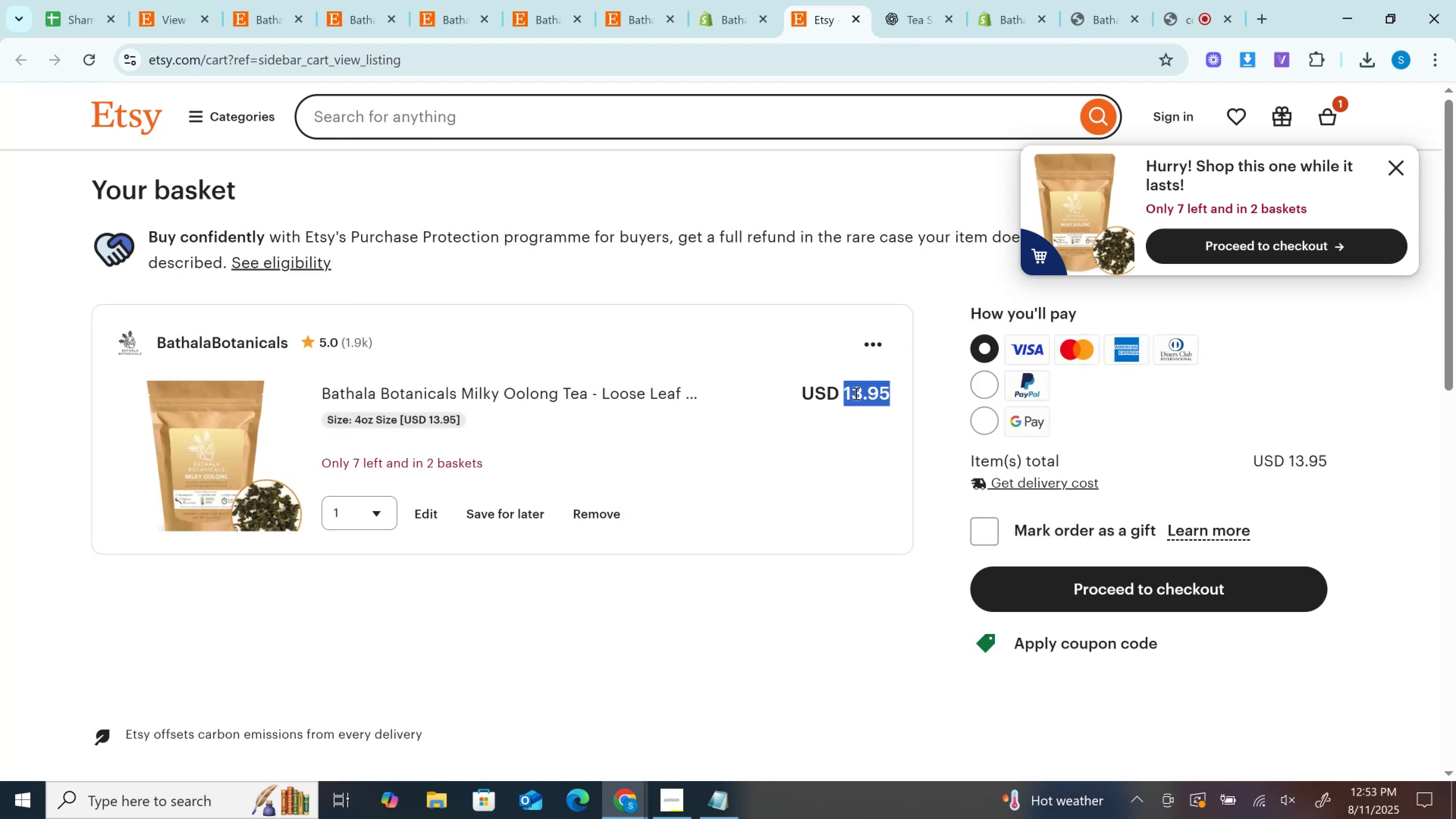 
key(Control+C)
 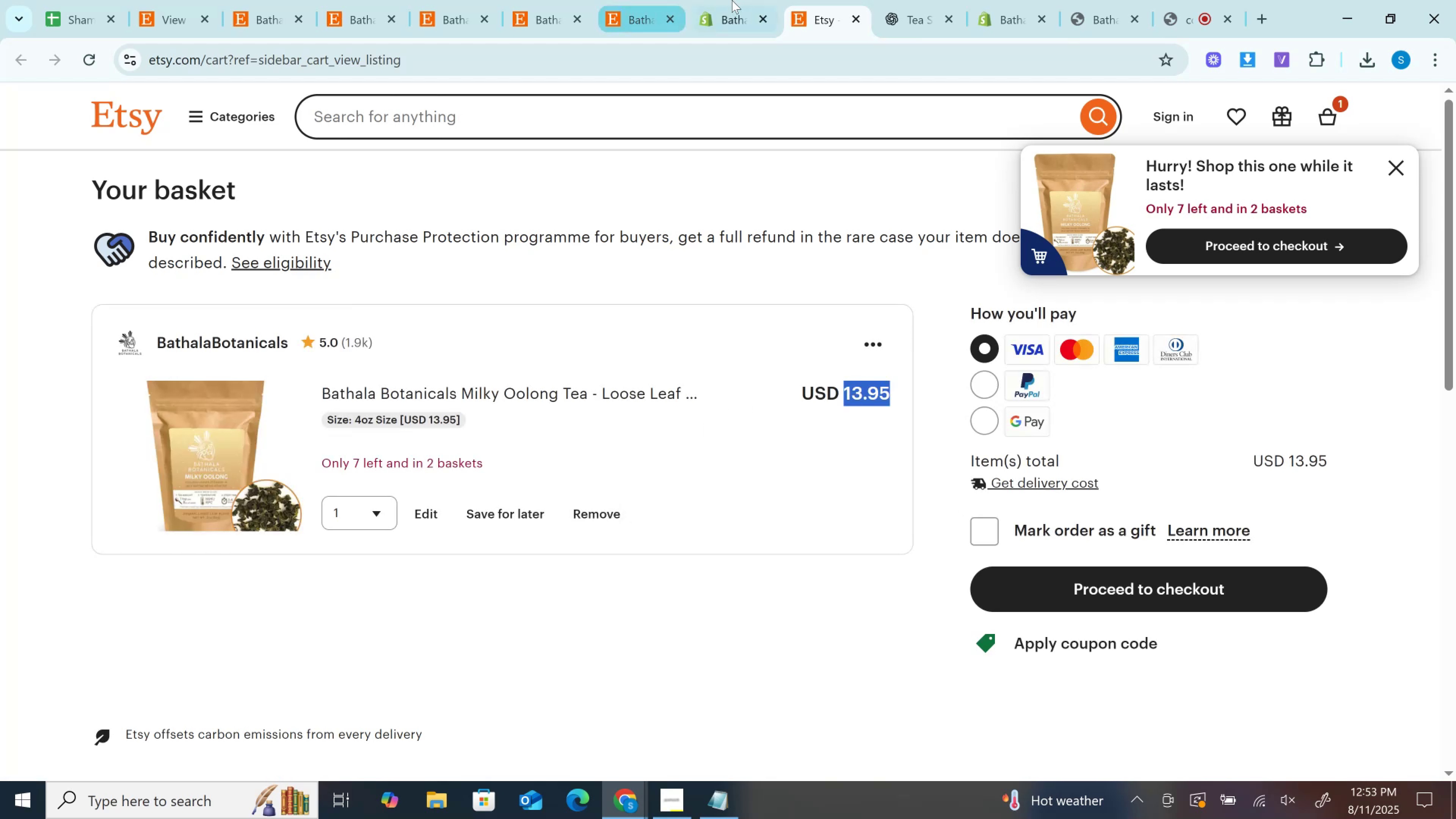 
left_click_drag(start_coordinate=[753, 0], to_coordinate=[756, 0])
 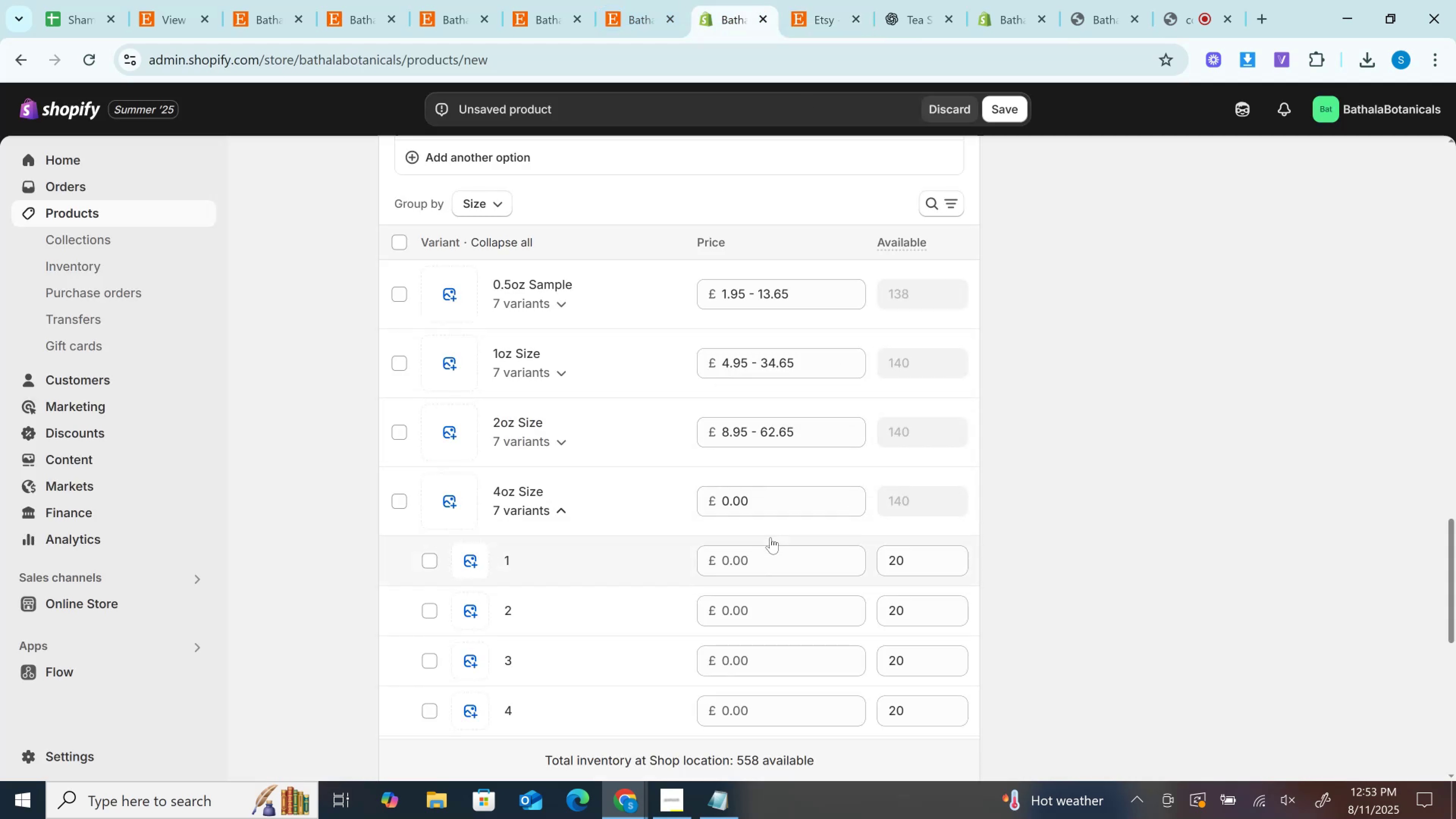 
left_click([761, 553])
 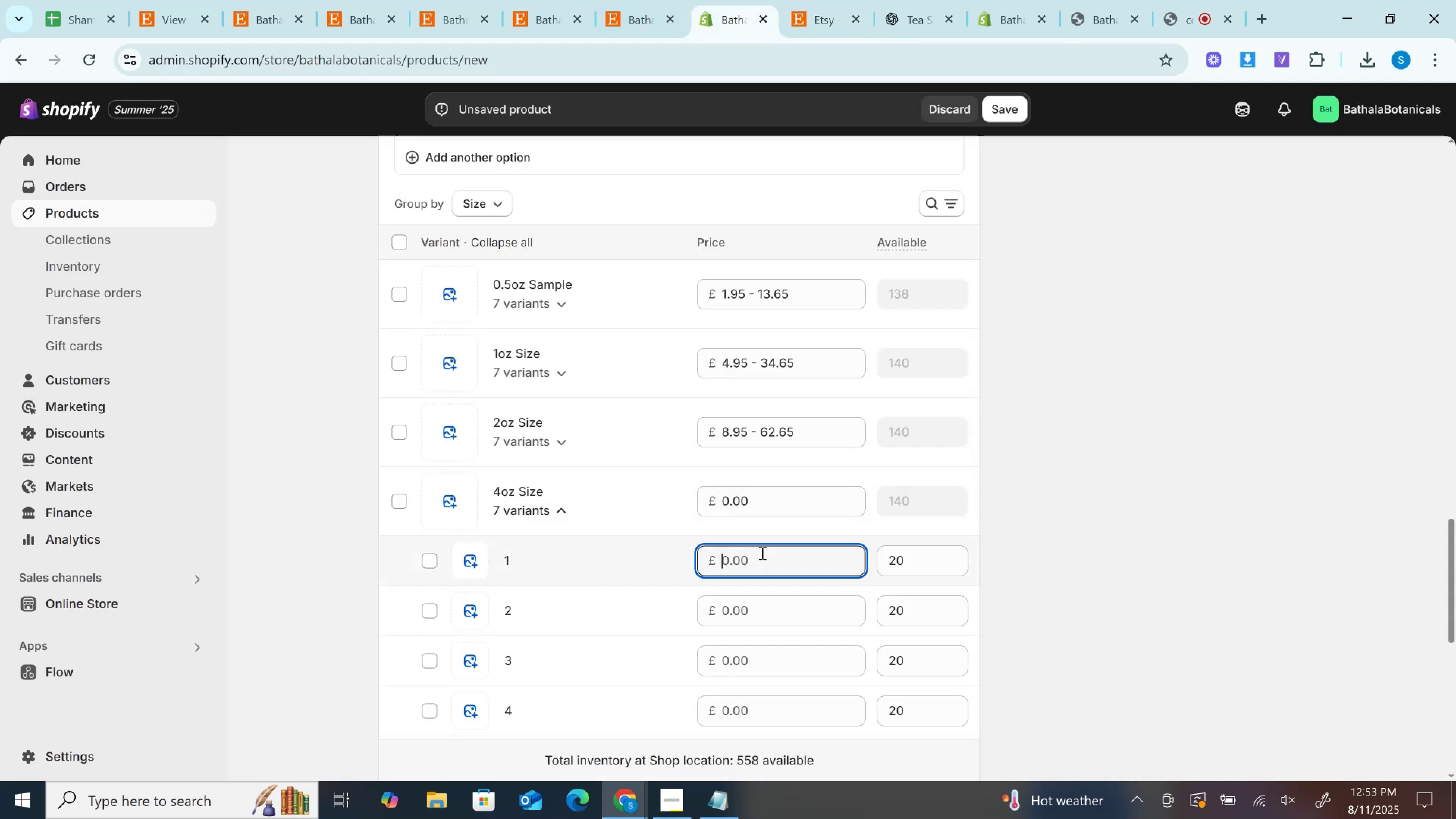 
key(Control+V)
 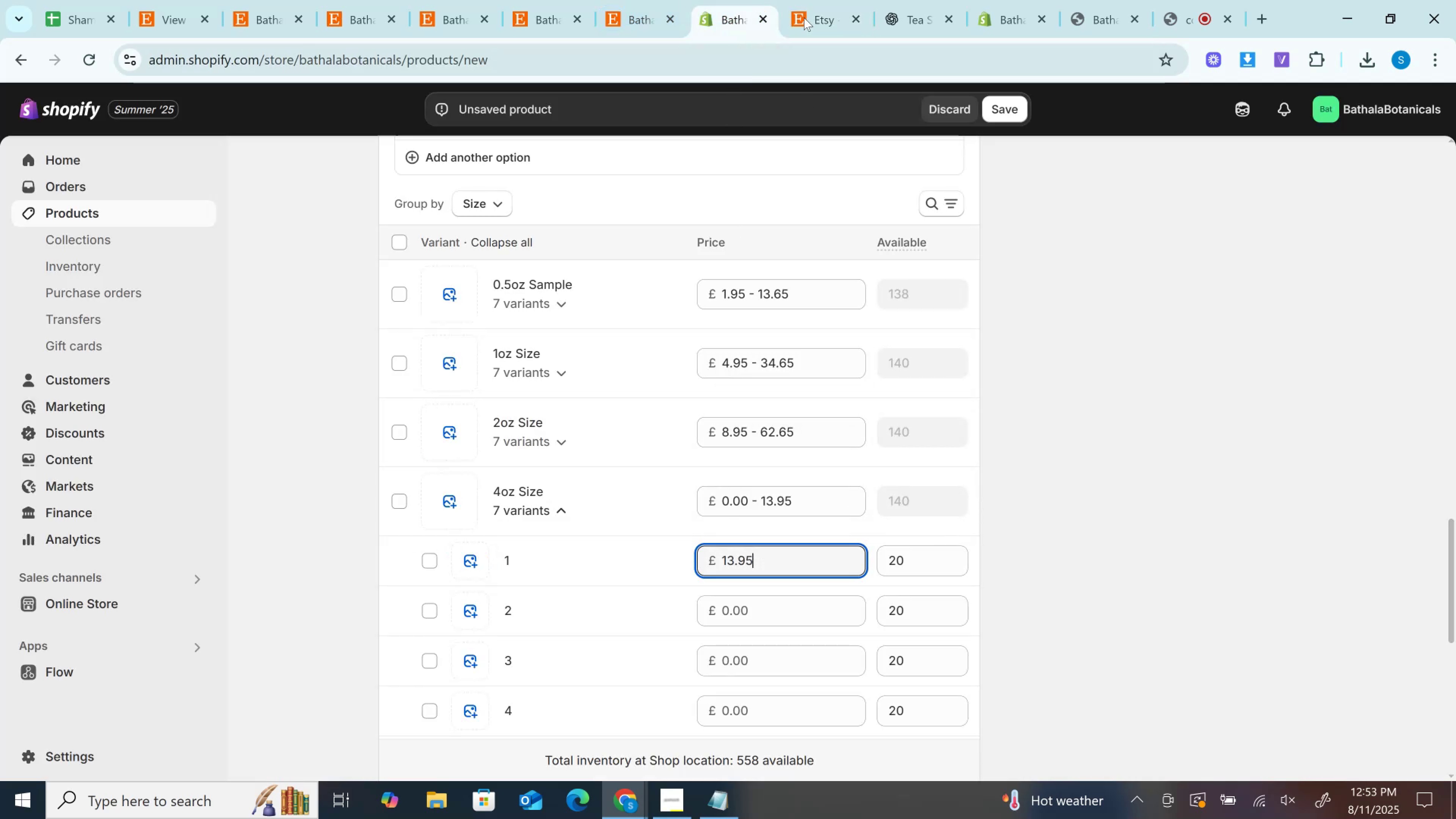 
left_click([813, 0])
 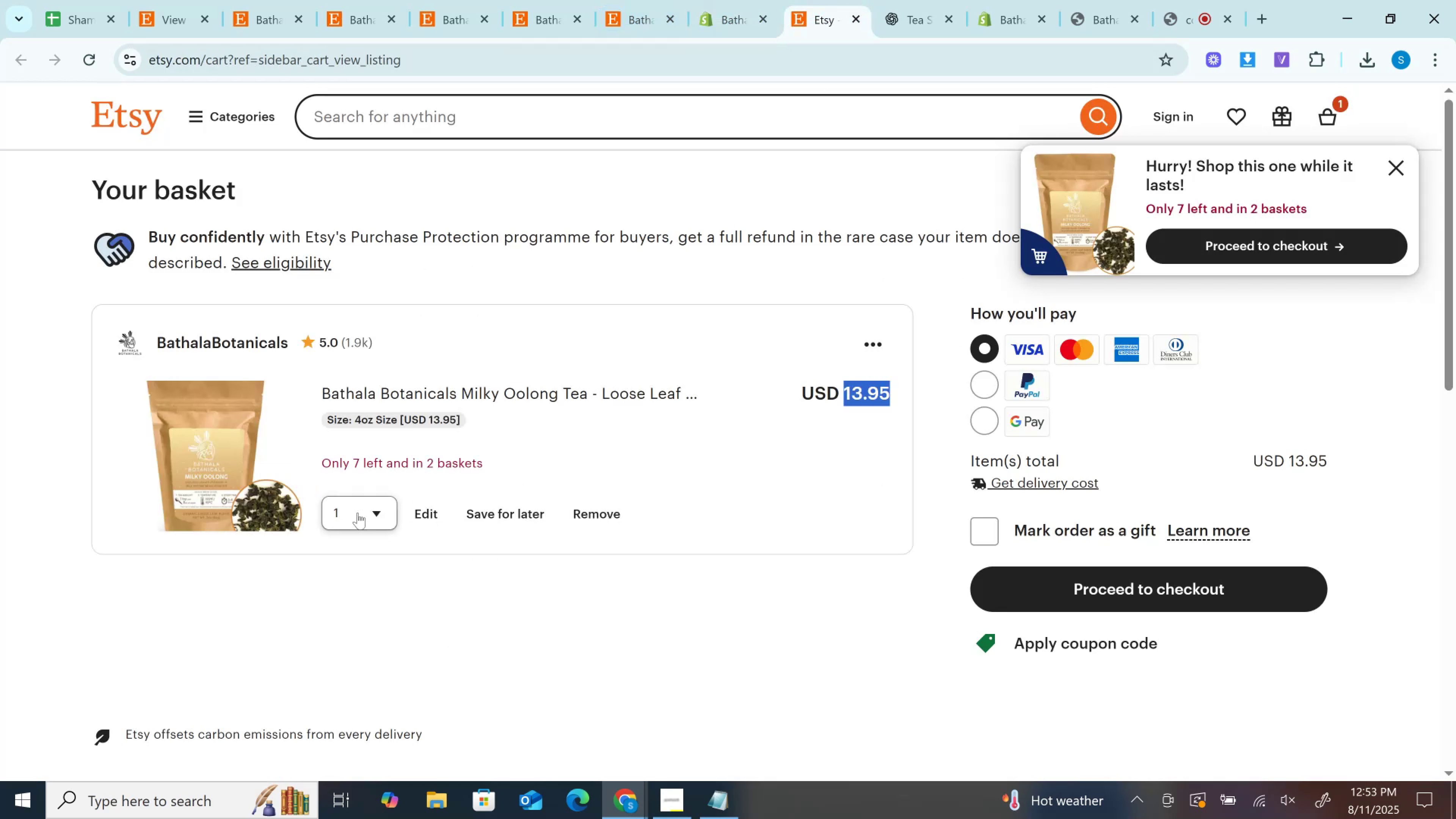 
left_click([355, 511])
 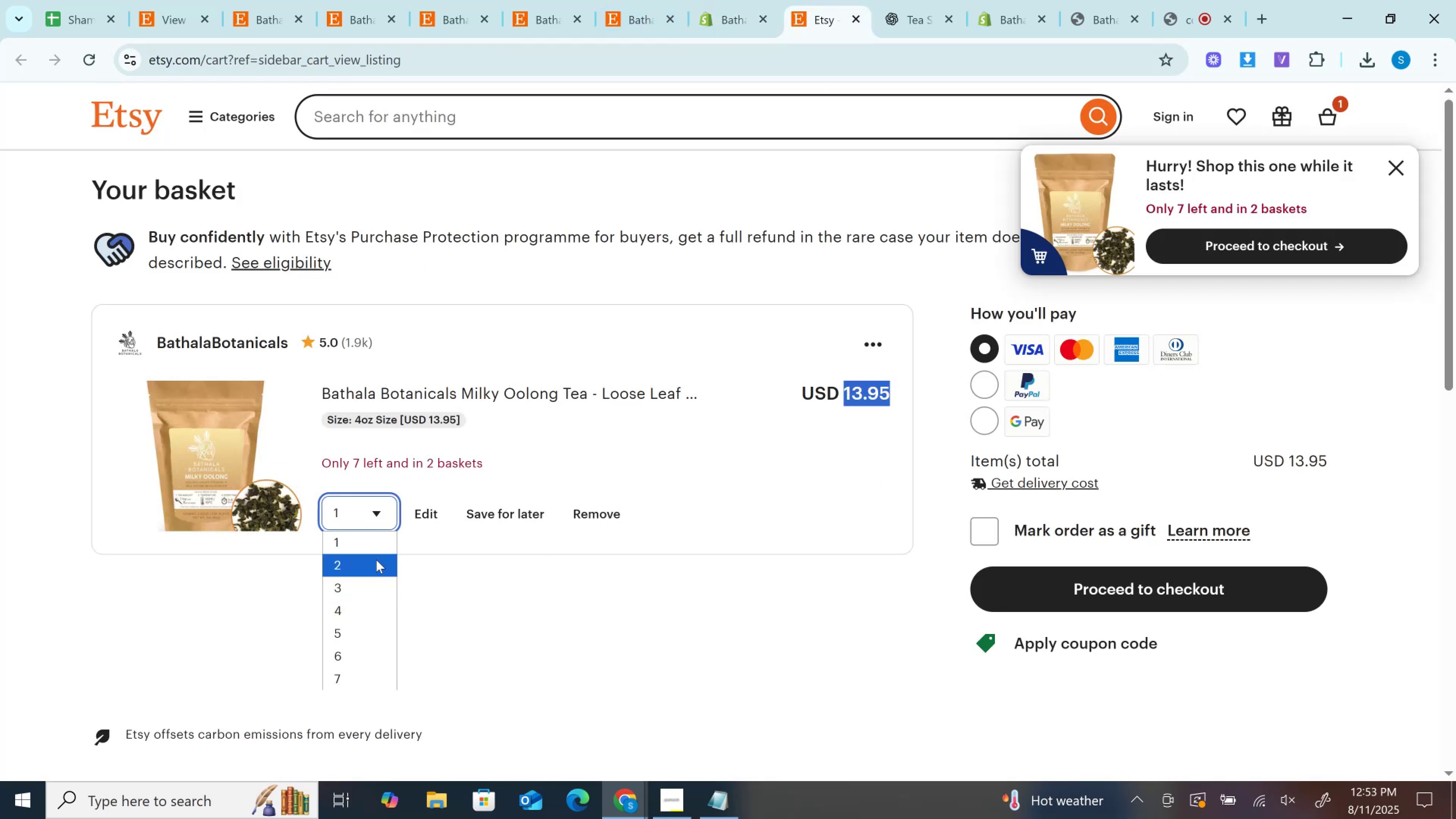 
left_click([376, 560])
 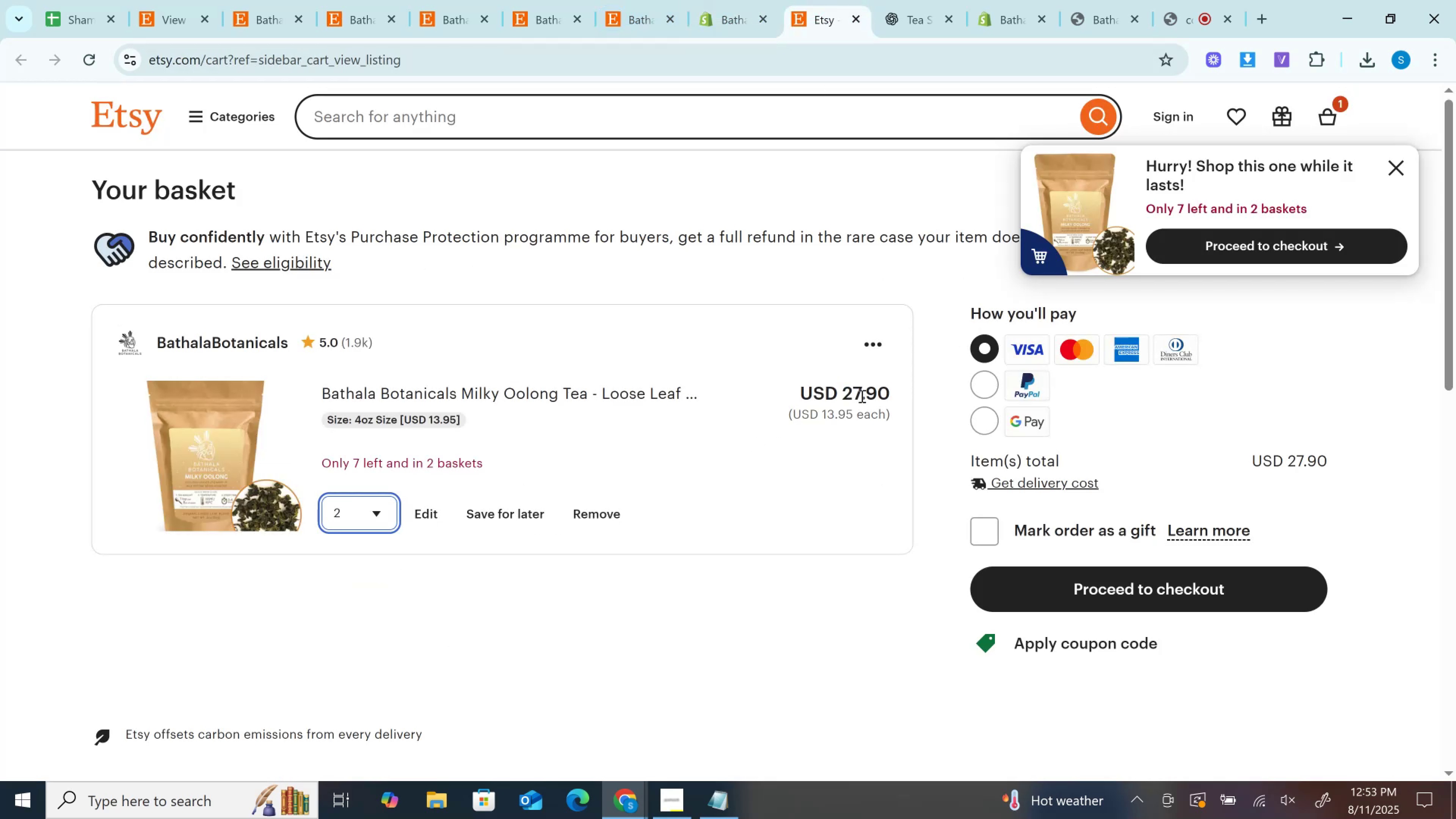 
double_click([861, 396])
 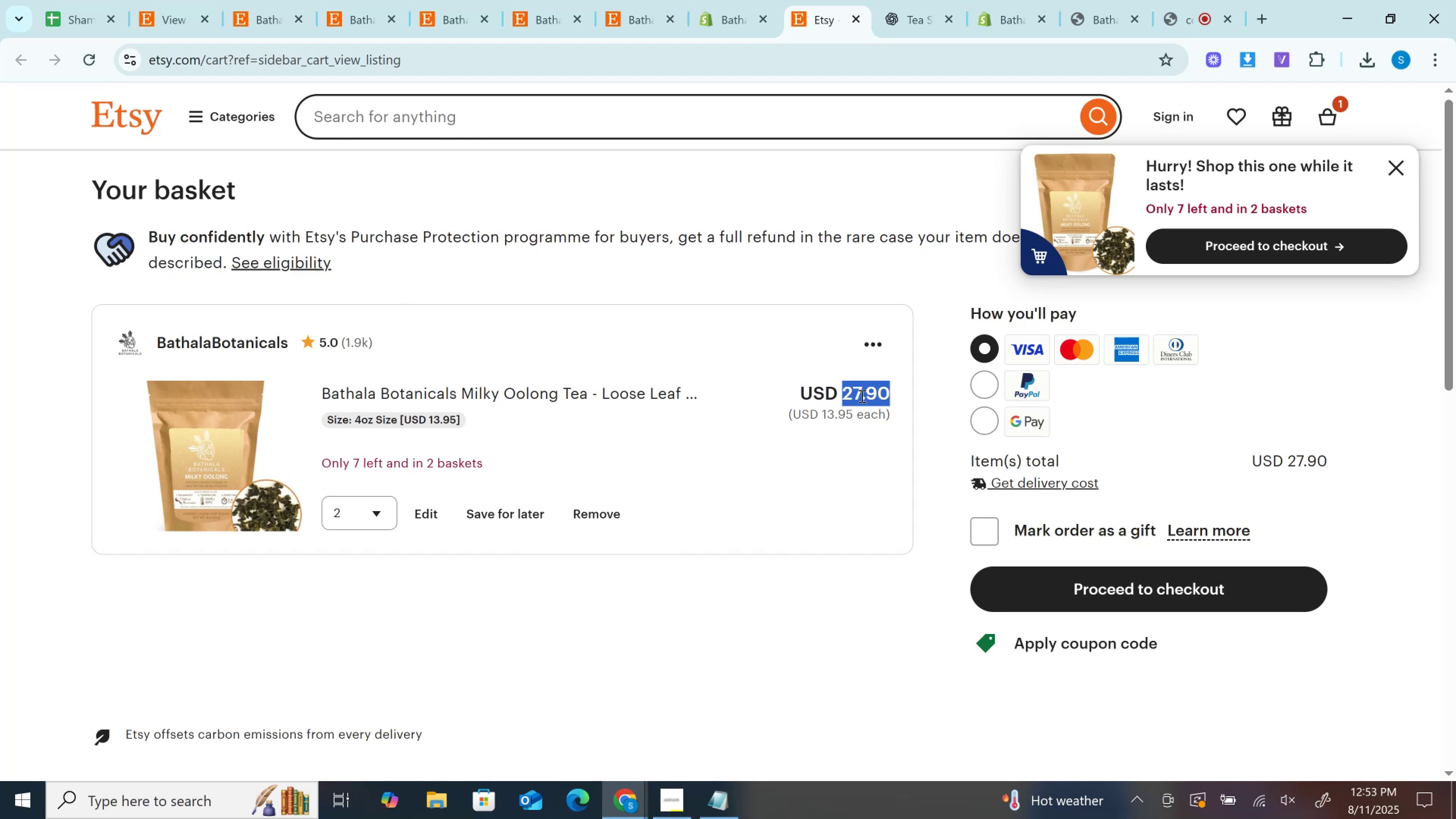 
key(Control+C)
 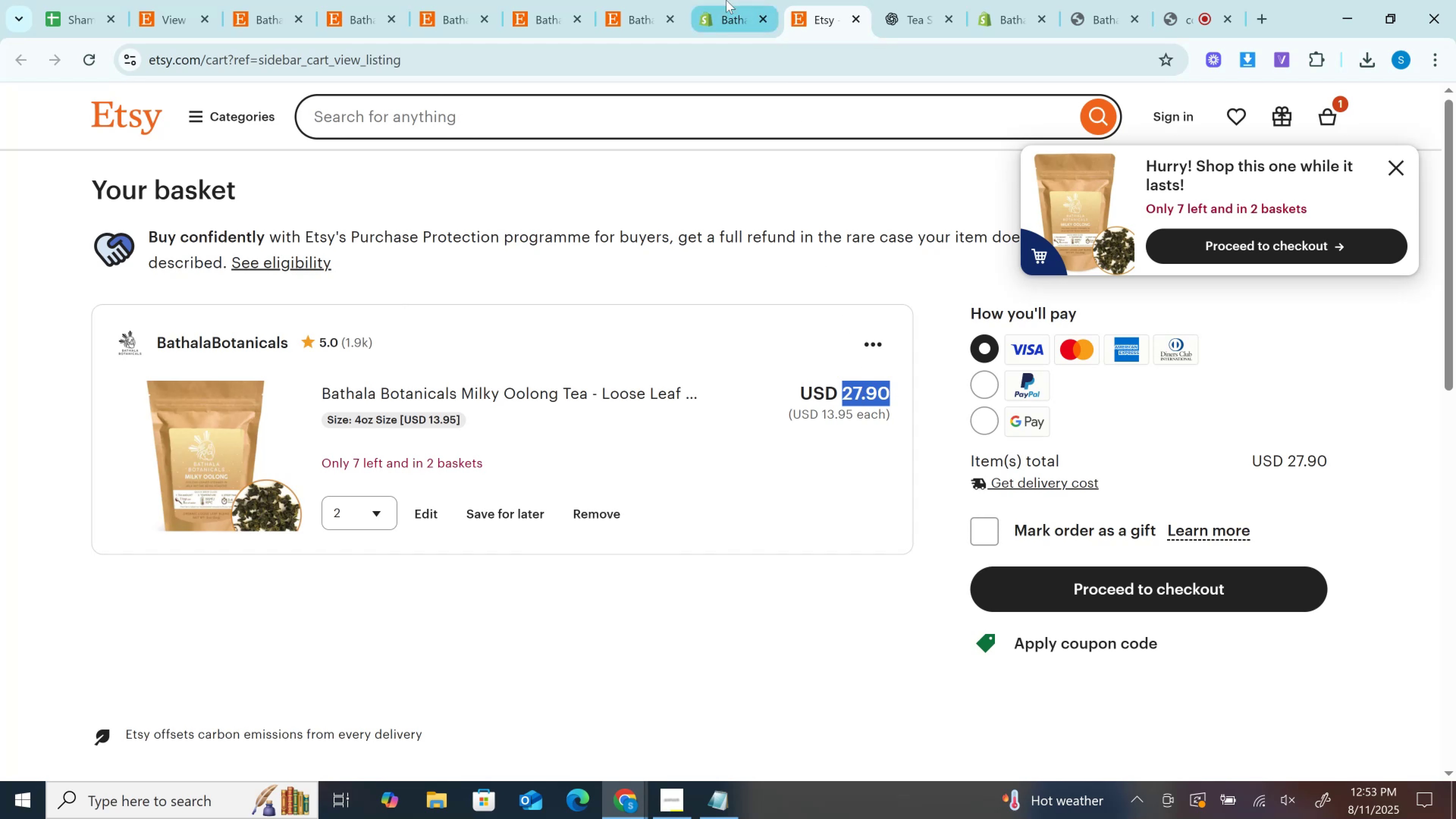 
left_click([726, 0])
 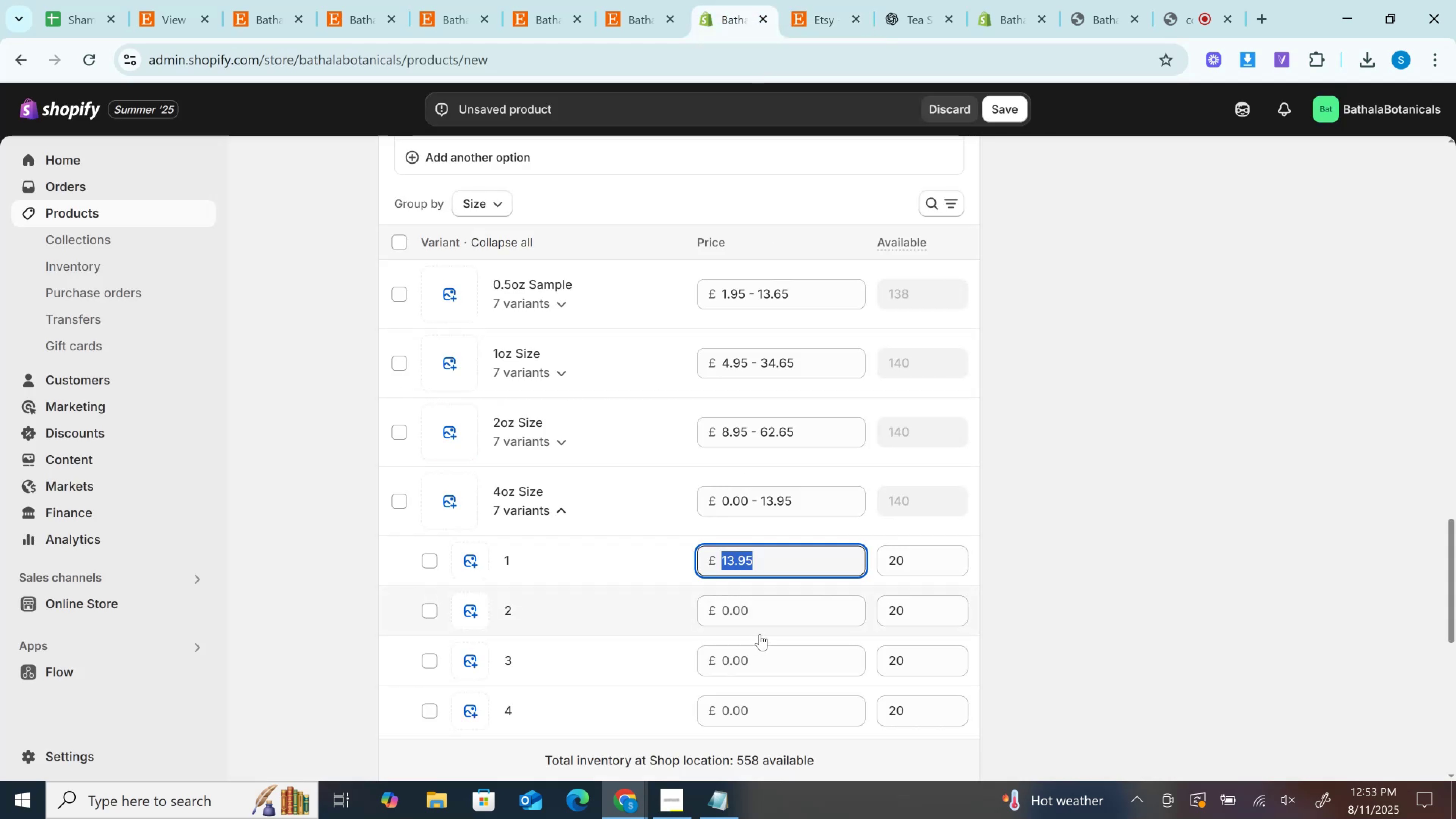 
left_click([761, 606])
 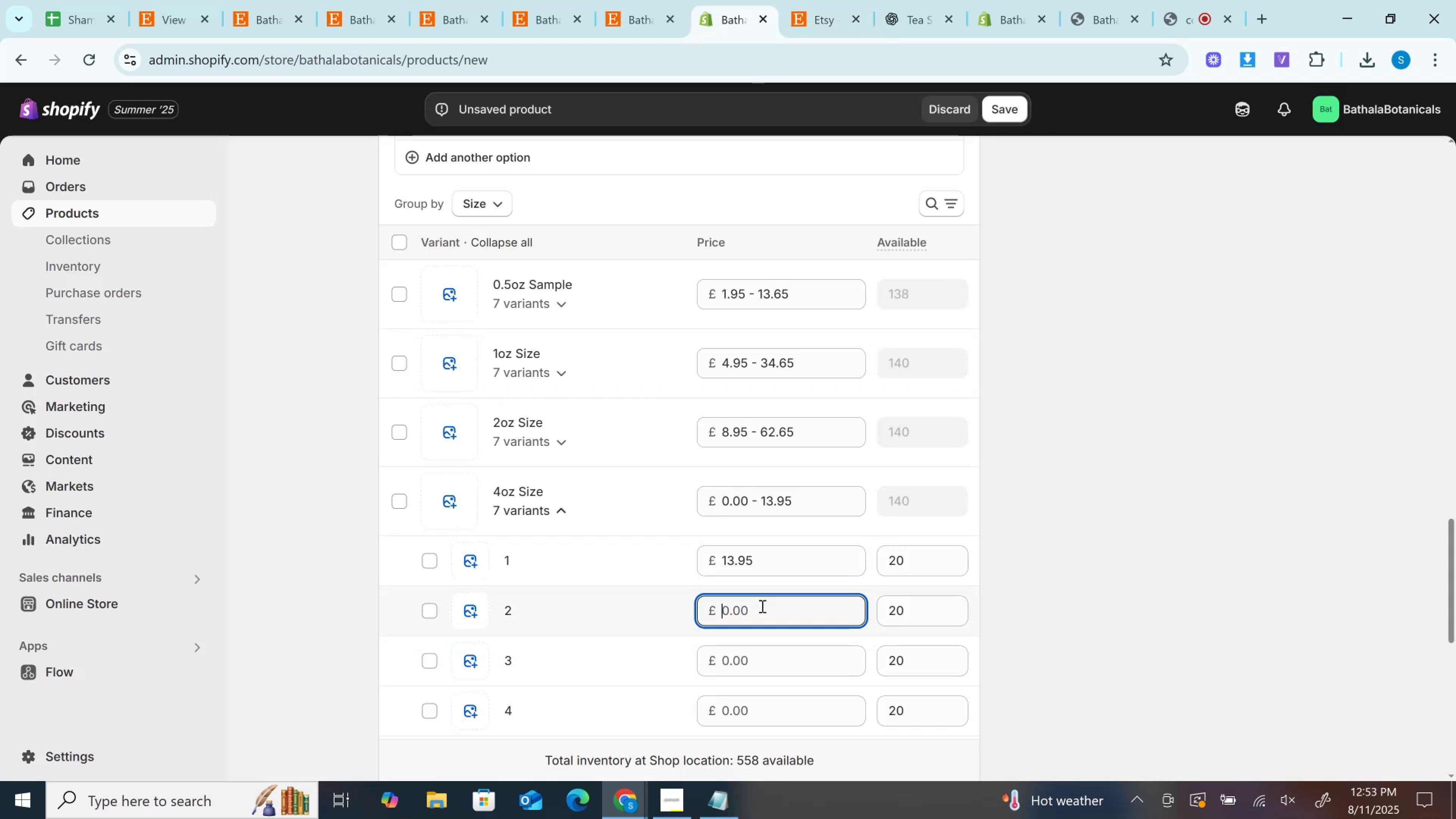 
key(Control+V)
 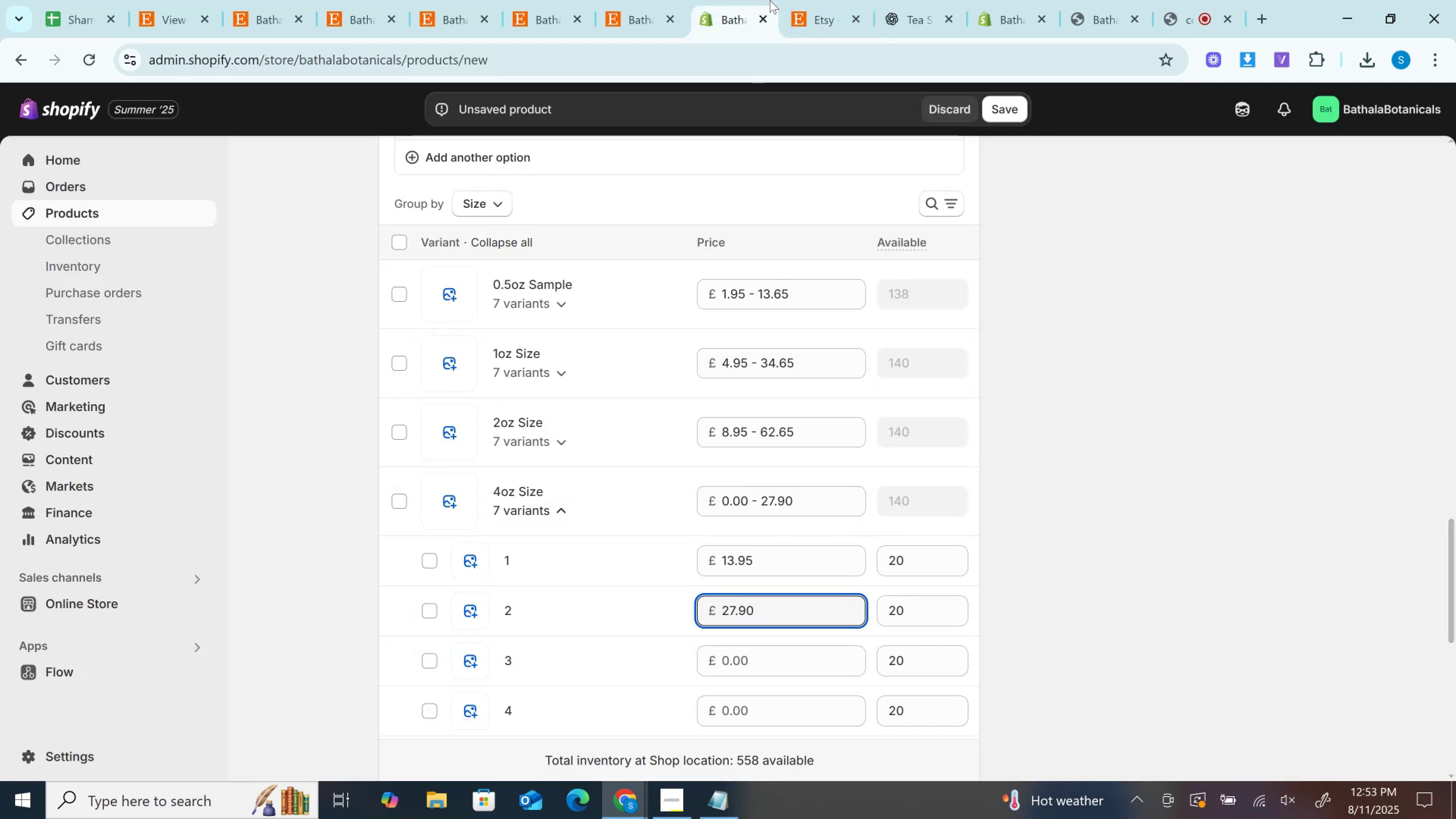 
left_click([811, 0])
 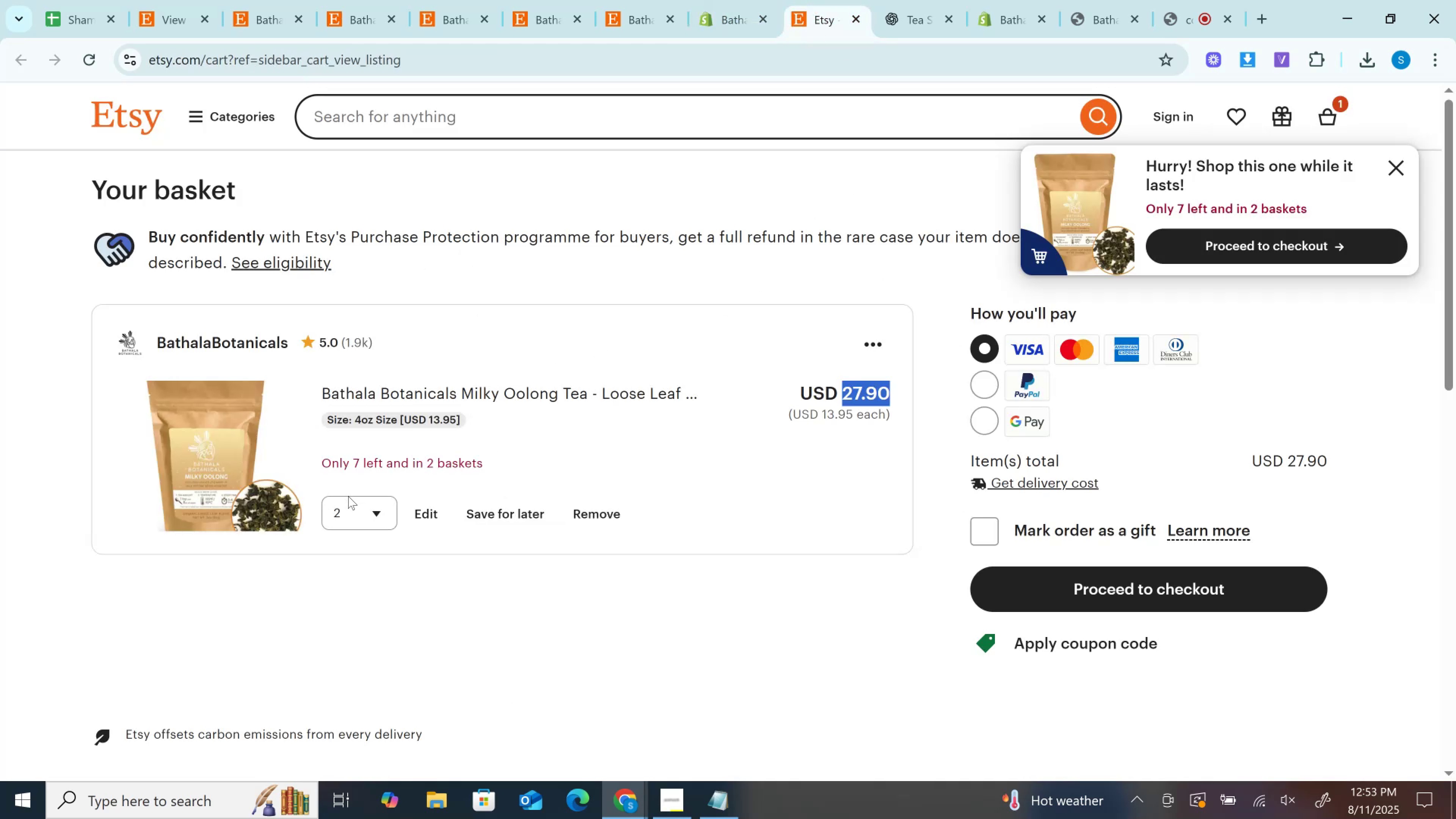 
left_click([345, 516])
 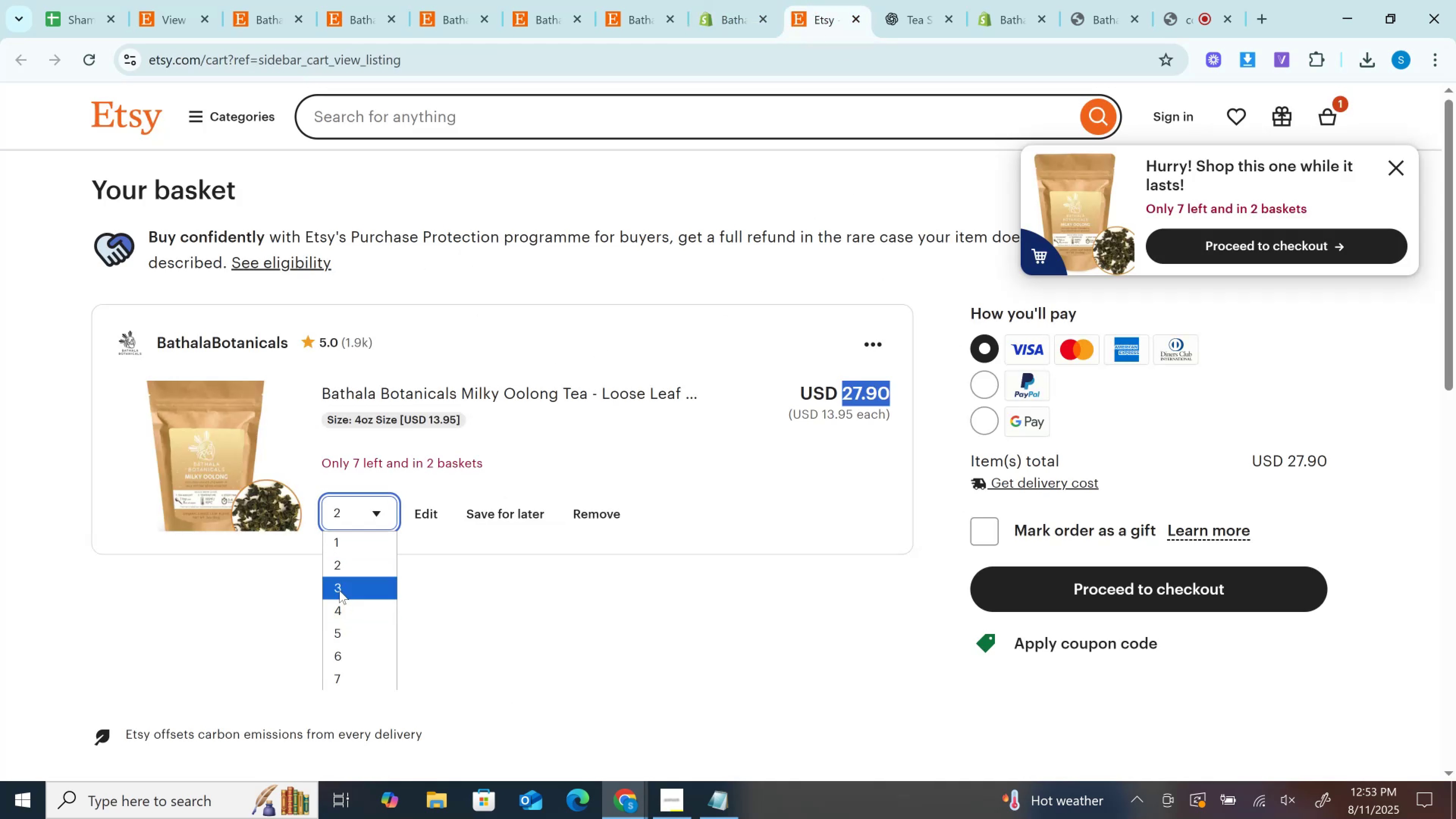 
left_click([339, 590])
 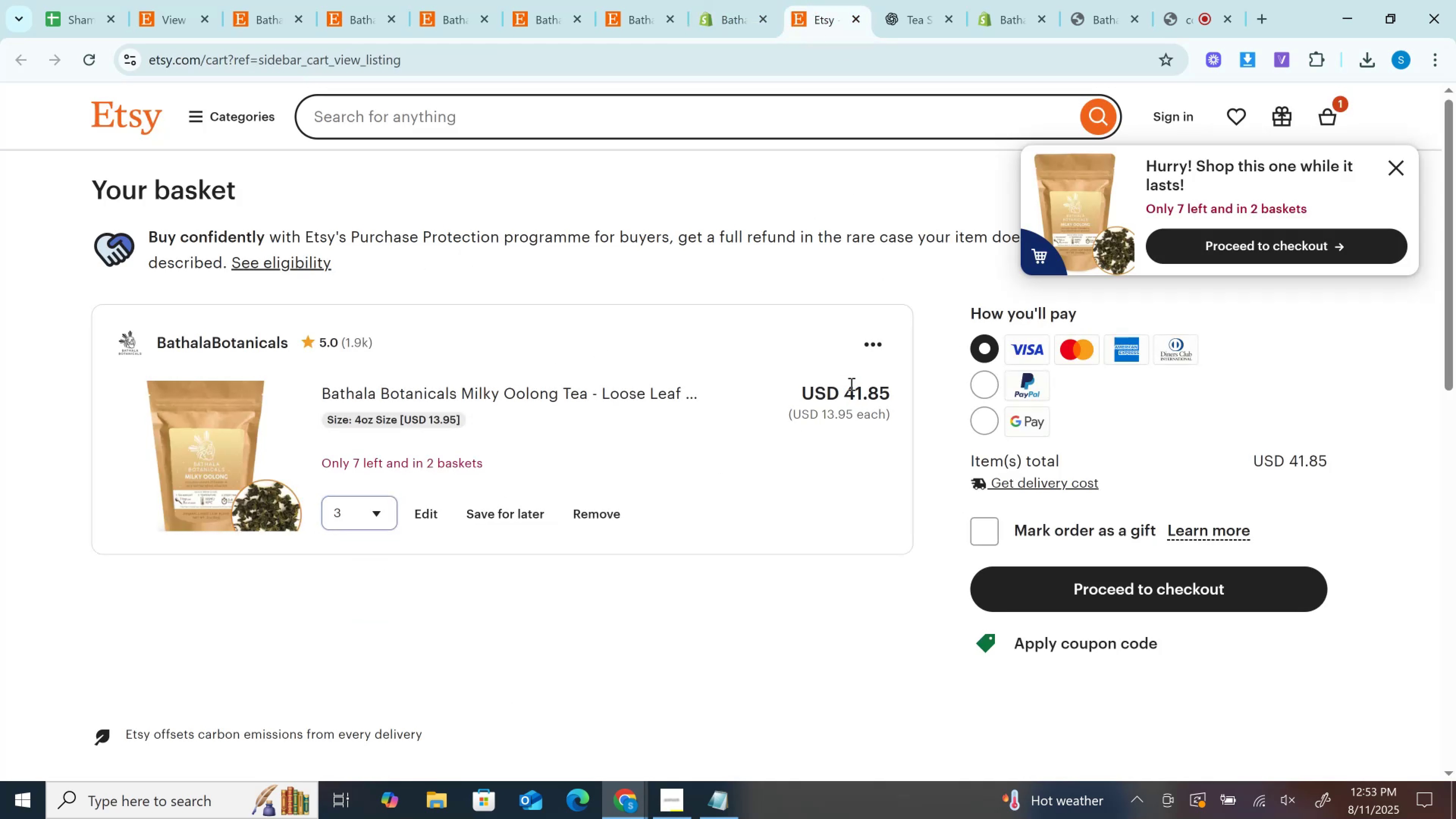 
double_click([850, 384])
 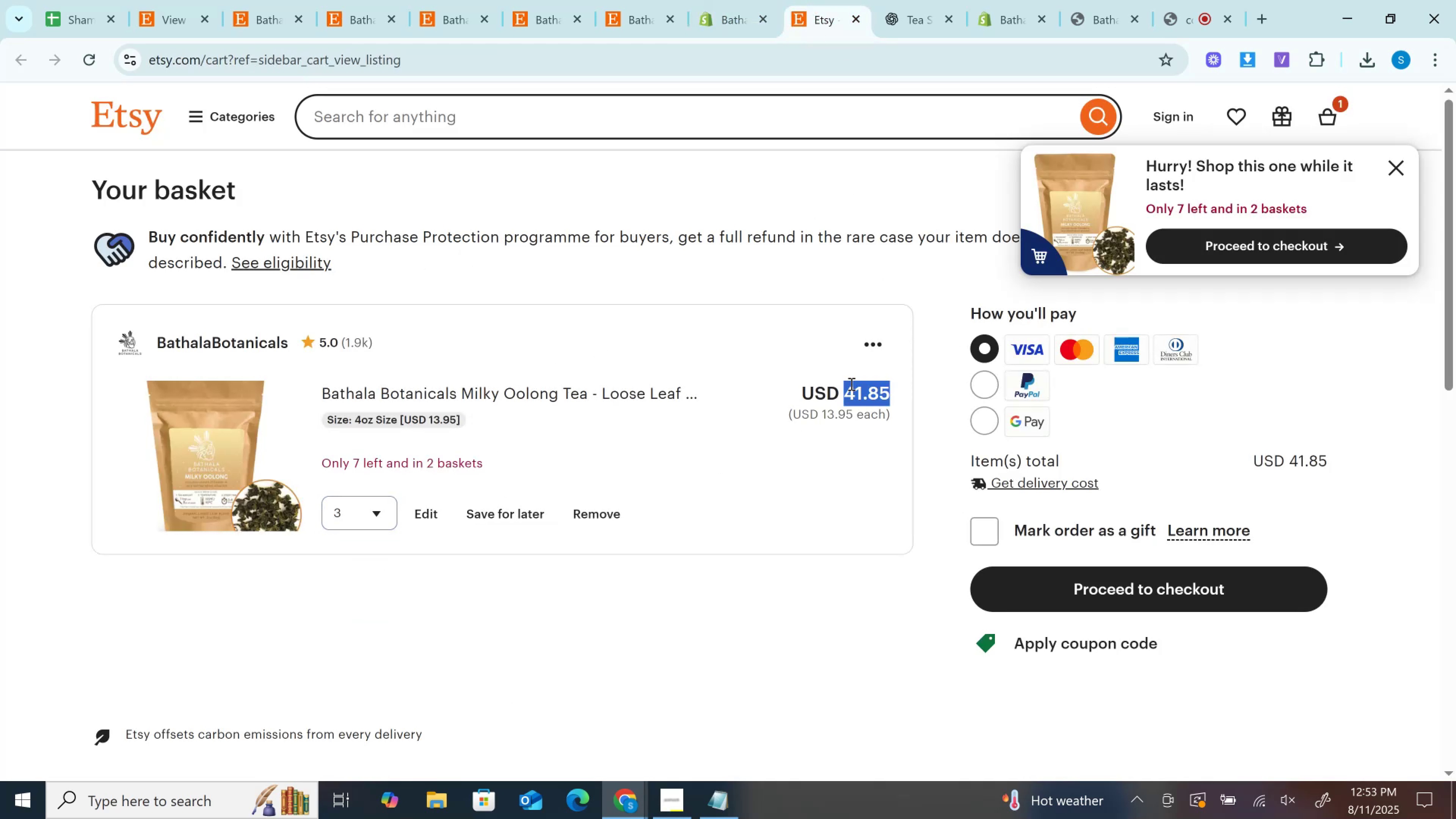 
key(Control+C)
 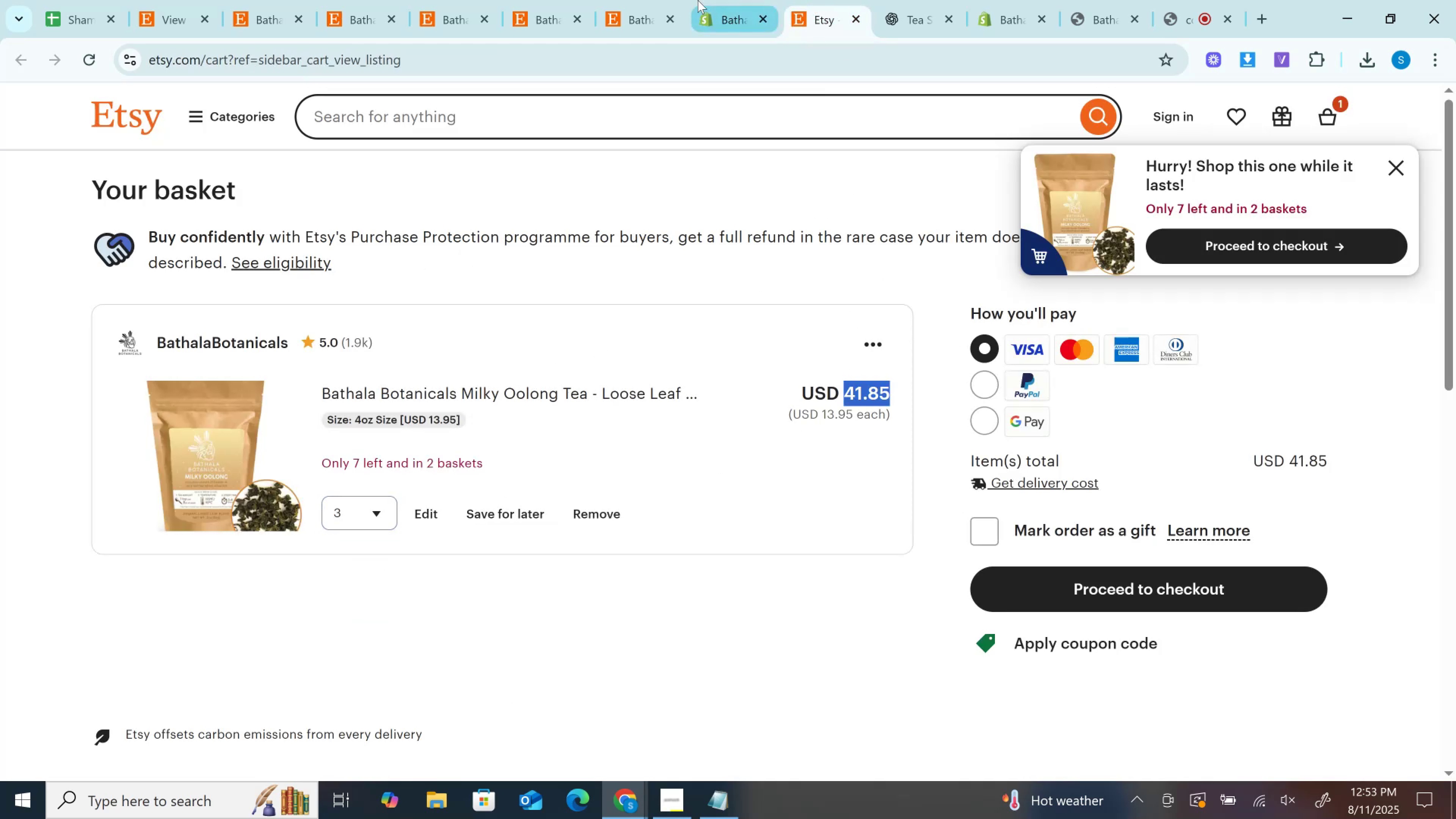 
left_click([698, 0])
 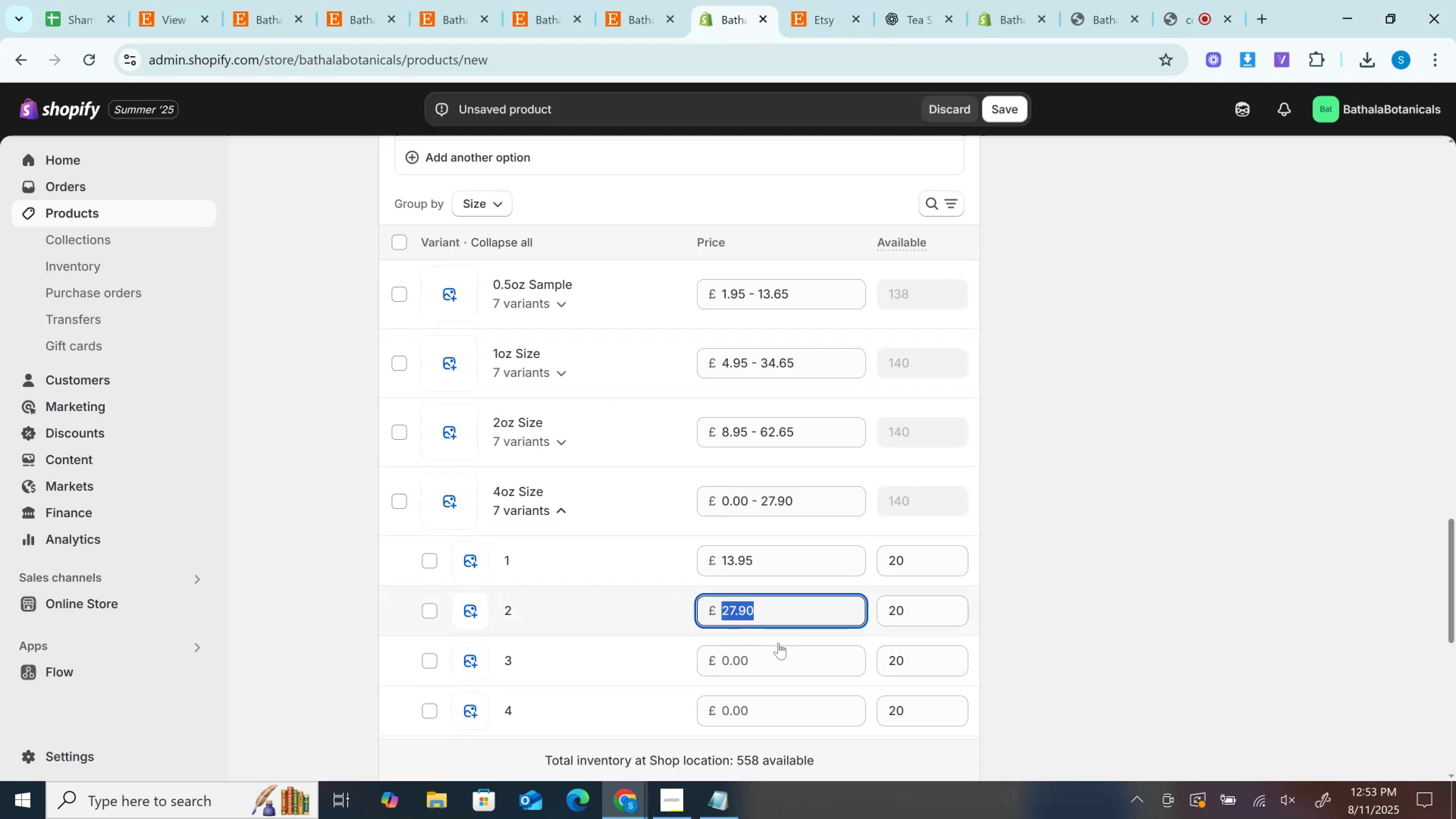 
left_click([772, 654])
 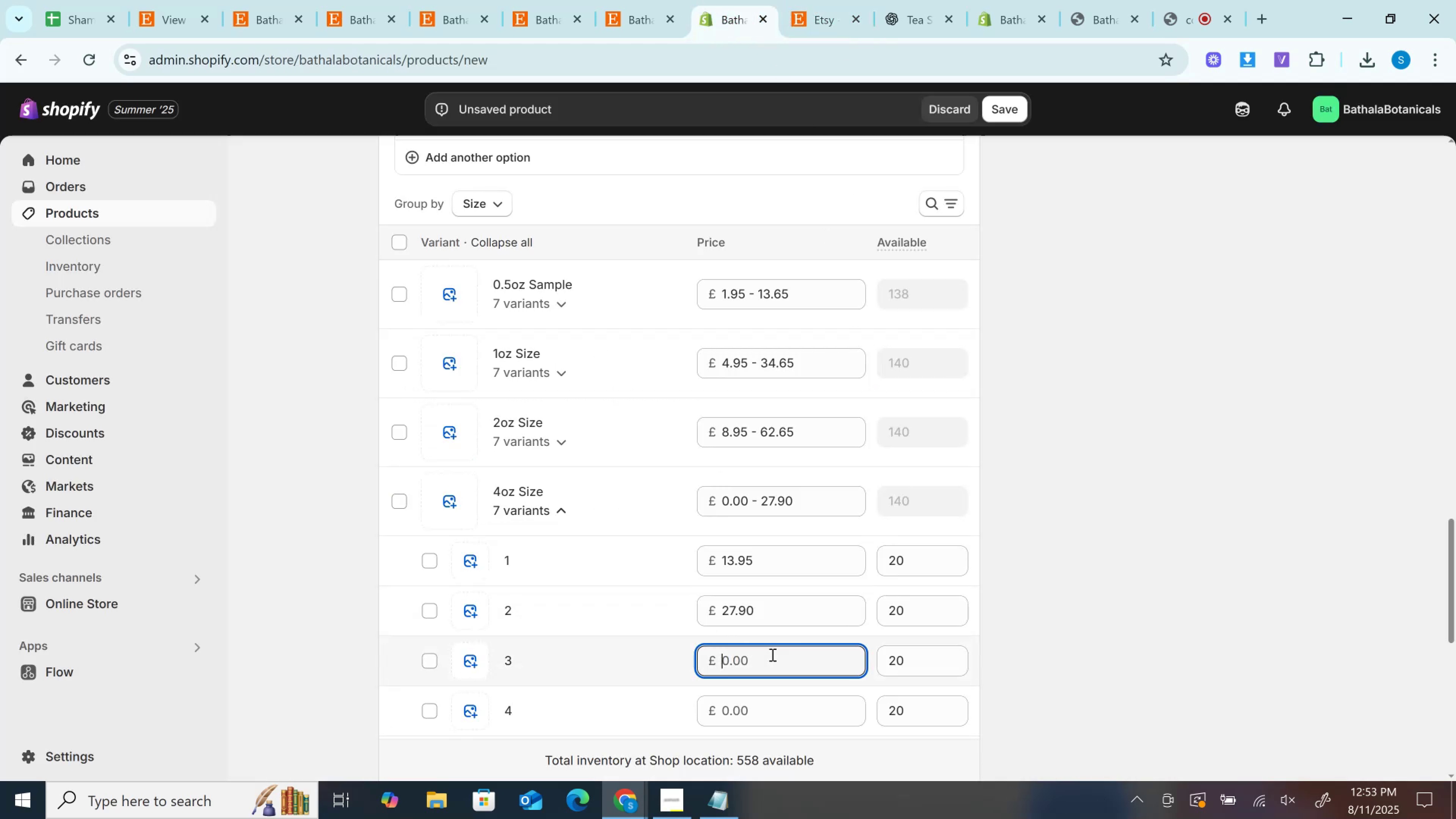 
key(Control+V)
 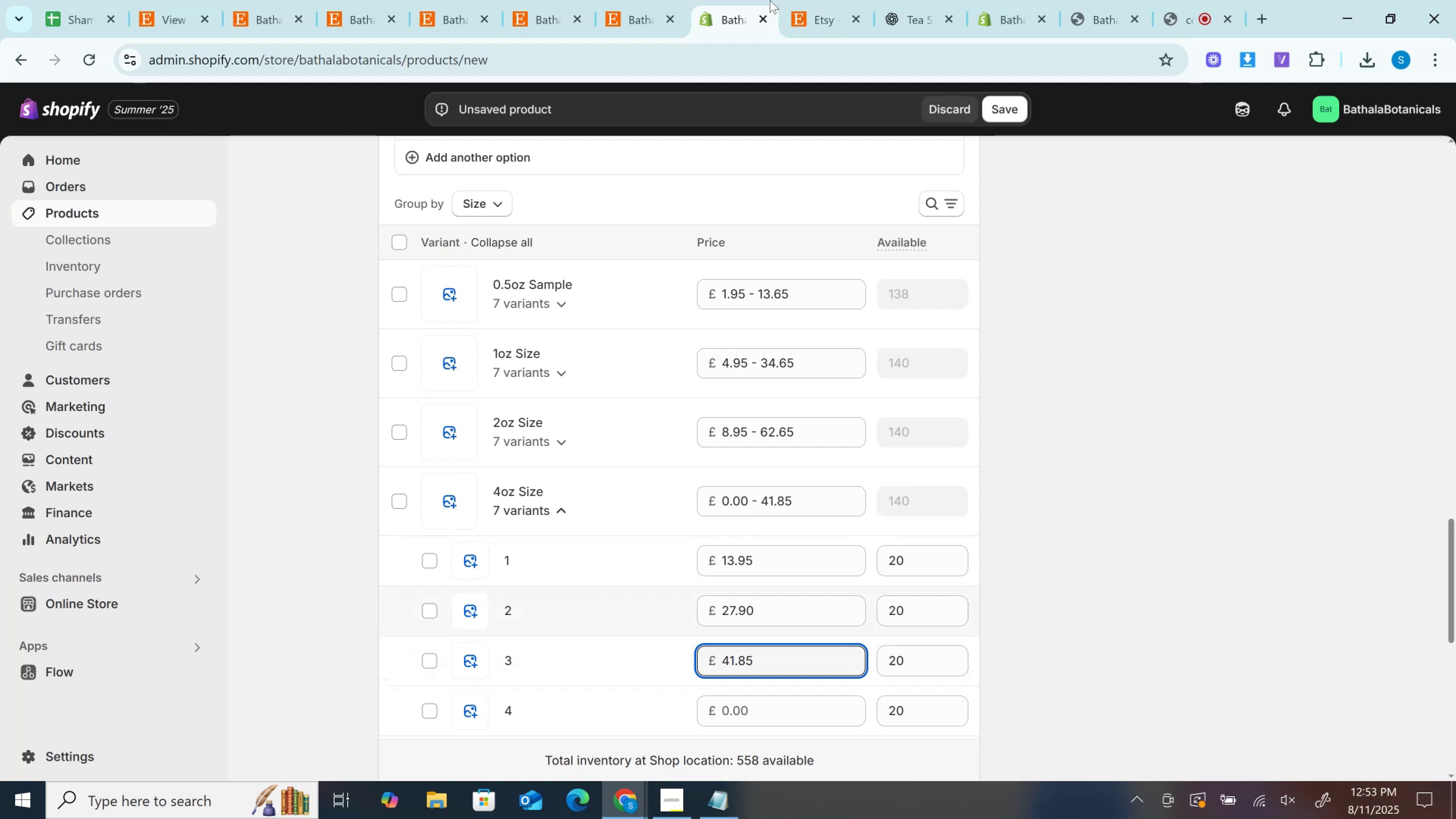 
left_click([807, 0])
 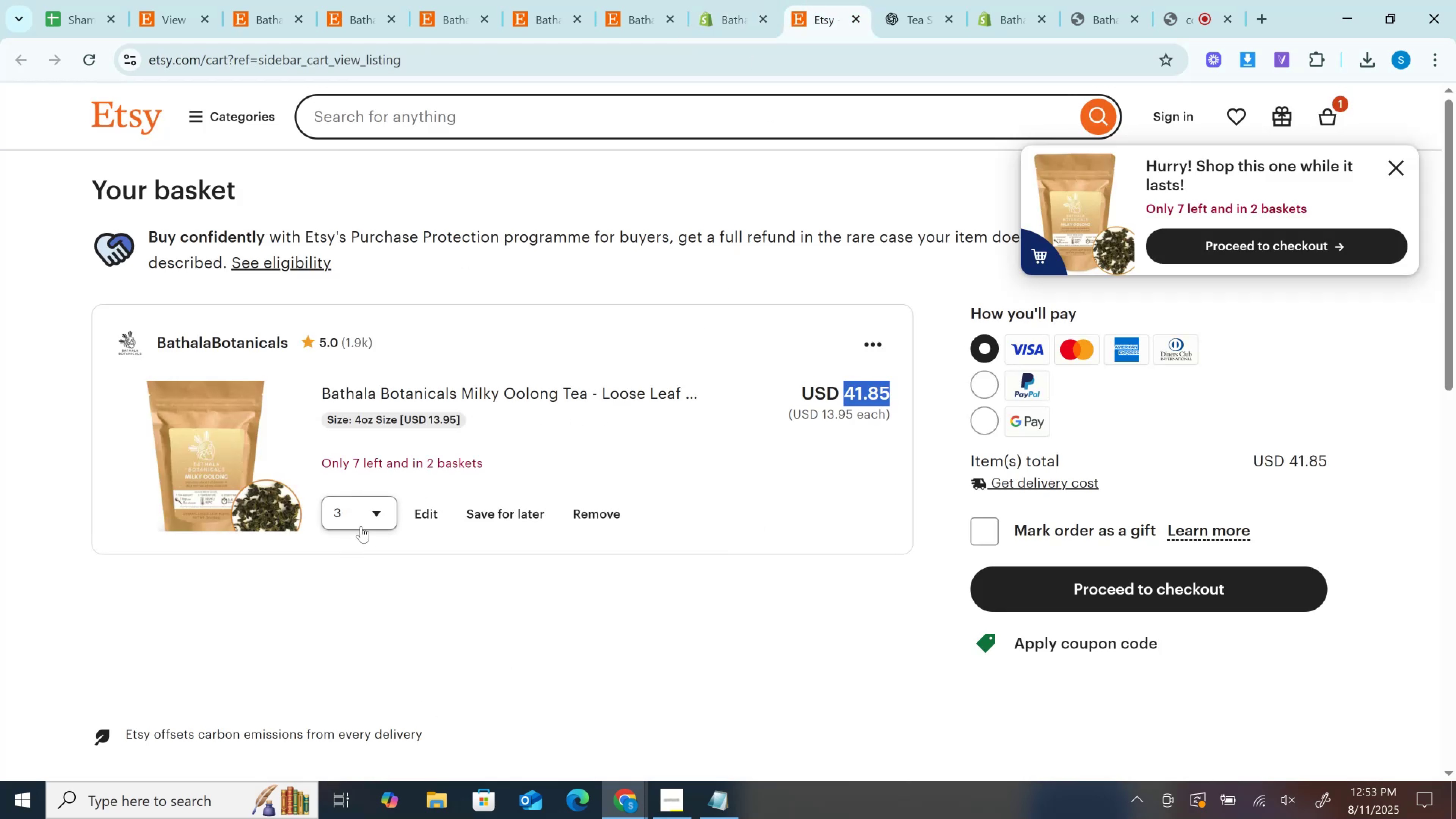 
left_click([359, 525])
 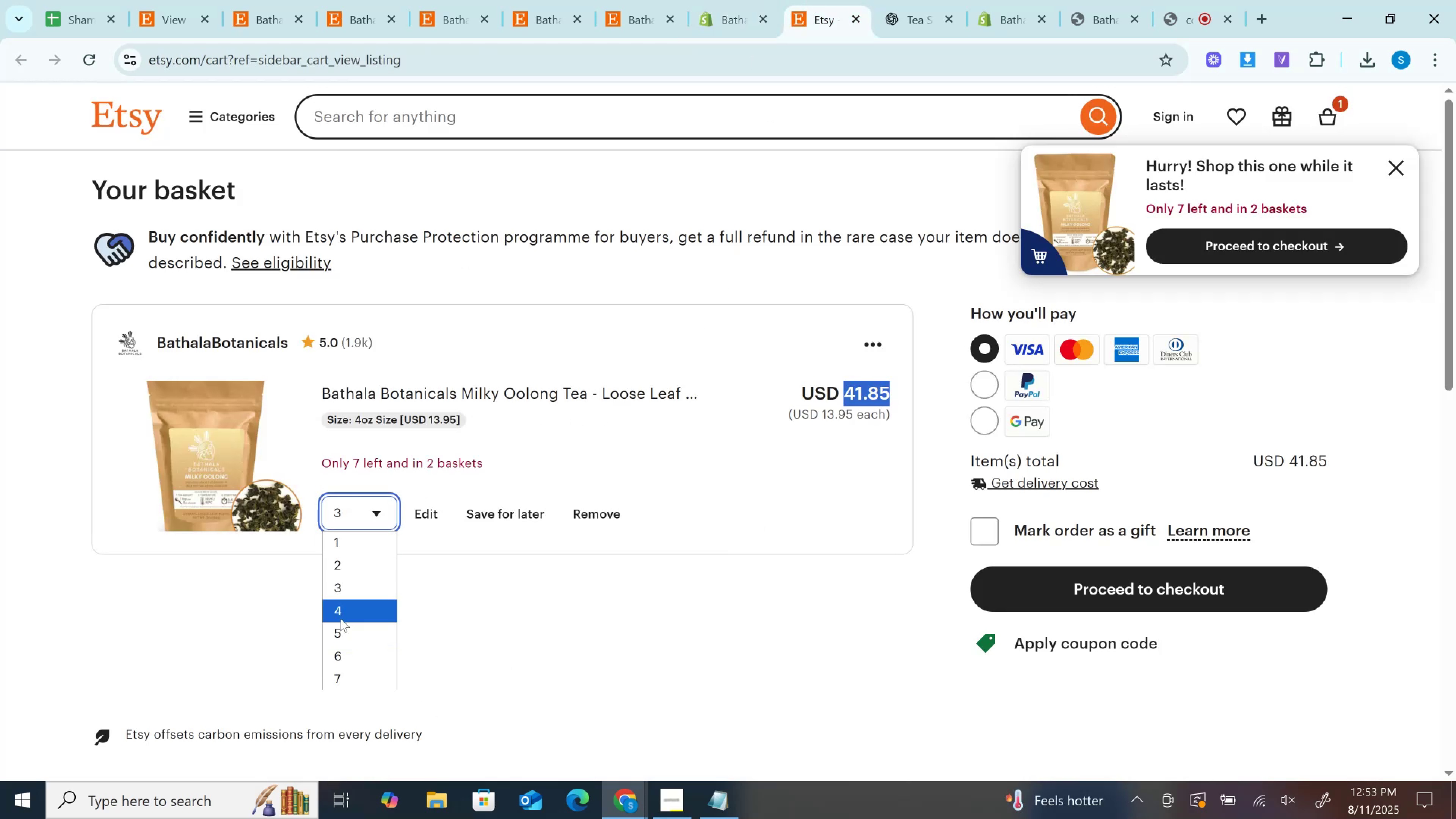 
left_click([341, 617])
 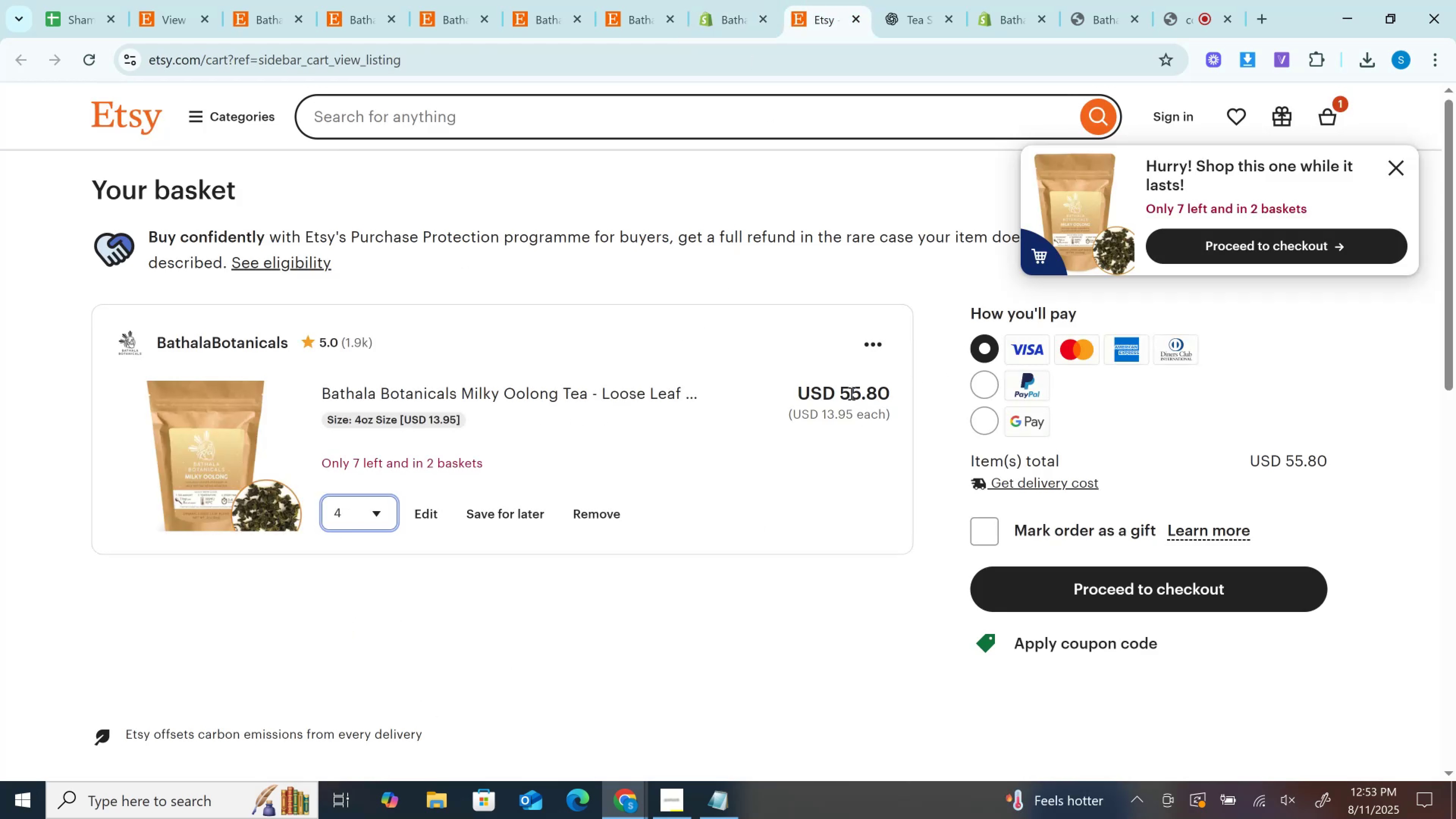 
double_click([850, 393])
 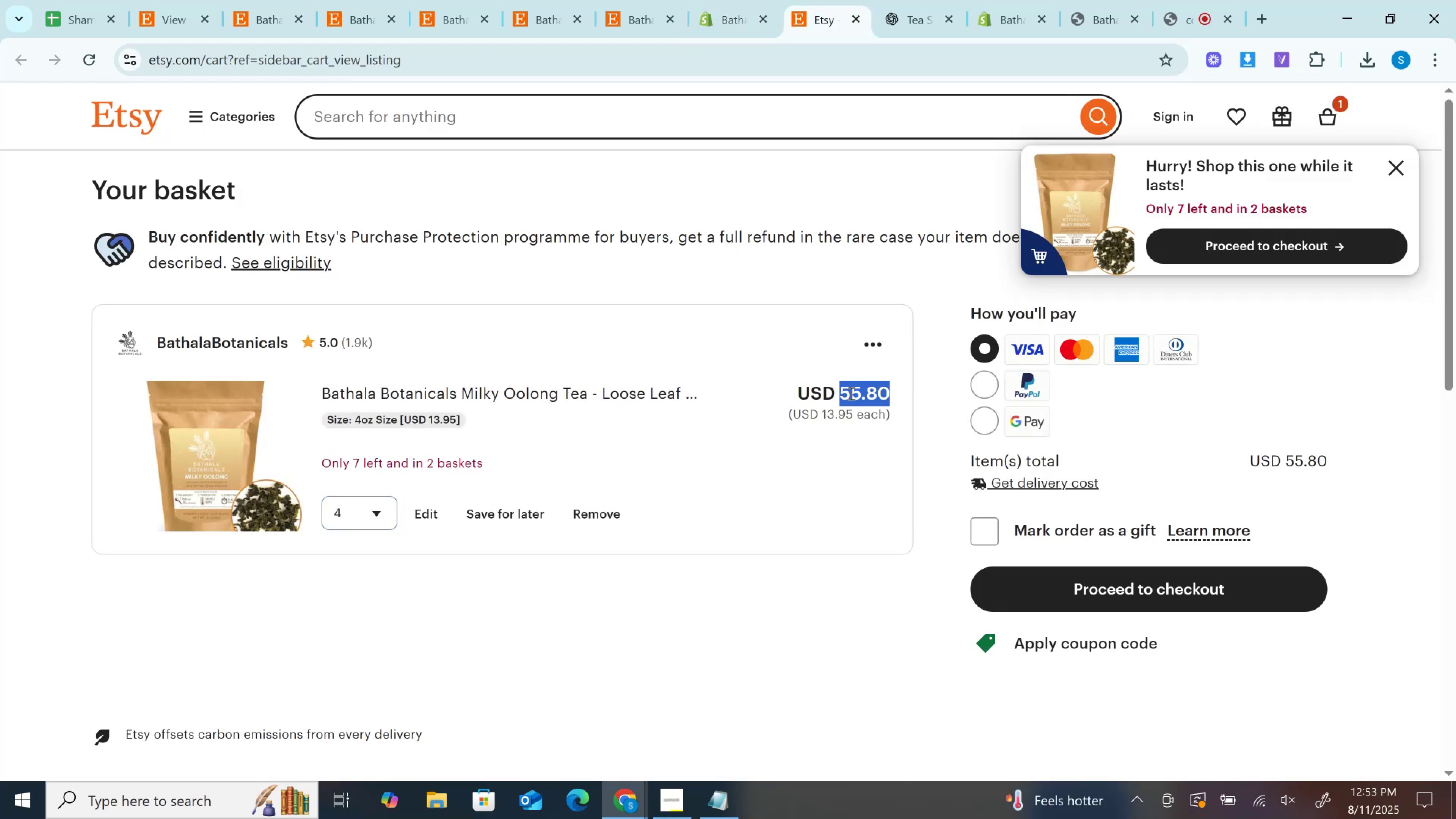 
key(Control+C)
 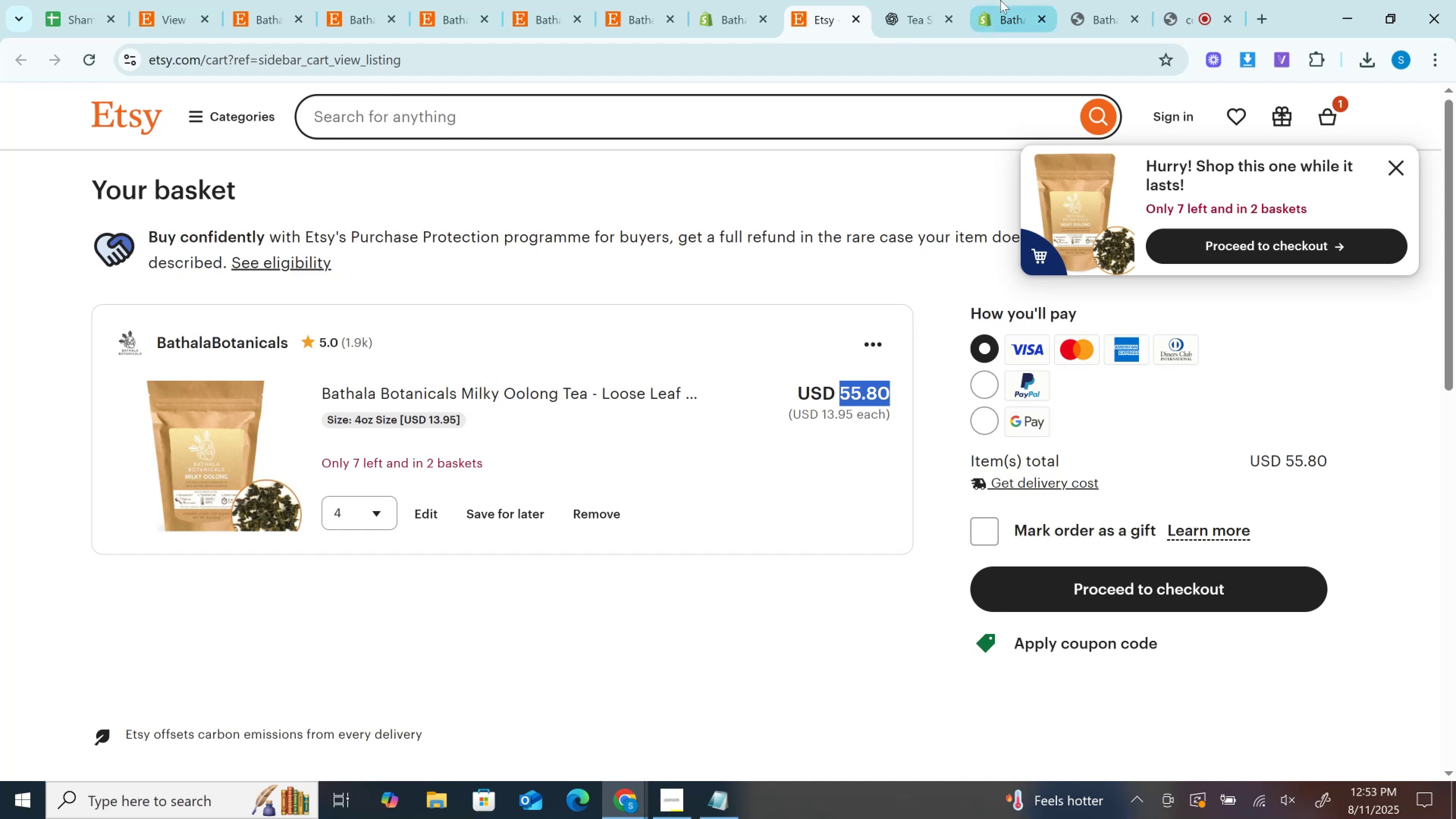 
wait(6.68)
 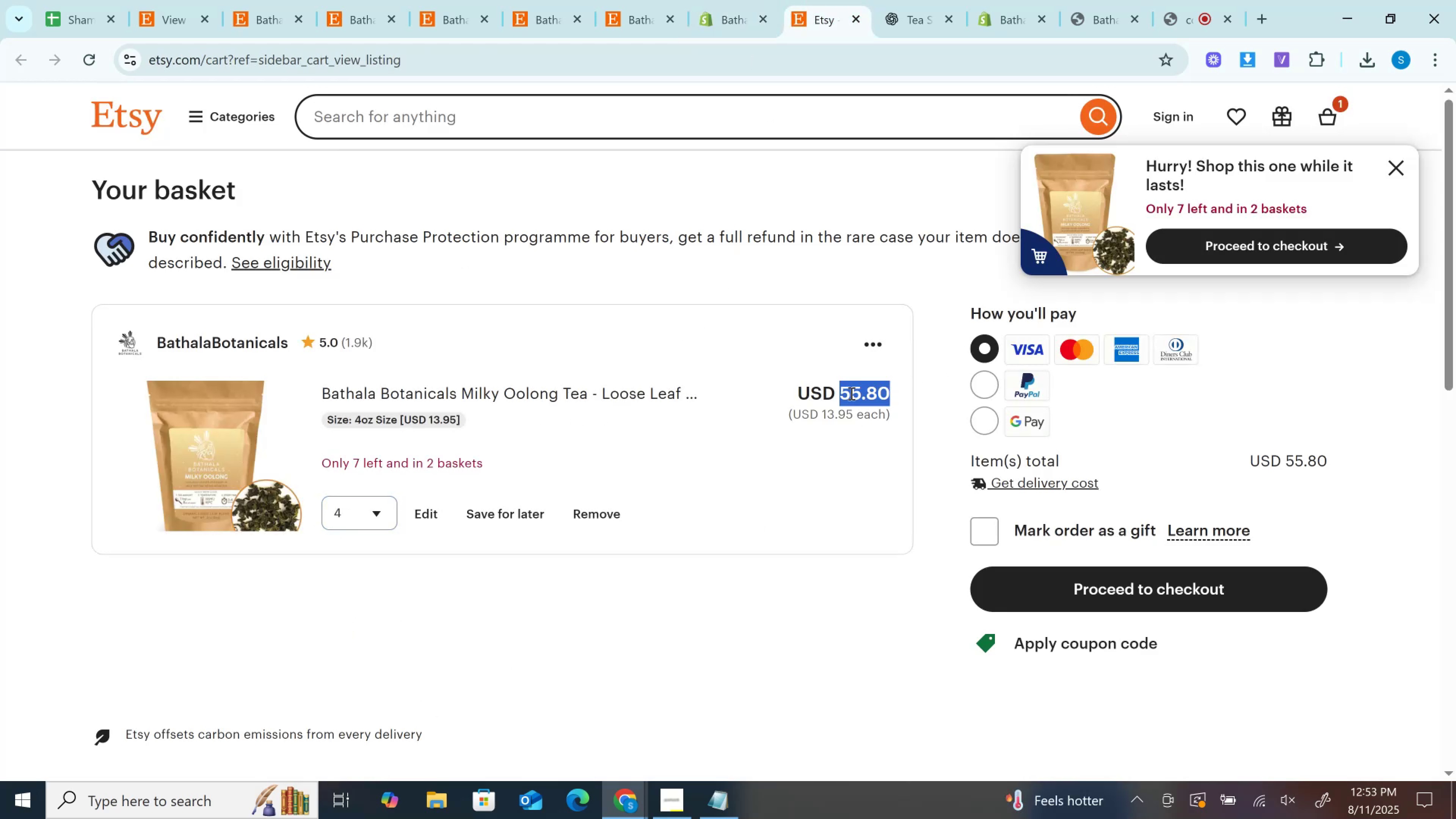 
left_click([721, 0])
 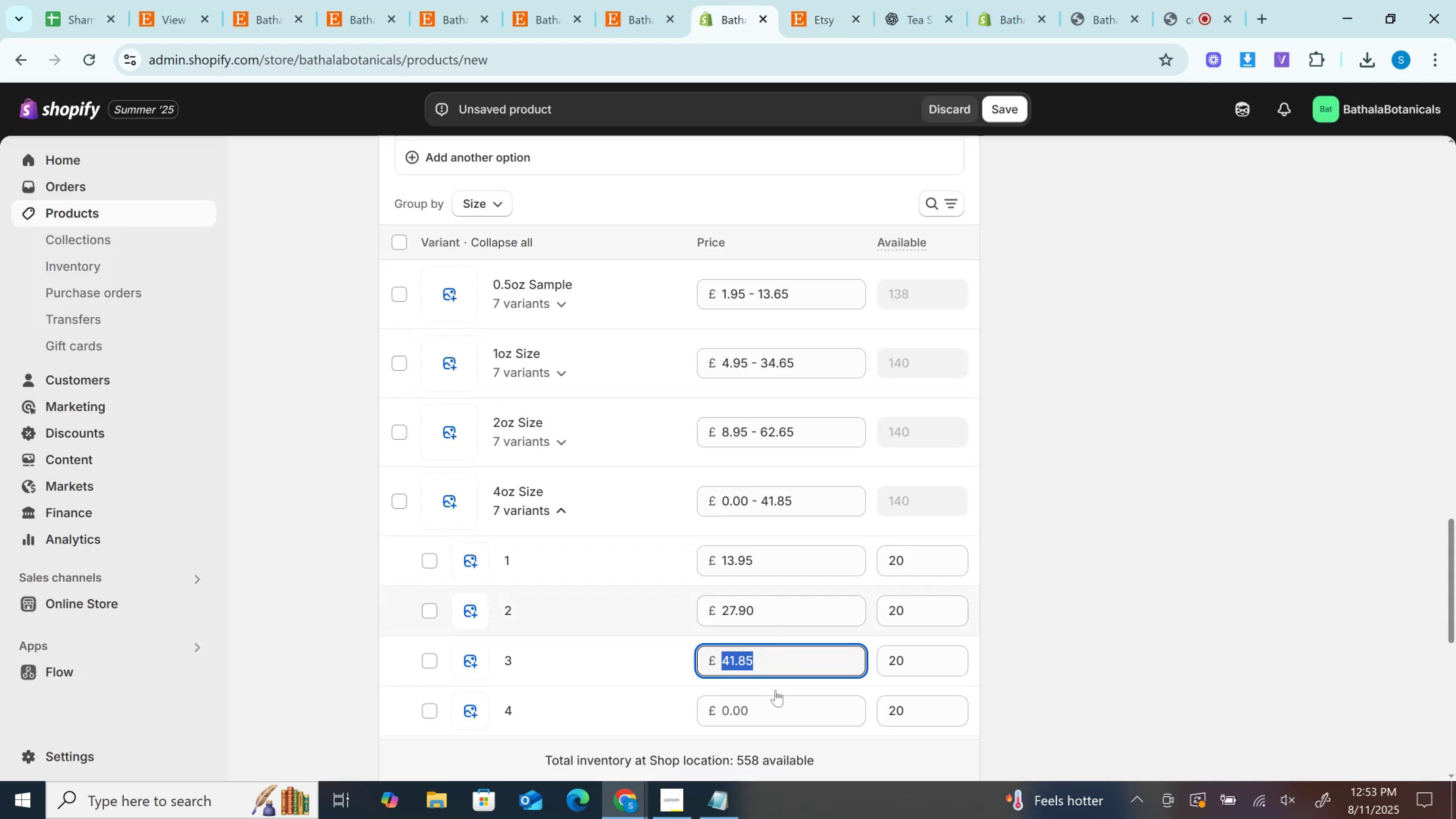 
left_click([777, 702])
 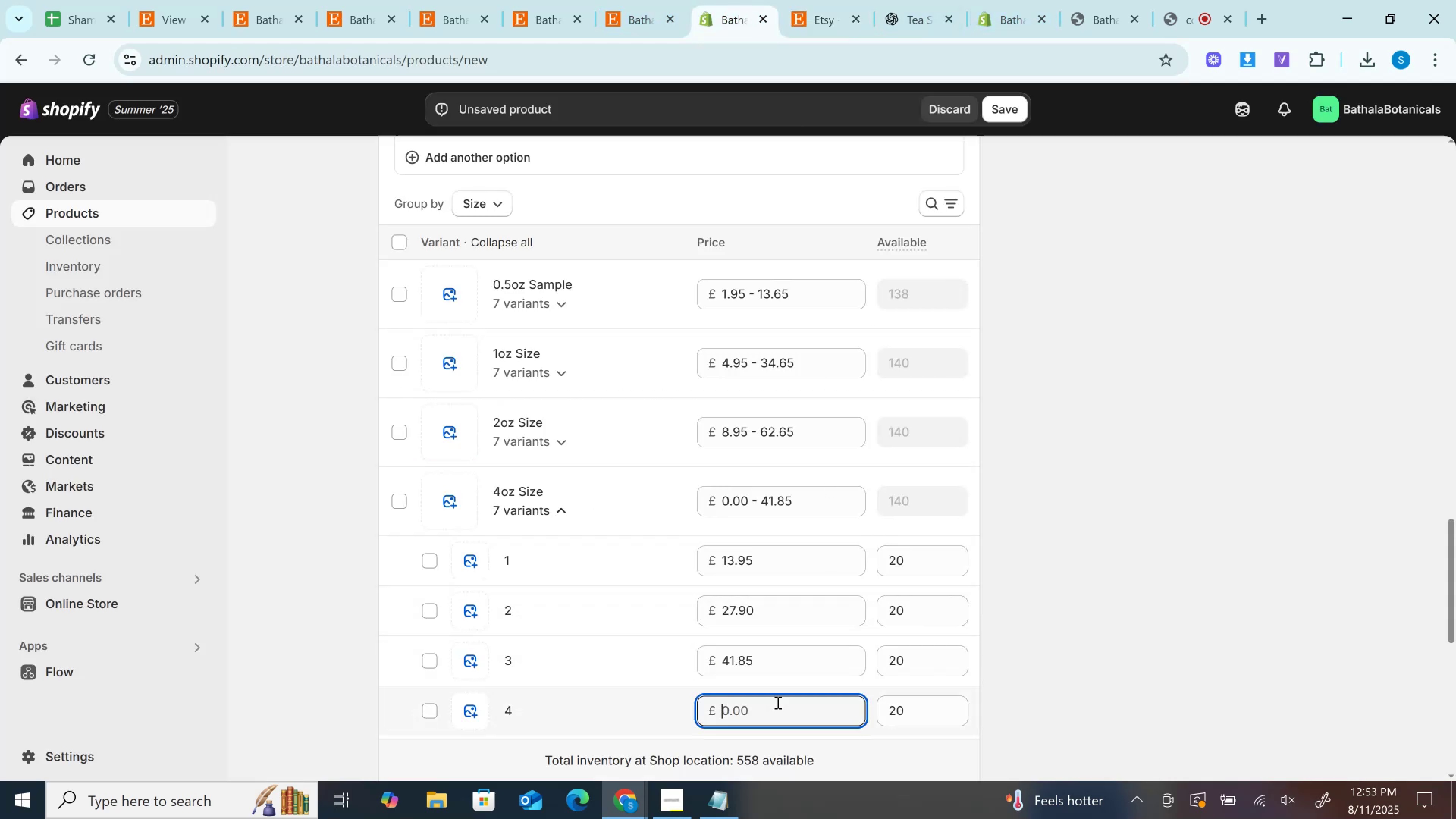 
key(Control+V)
 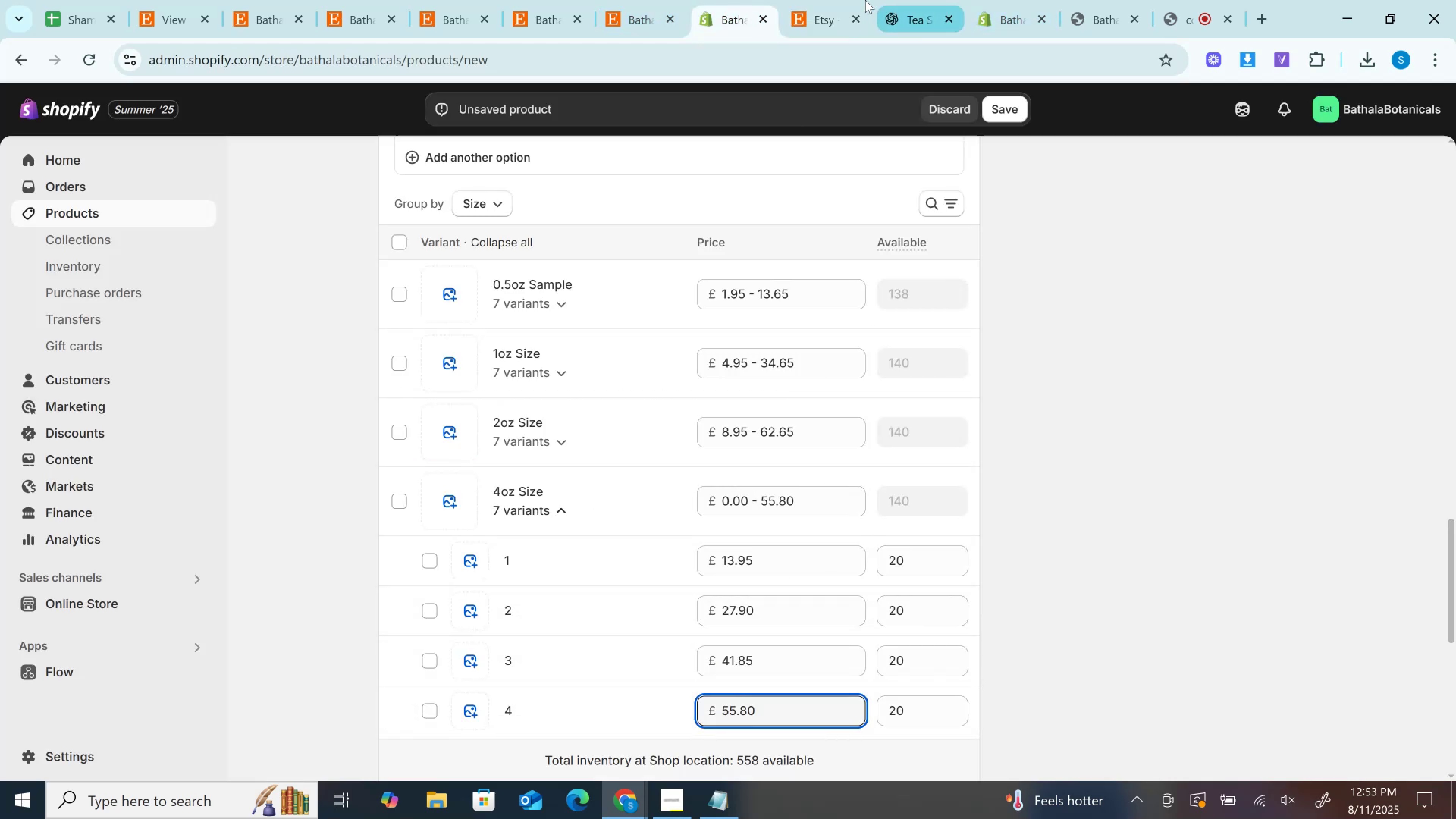 
left_click([865, 0])
 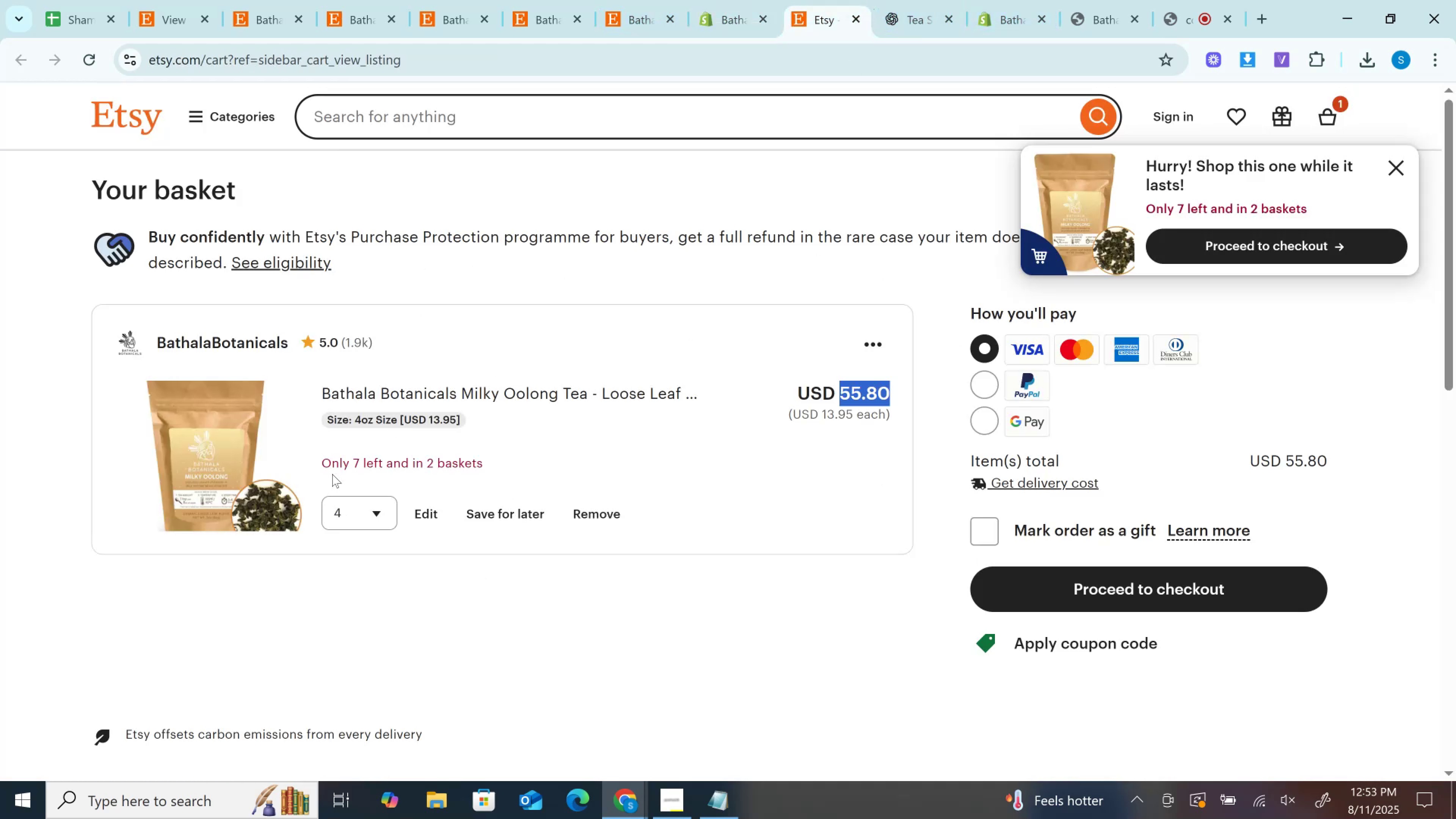 
left_click_drag(start_coordinate=[348, 507], to_coordinate=[348, 510])
 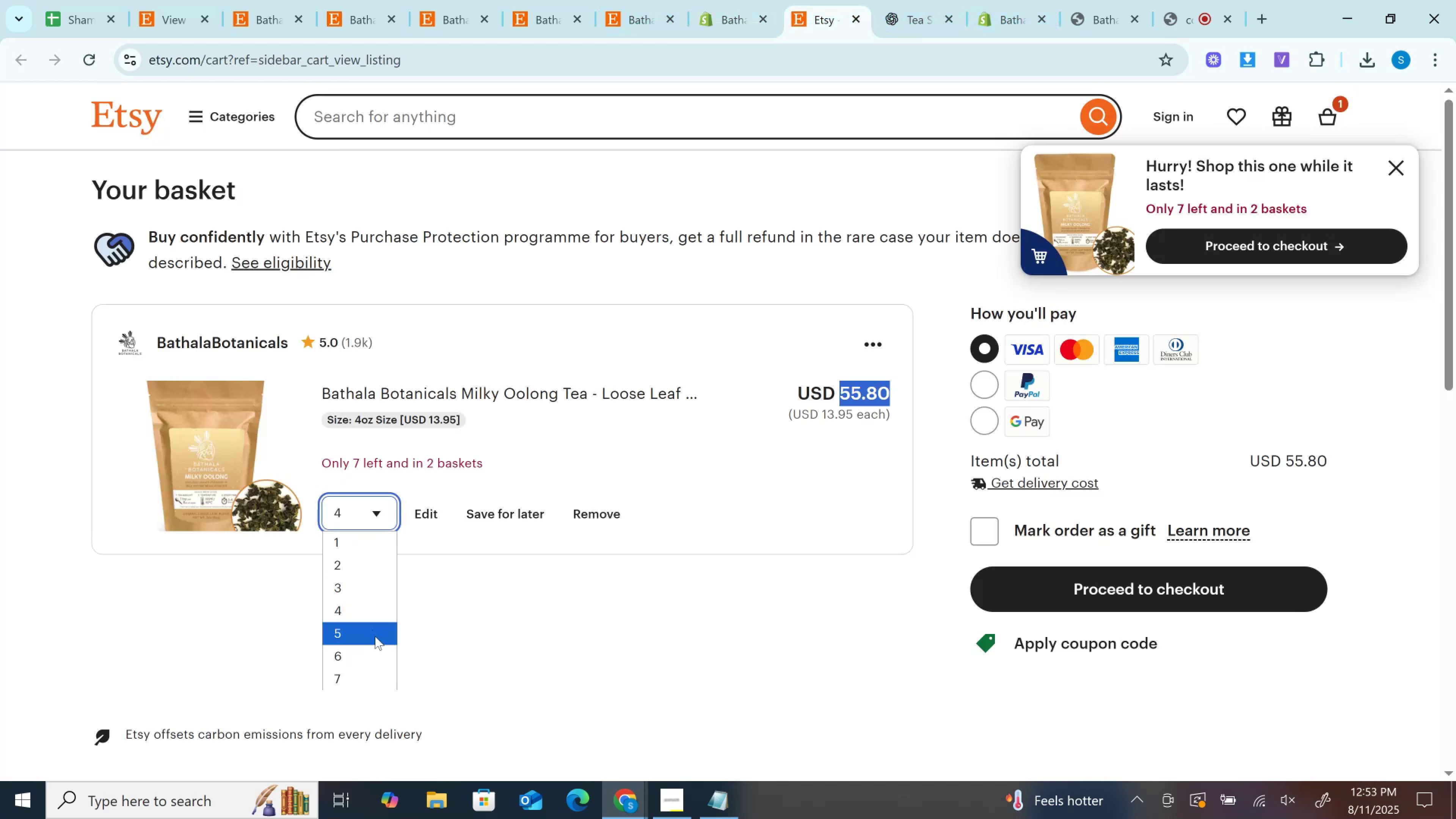 
left_click_drag(start_coordinate=[376, 637], to_coordinate=[376, 641])
 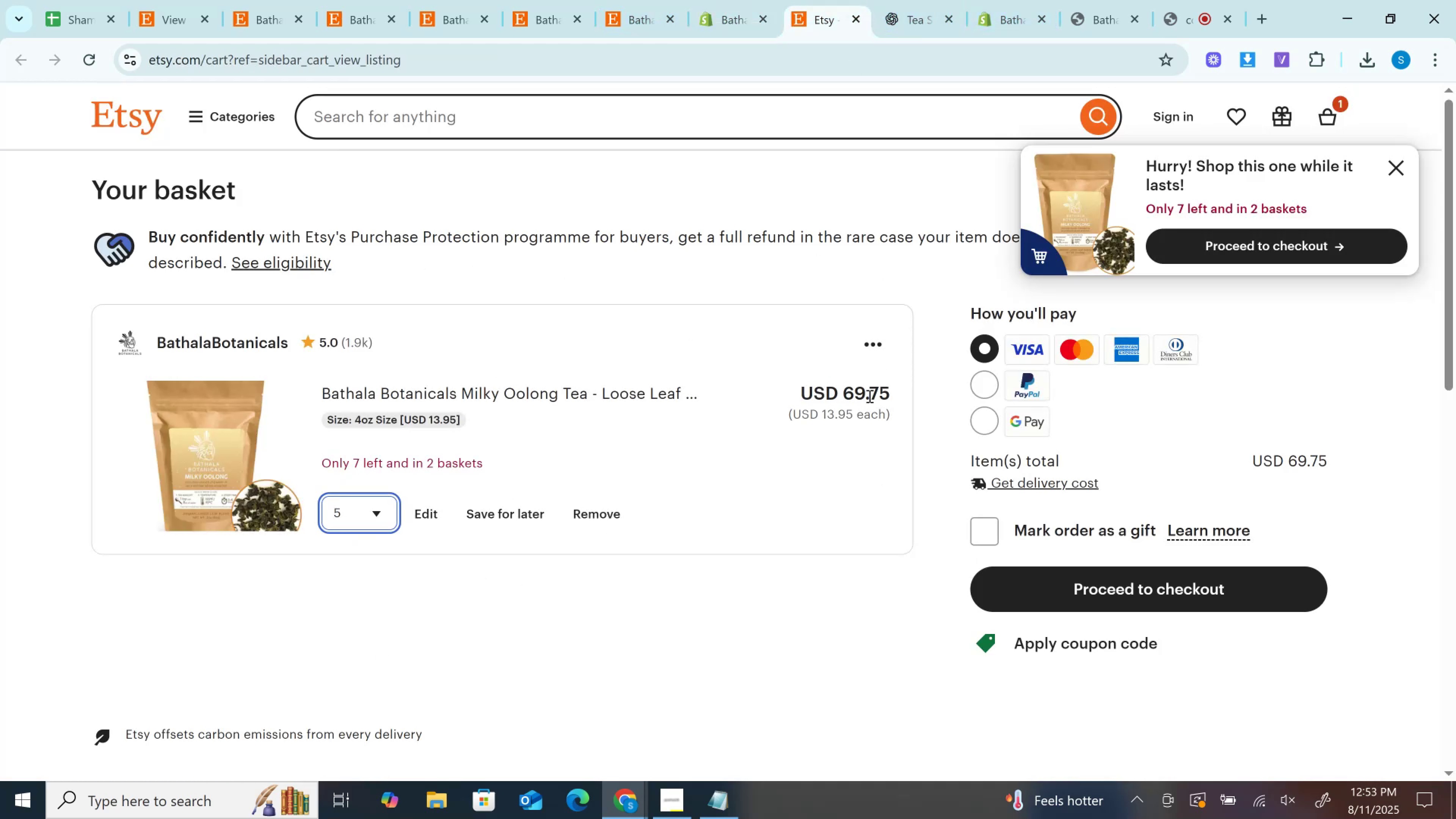 
double_click([869, 399])
 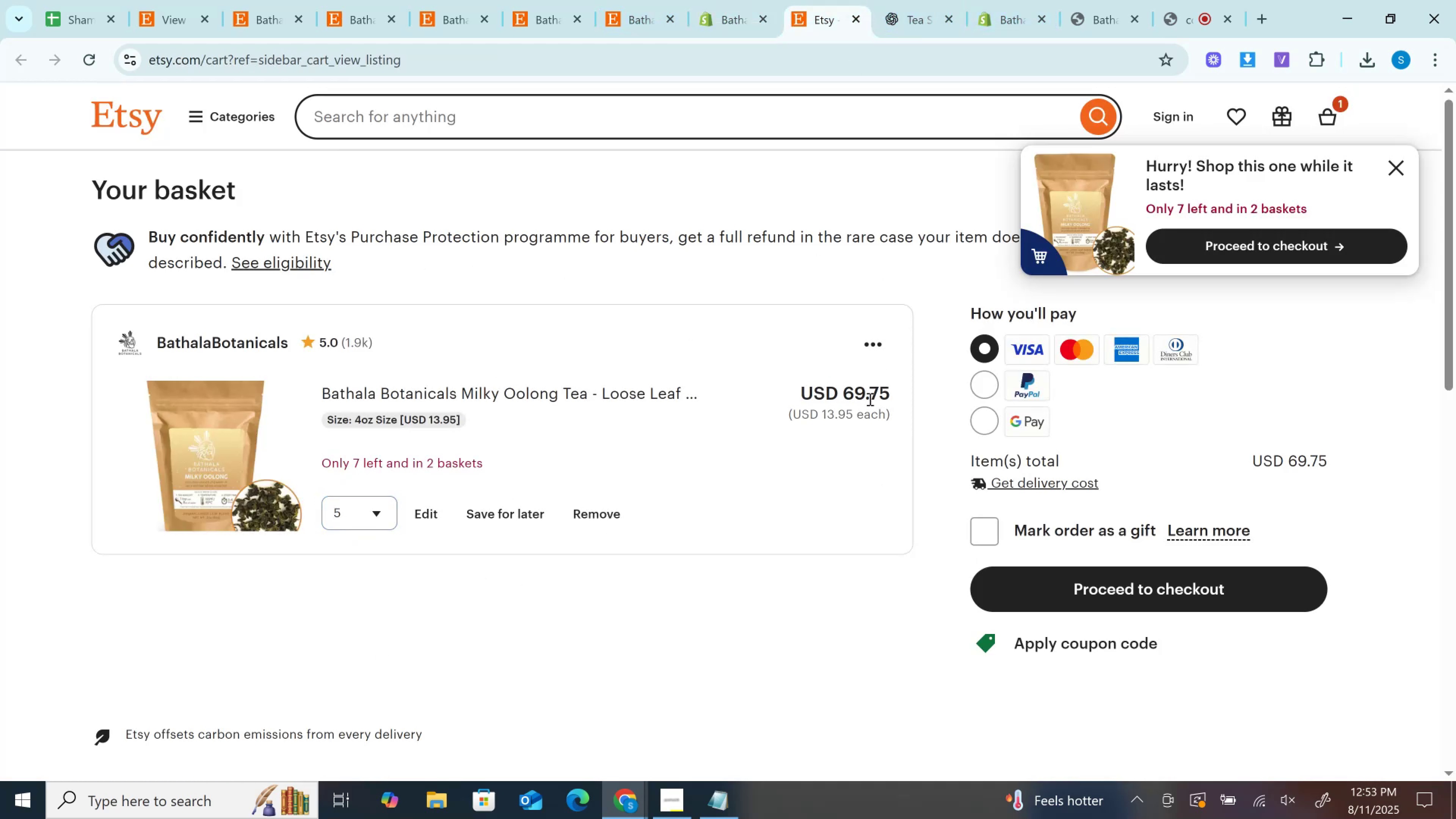 
hold_key(key=ControlLeft, duration=0.47)
 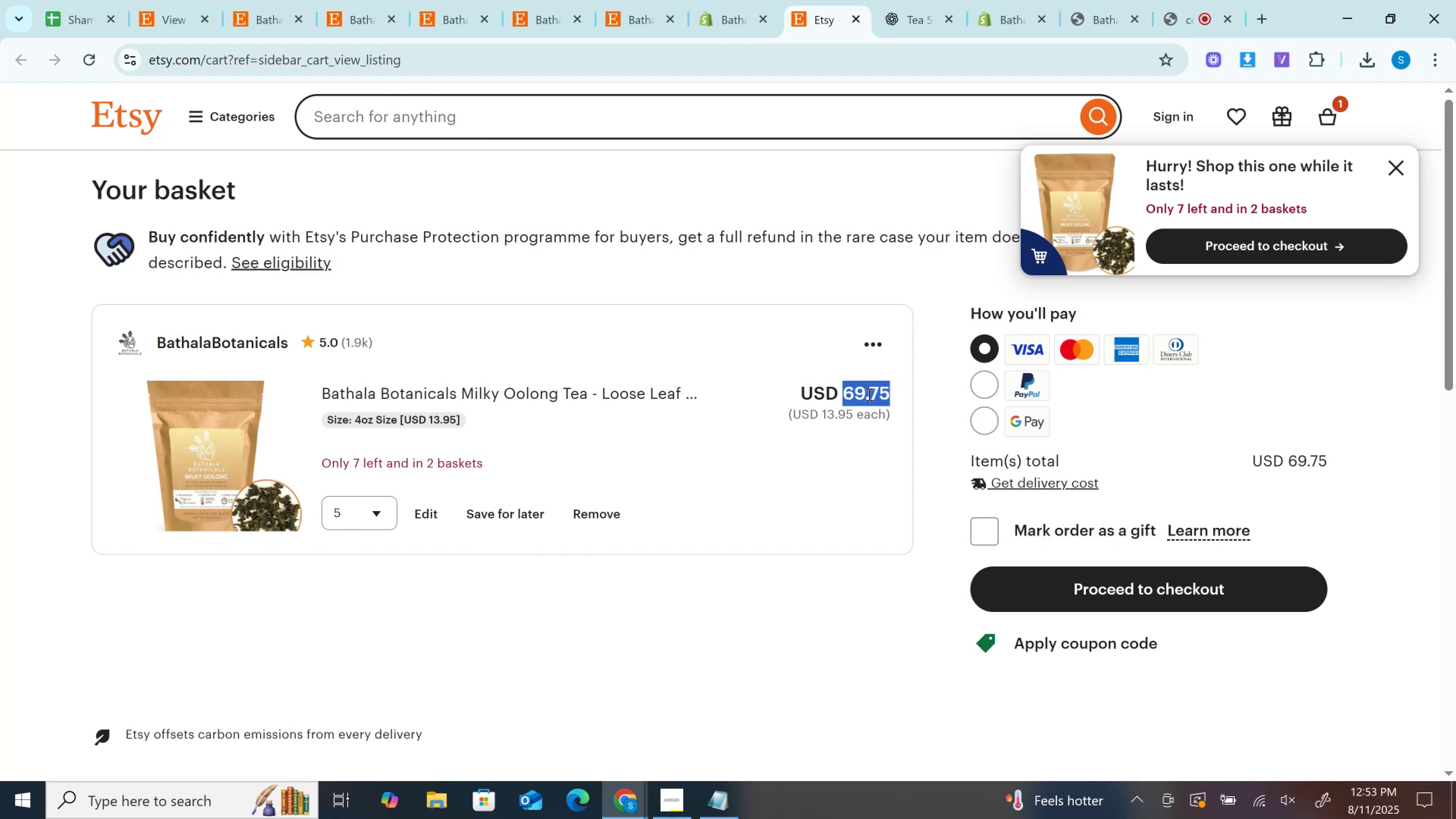 
double_click([868, 394])
 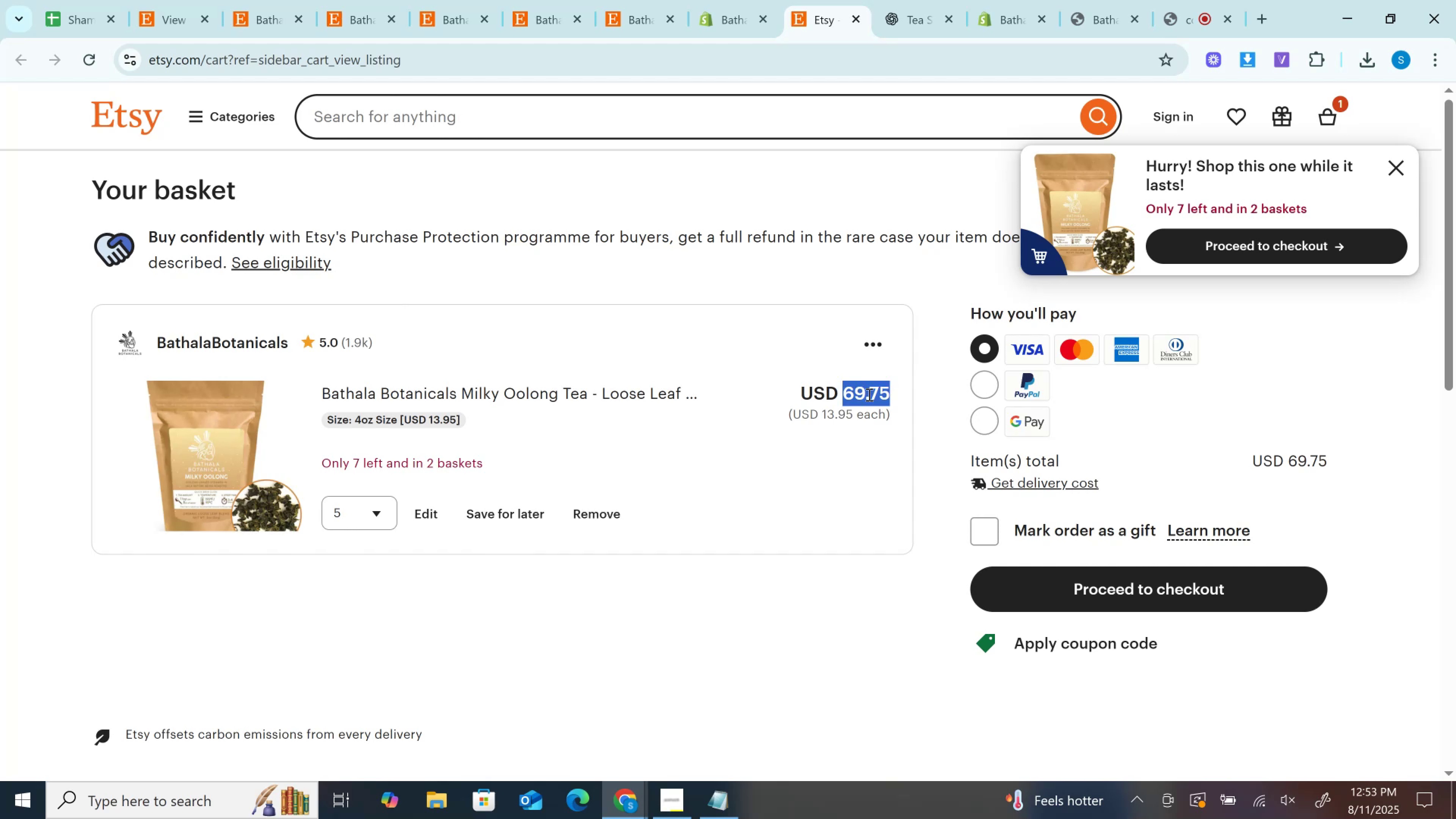 
key(Control+C)
 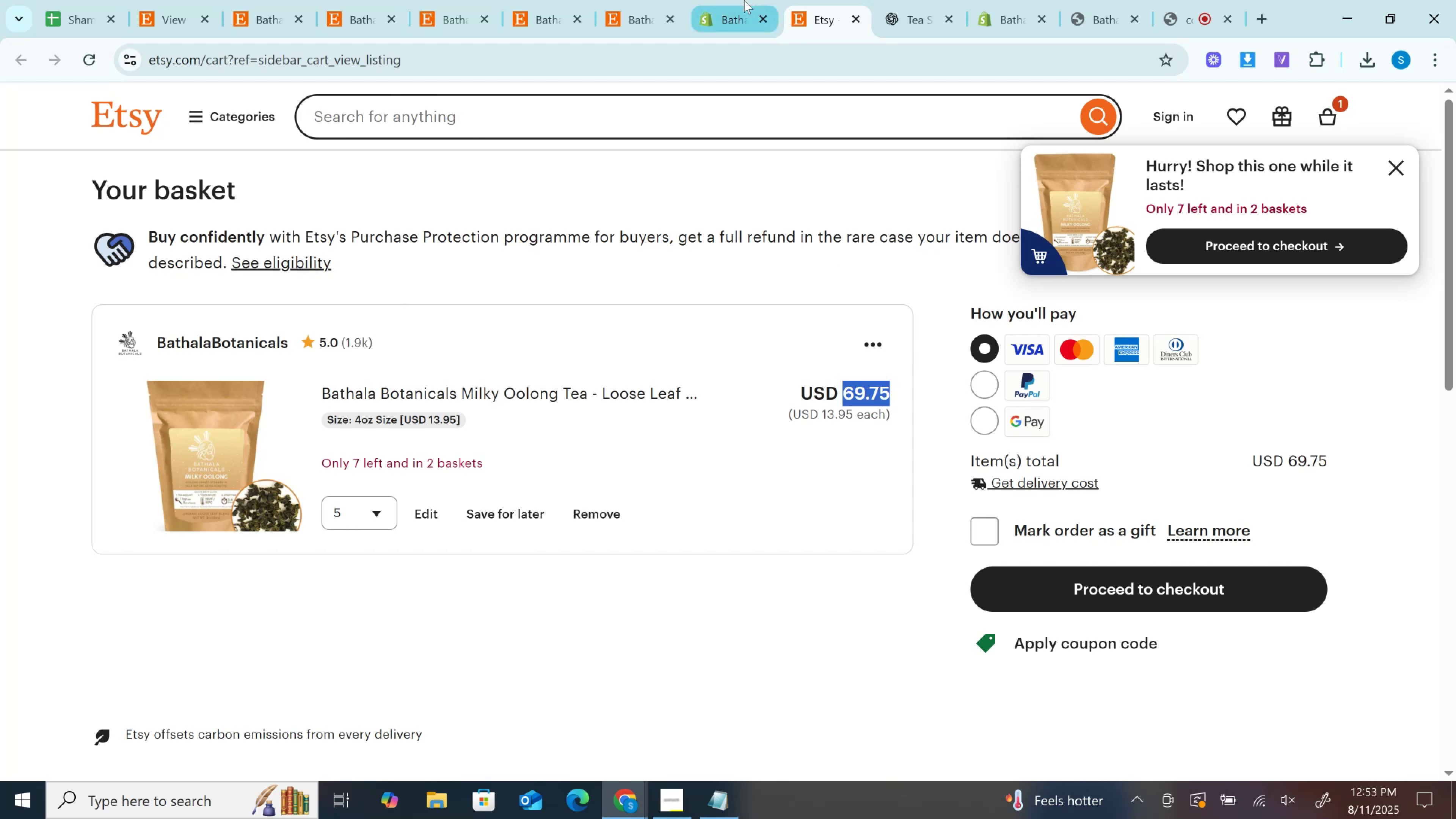 
left_click([744, 0])
 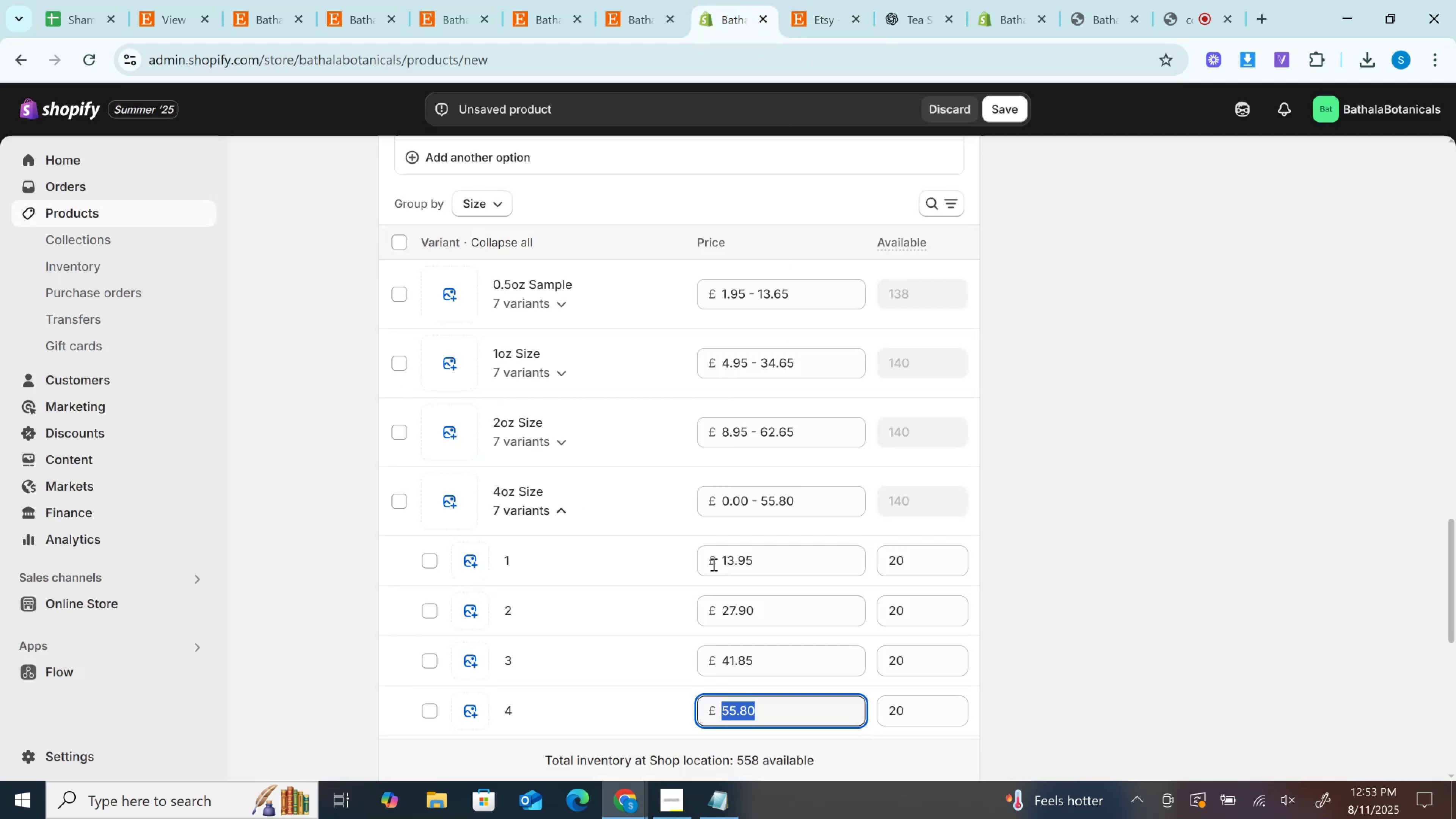 
scroll: coordinate [739, 584], scroll_direction: down, amount: 2.0
 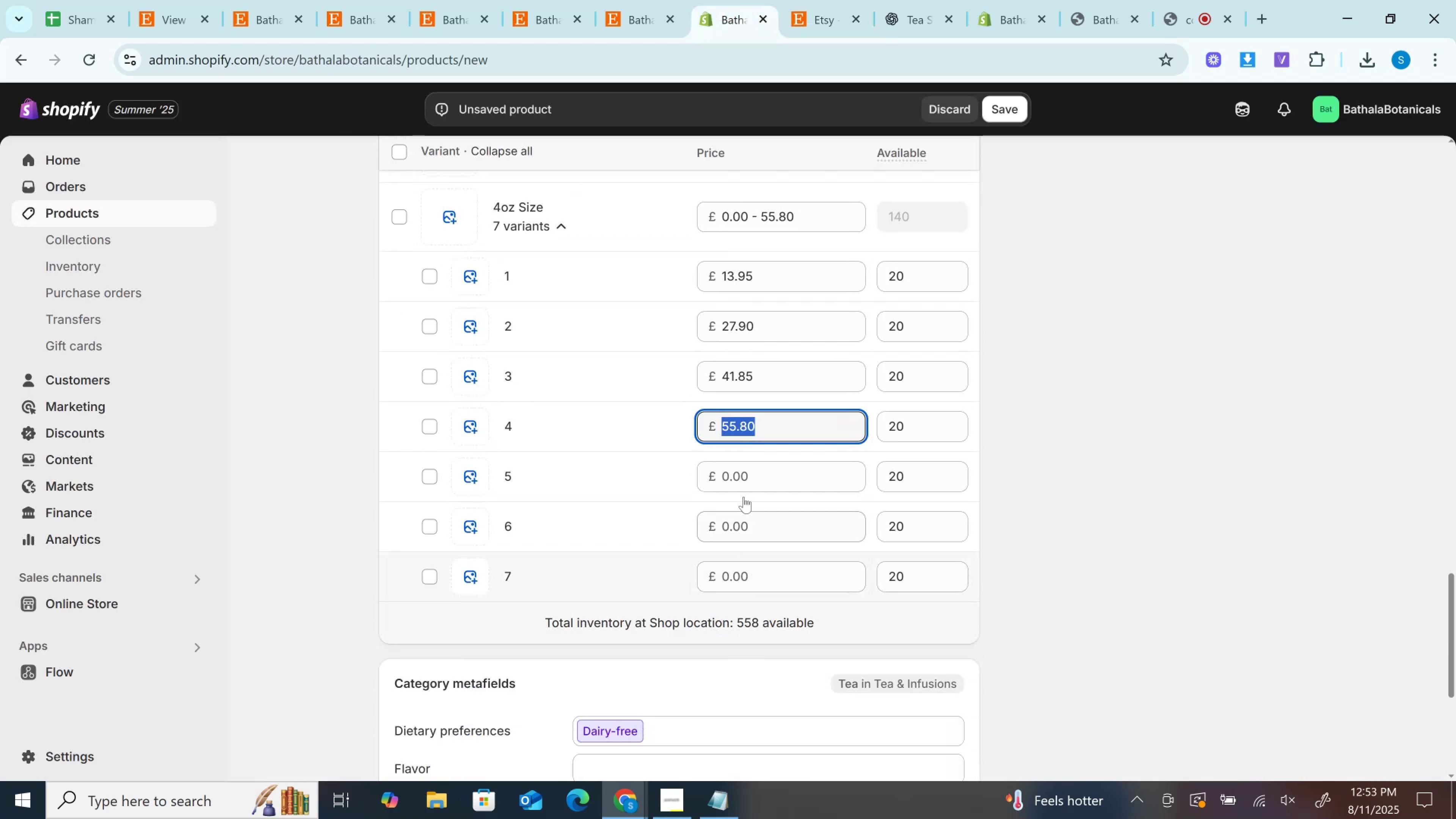 
left_click([744, 474])
 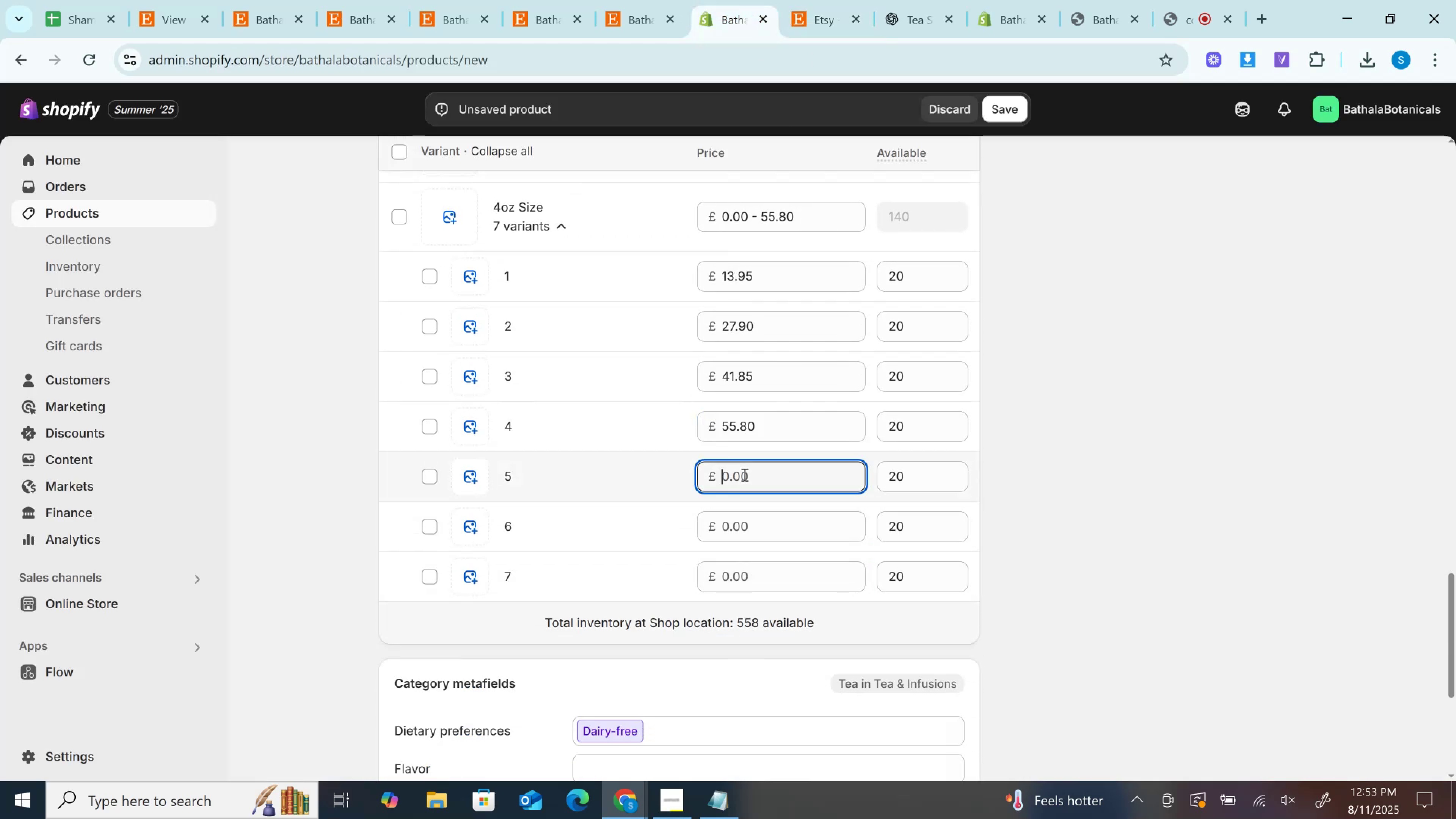 
key(Control+V)
 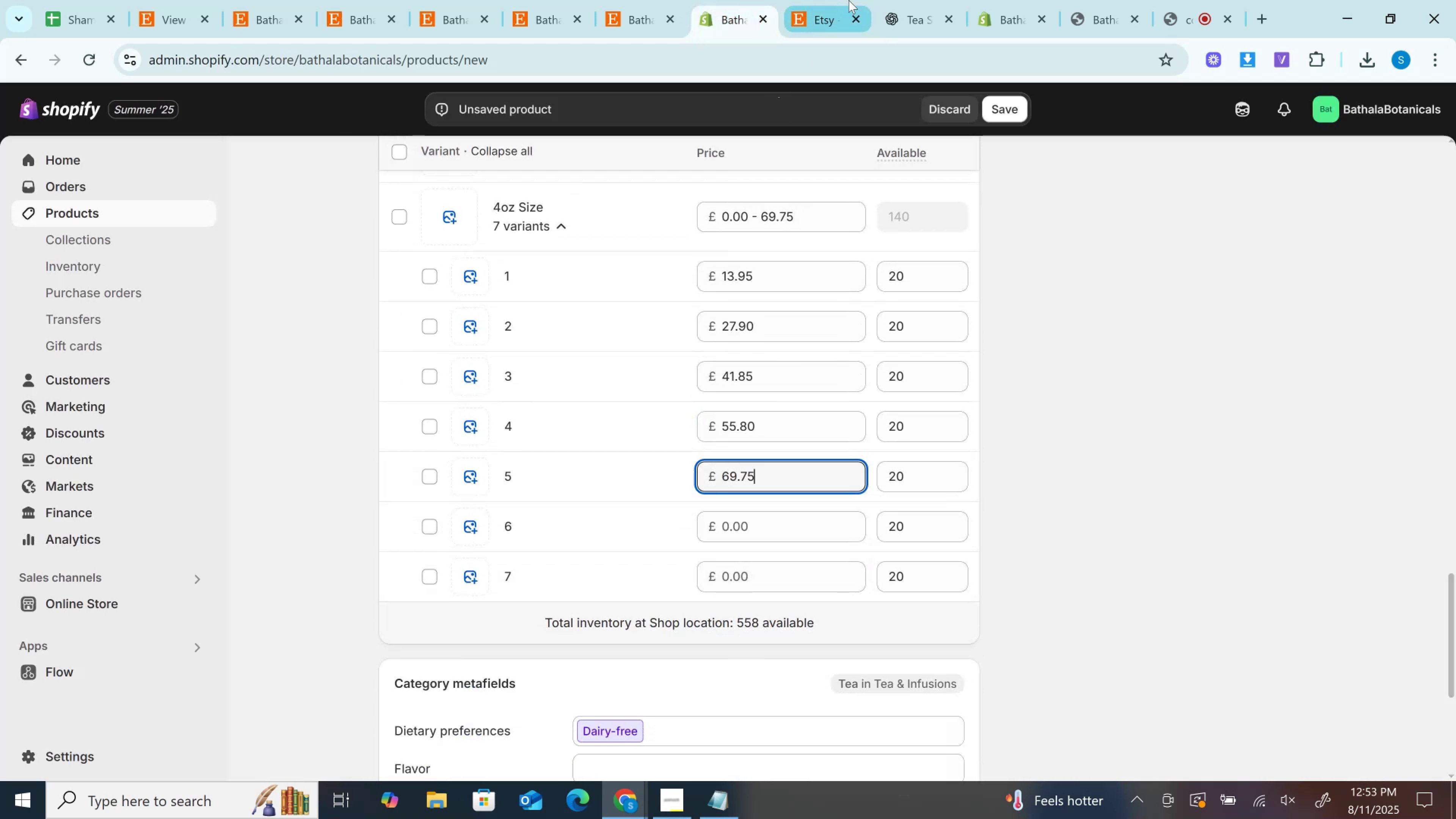 
left_click([849, 0])
 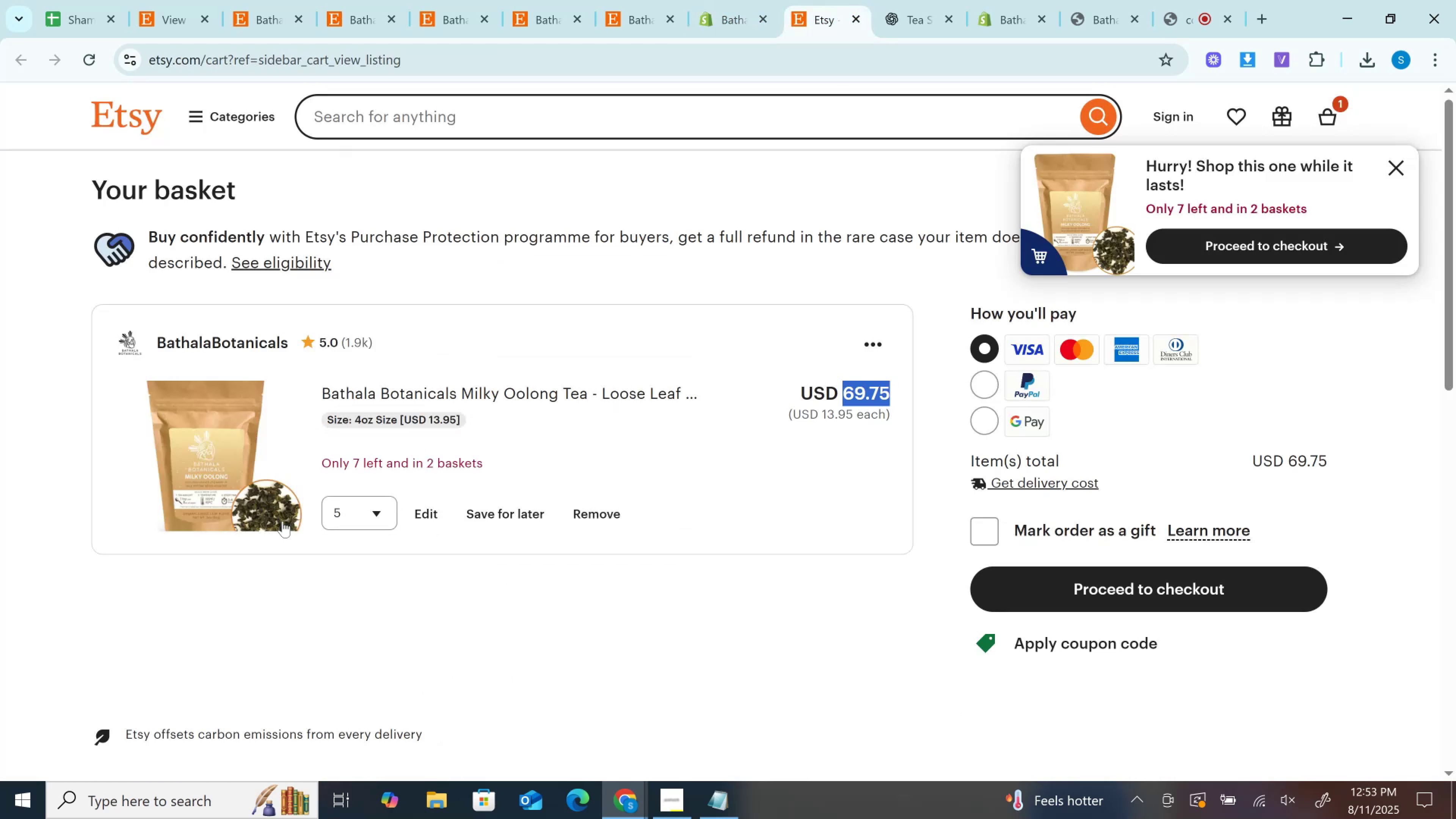 
left_click_drag(start_coordinate=[349, 514], to_coordinate=[351, 516])
 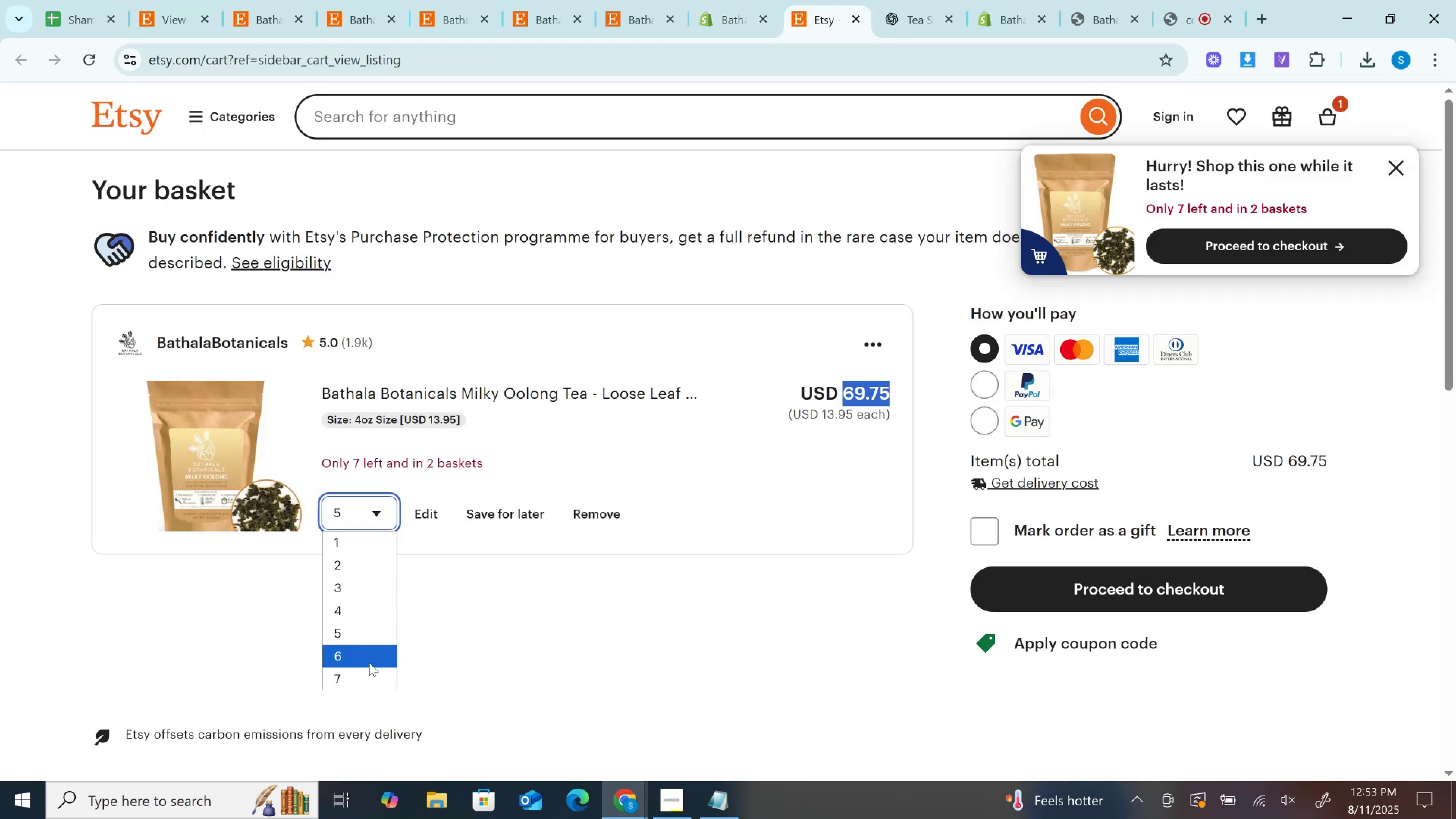 
left_click([369, 664])
 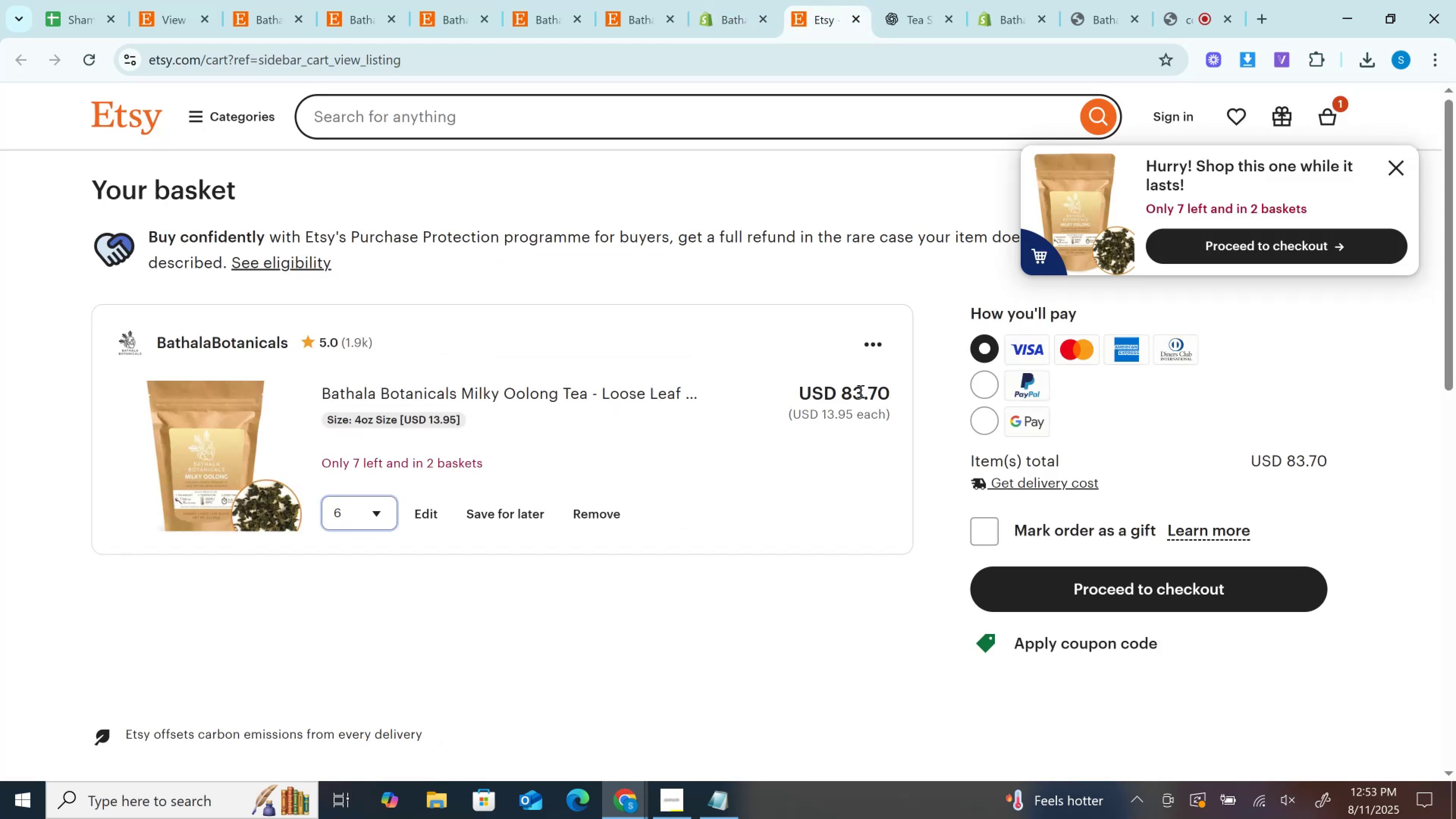 
left_click([860, 391])
 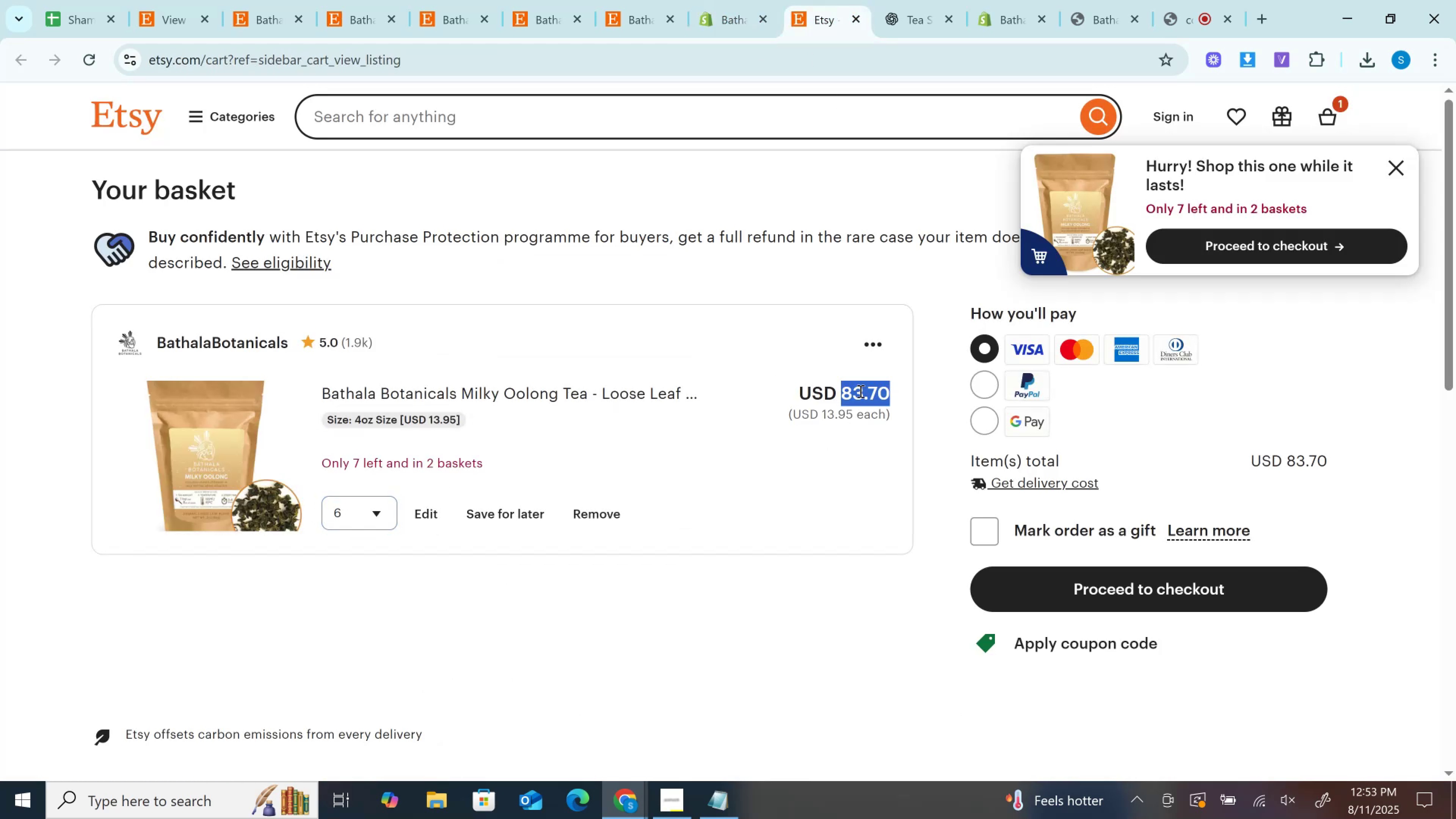 
double_click([860, 391])
 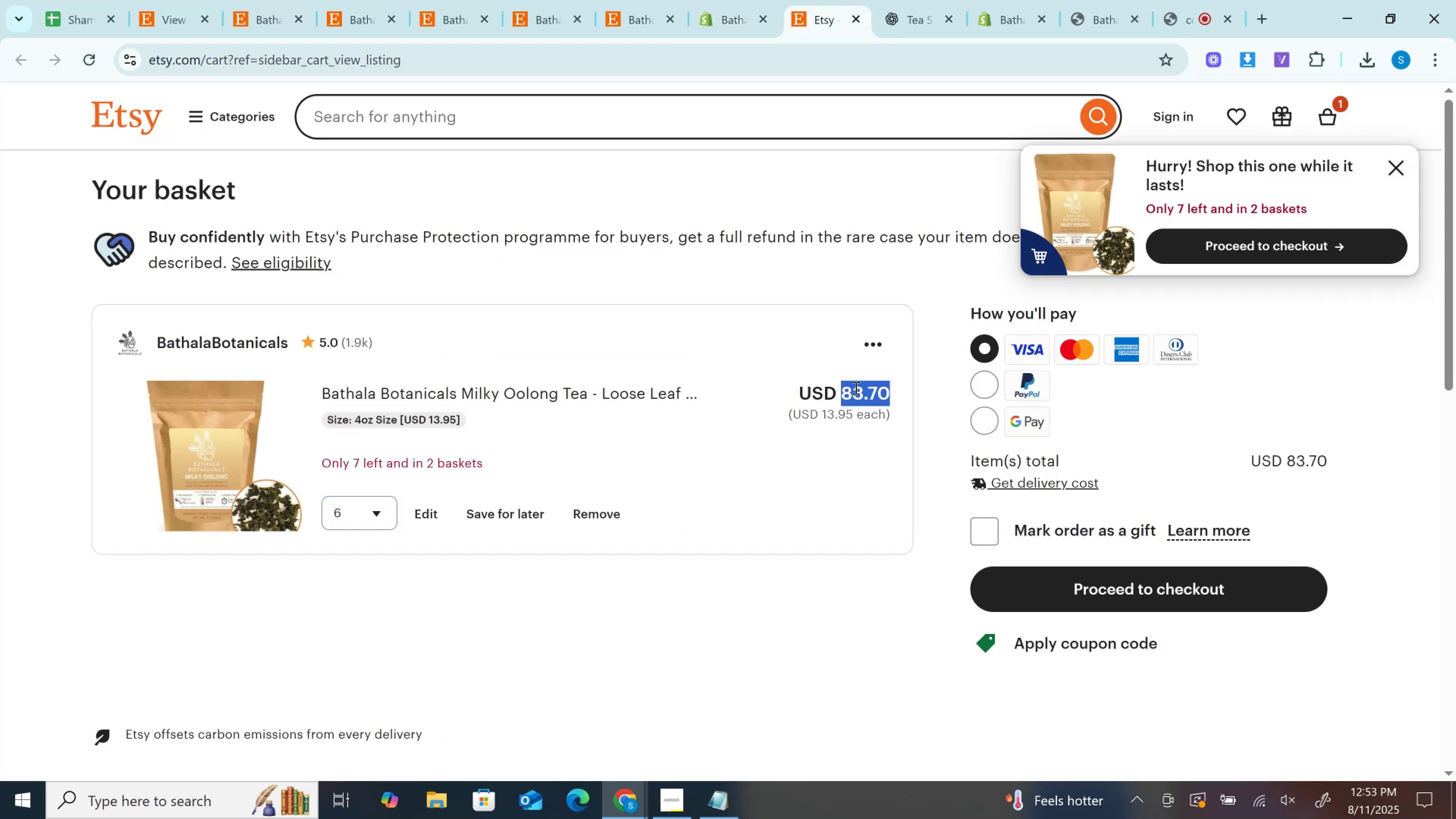 
key(Control+C)
 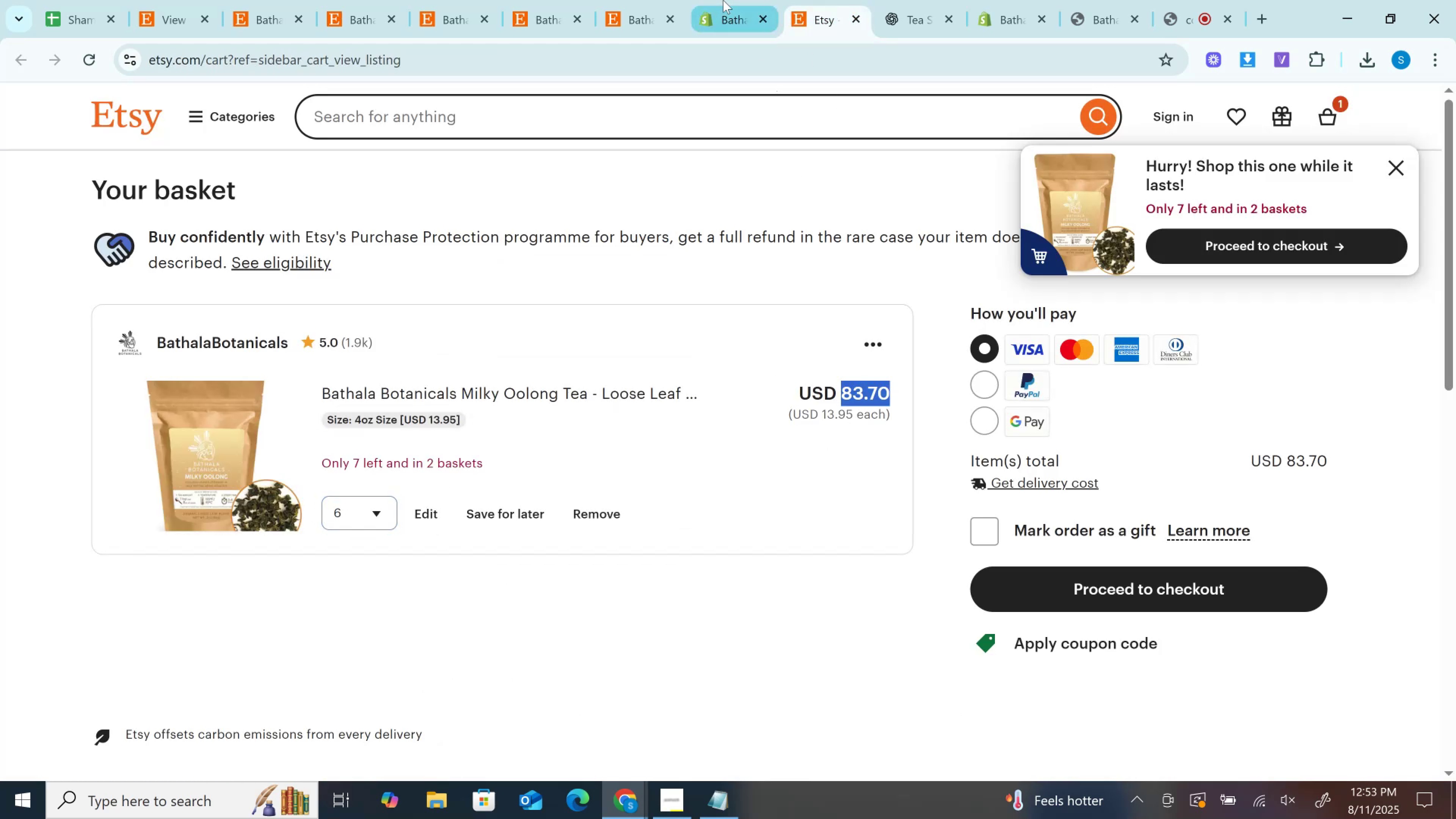 
left_click([723, 0])
 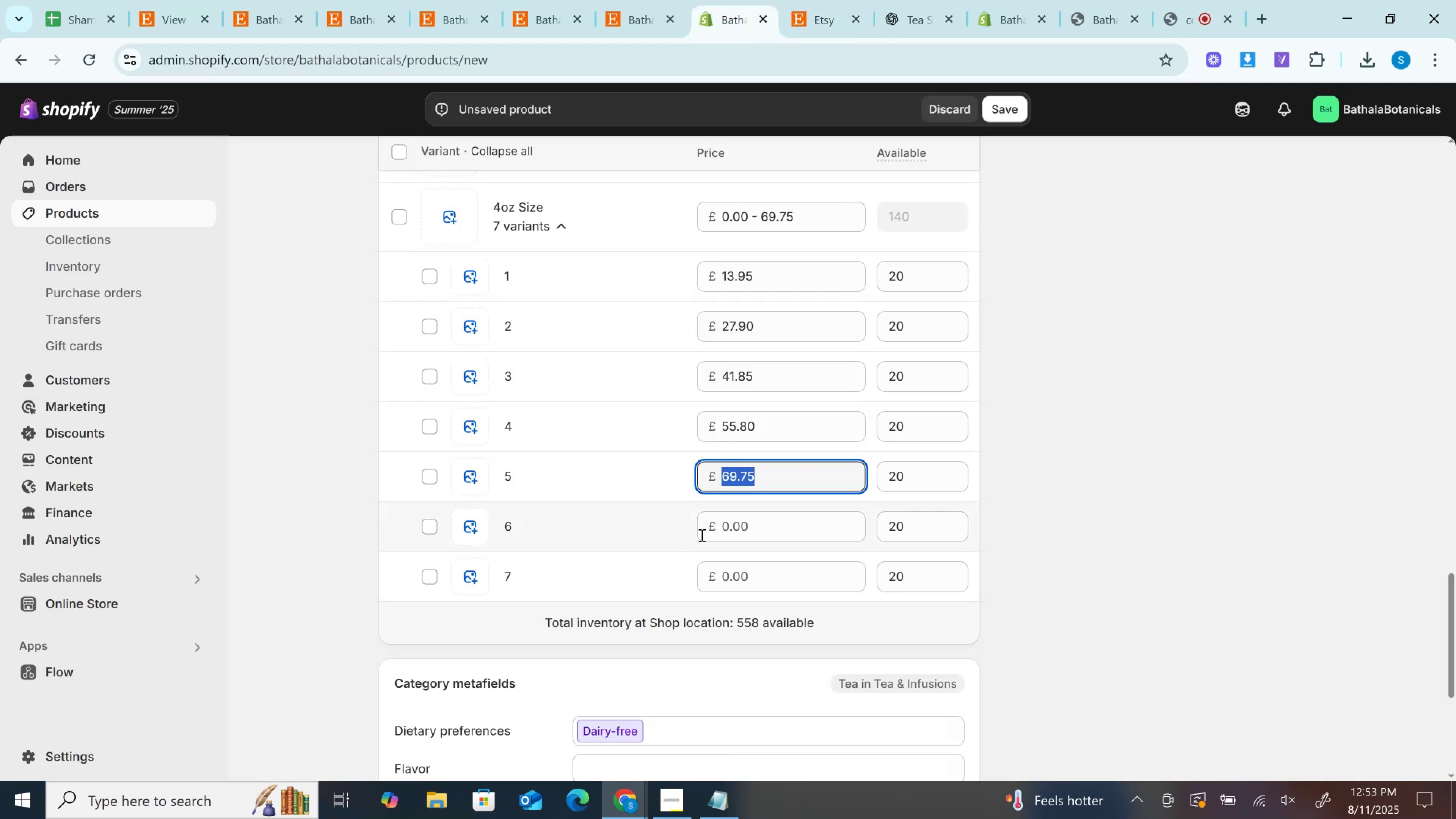 
left_click([741, 515])
 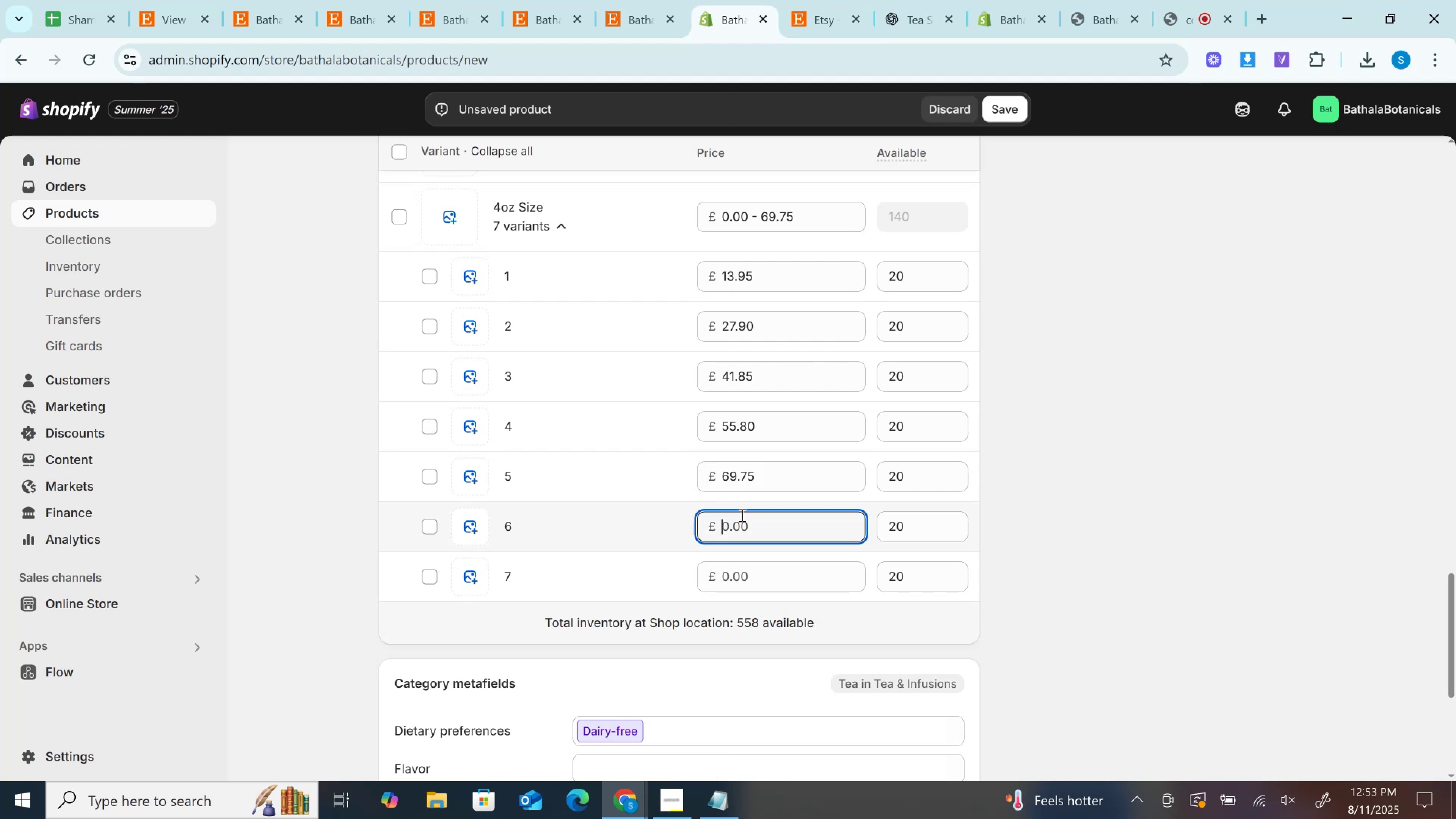 
key(Control+V)
 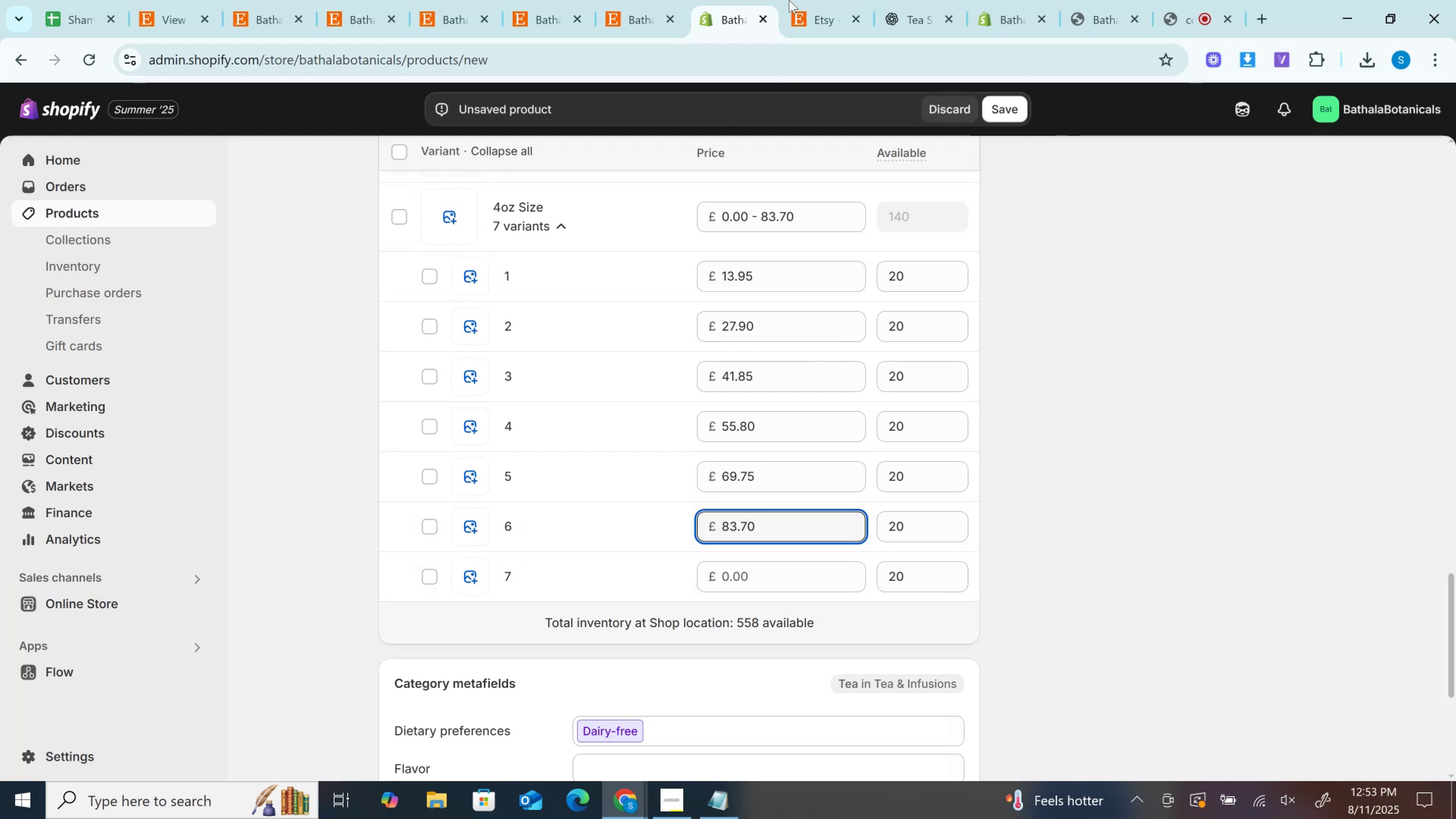 
left_click([790, 0])
 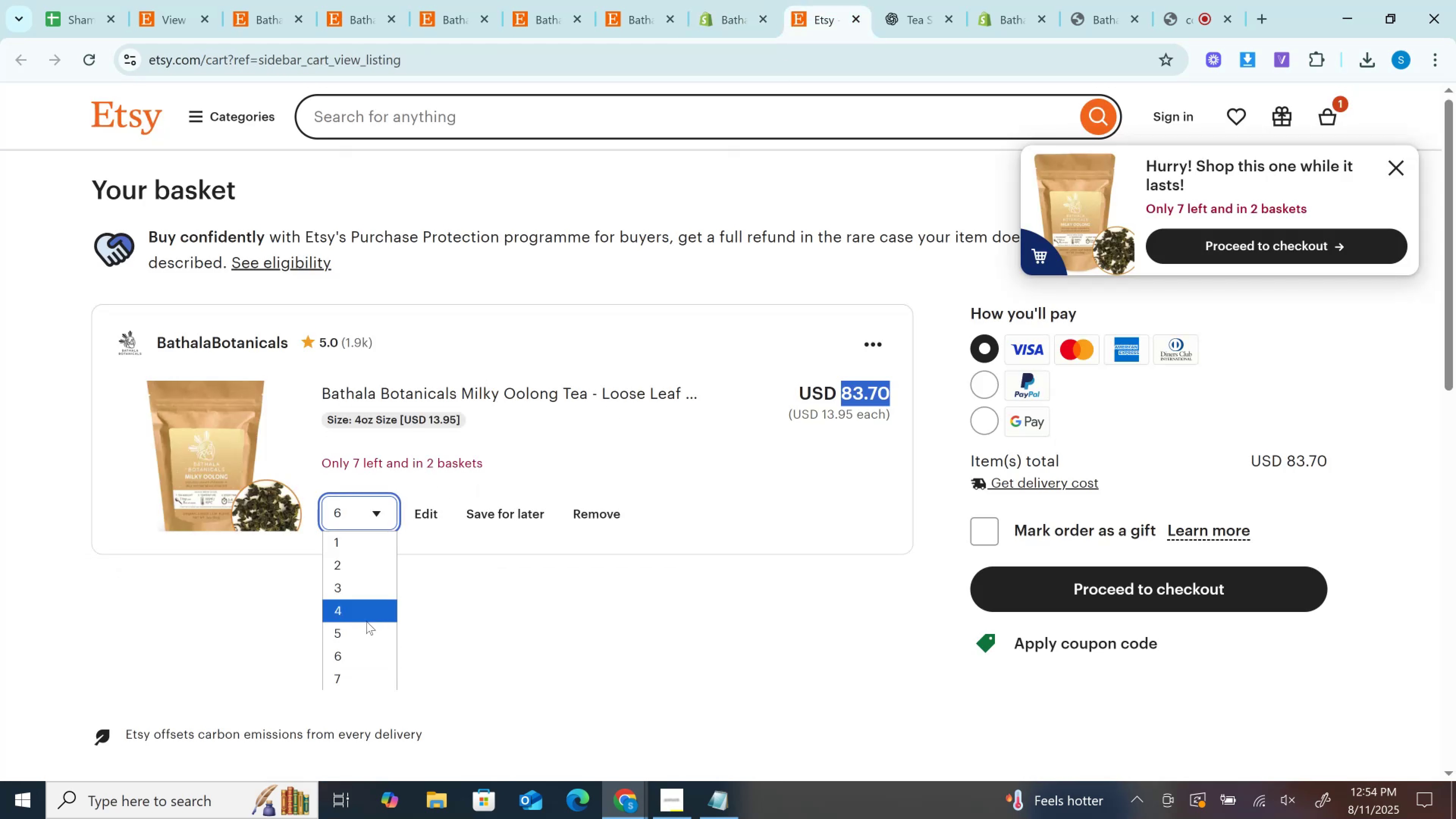 
left_click([360, 680])
 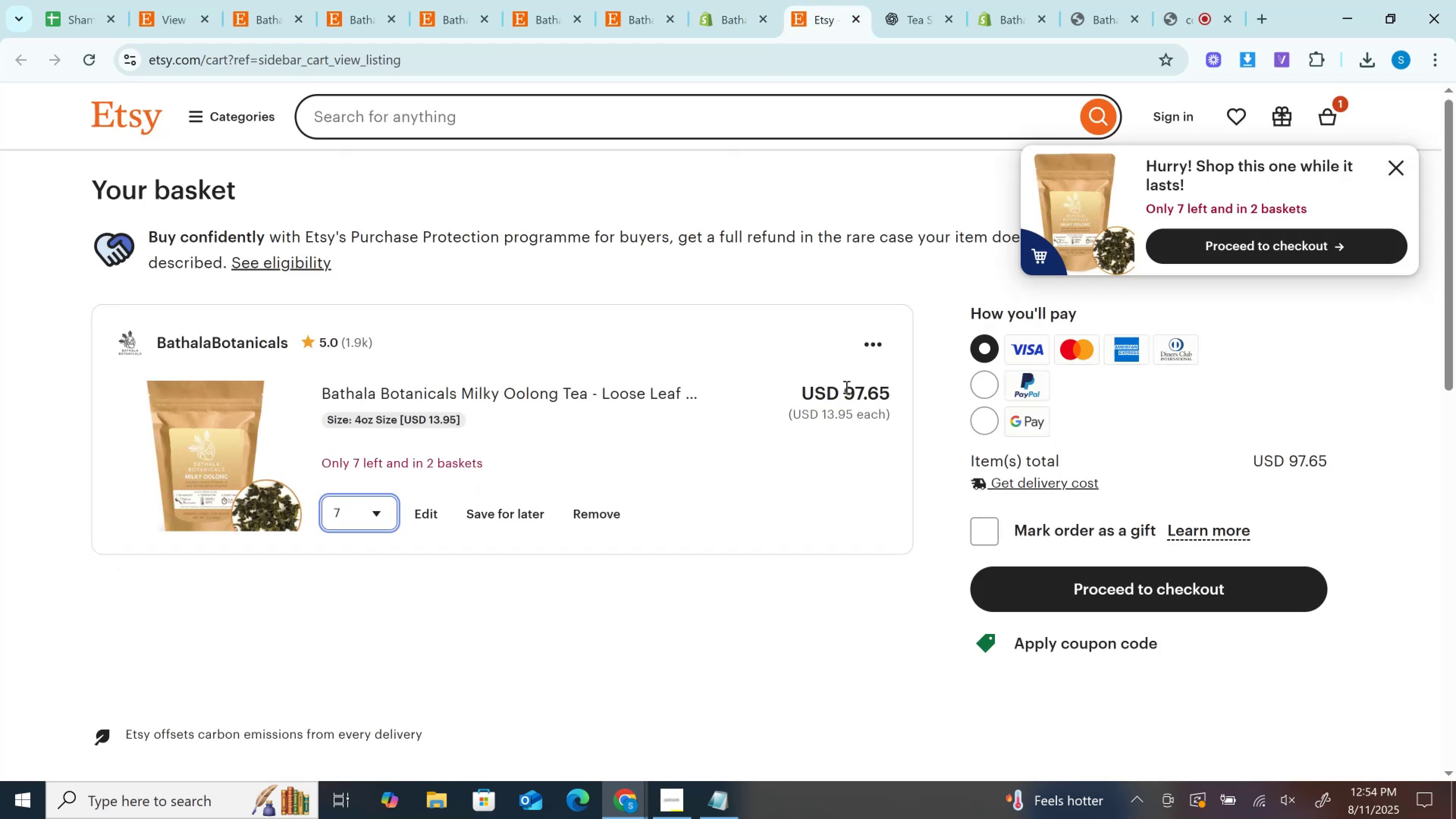 
left_click([847, 389])
 